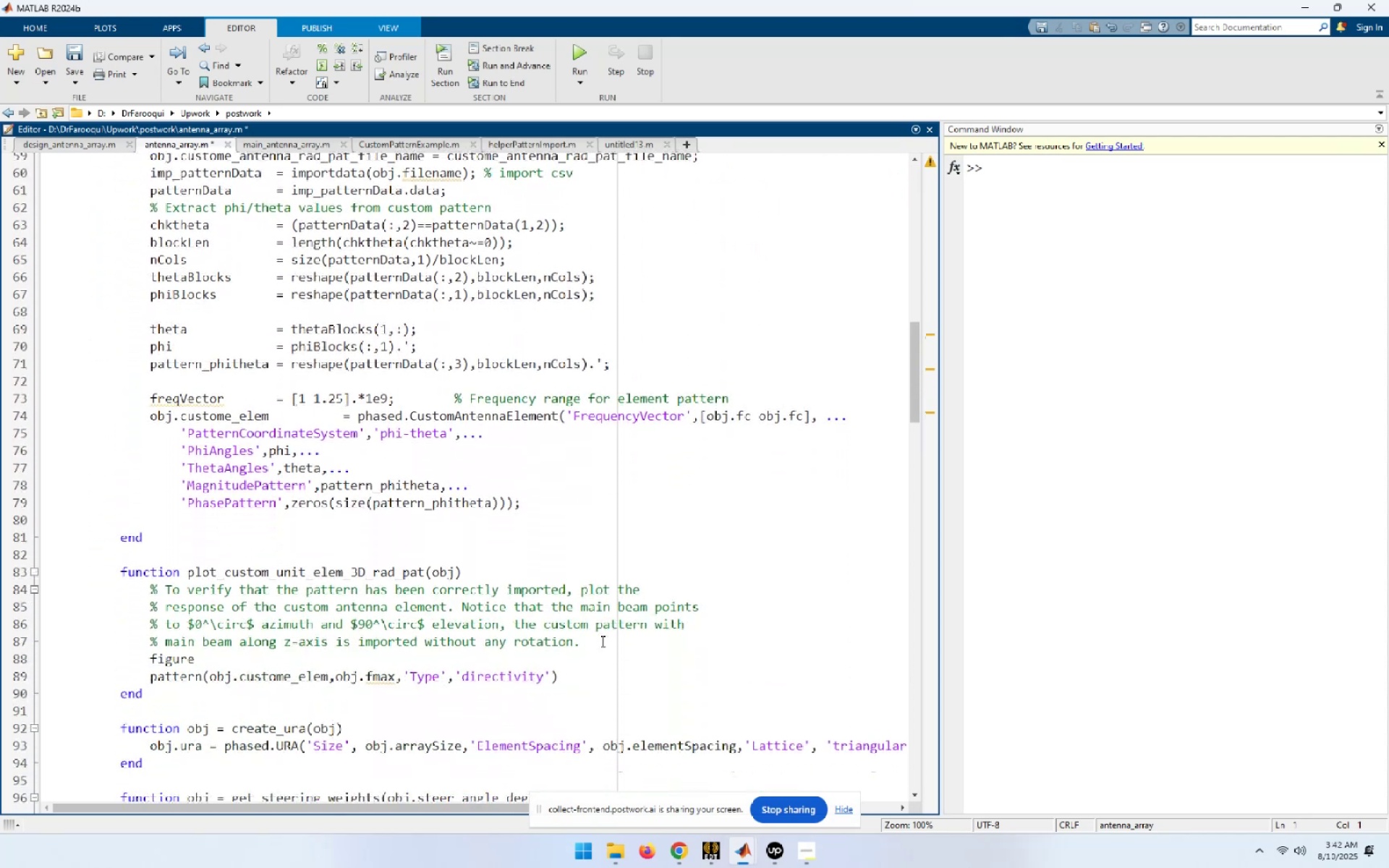 
key(Control+S)
 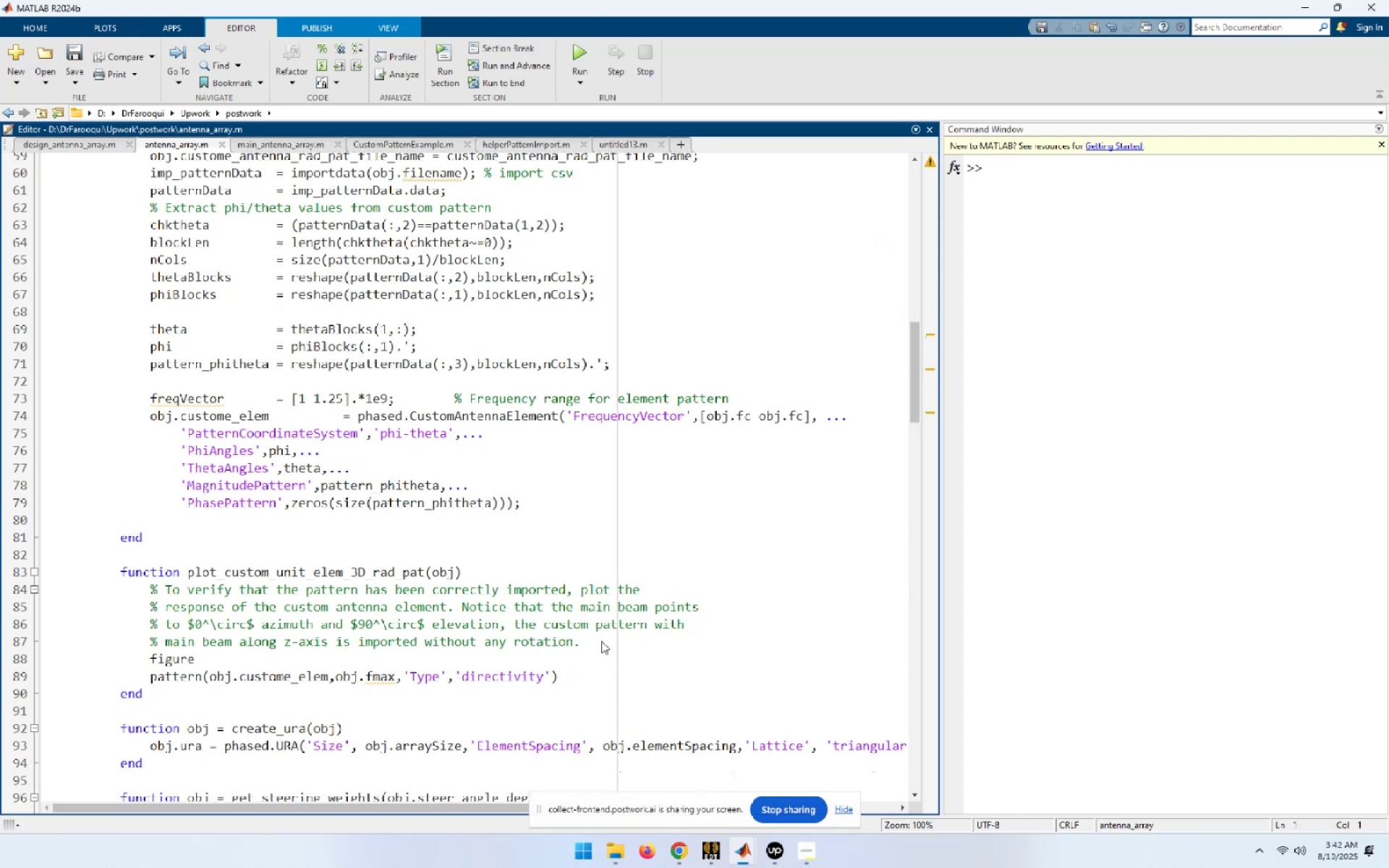 
scroll: coordinate [480, 642], scroll_direction: up, amount: 3.0
 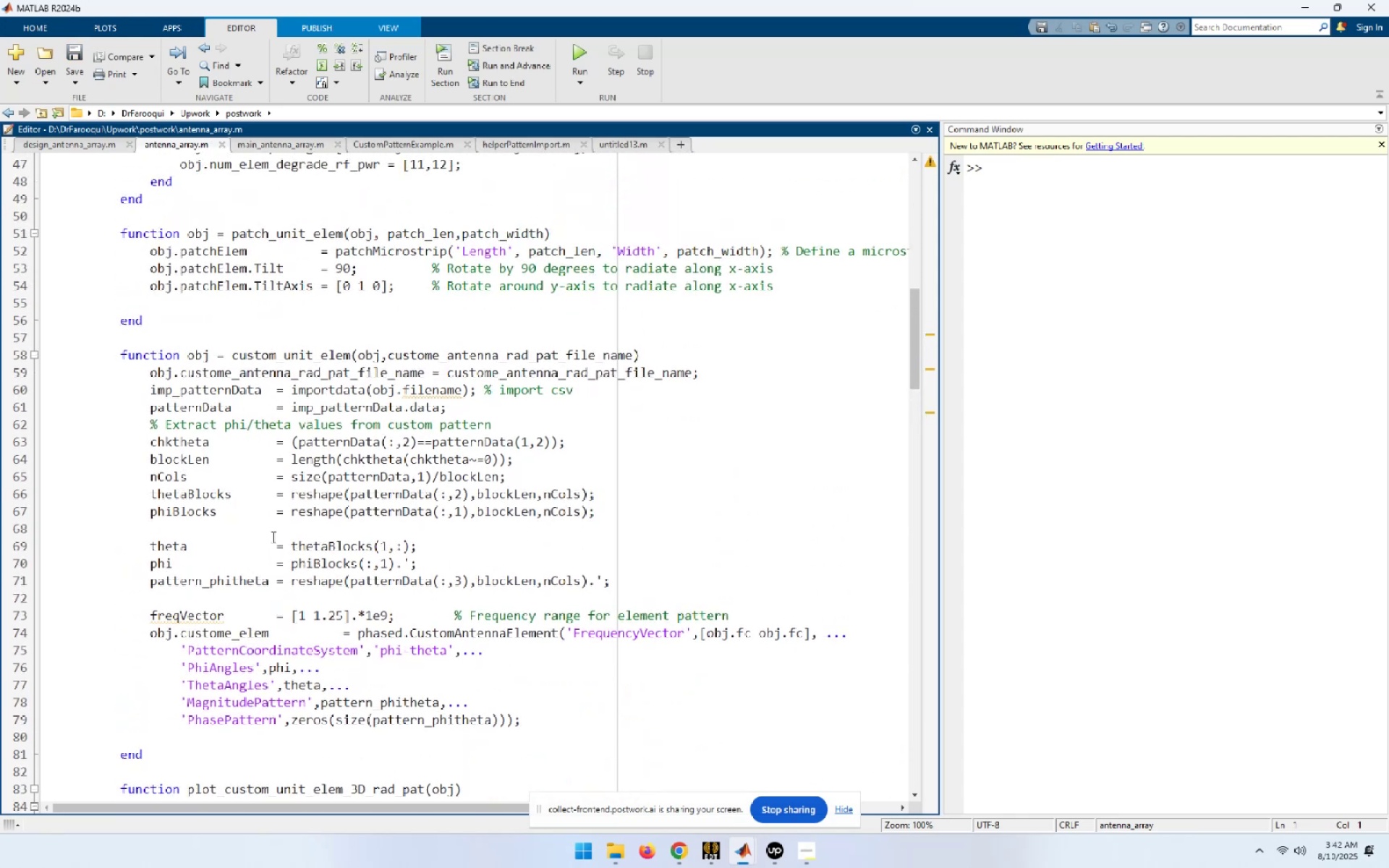 
scroll: coordinate [244, 597], scroll_direction: down, amount: 2.0
 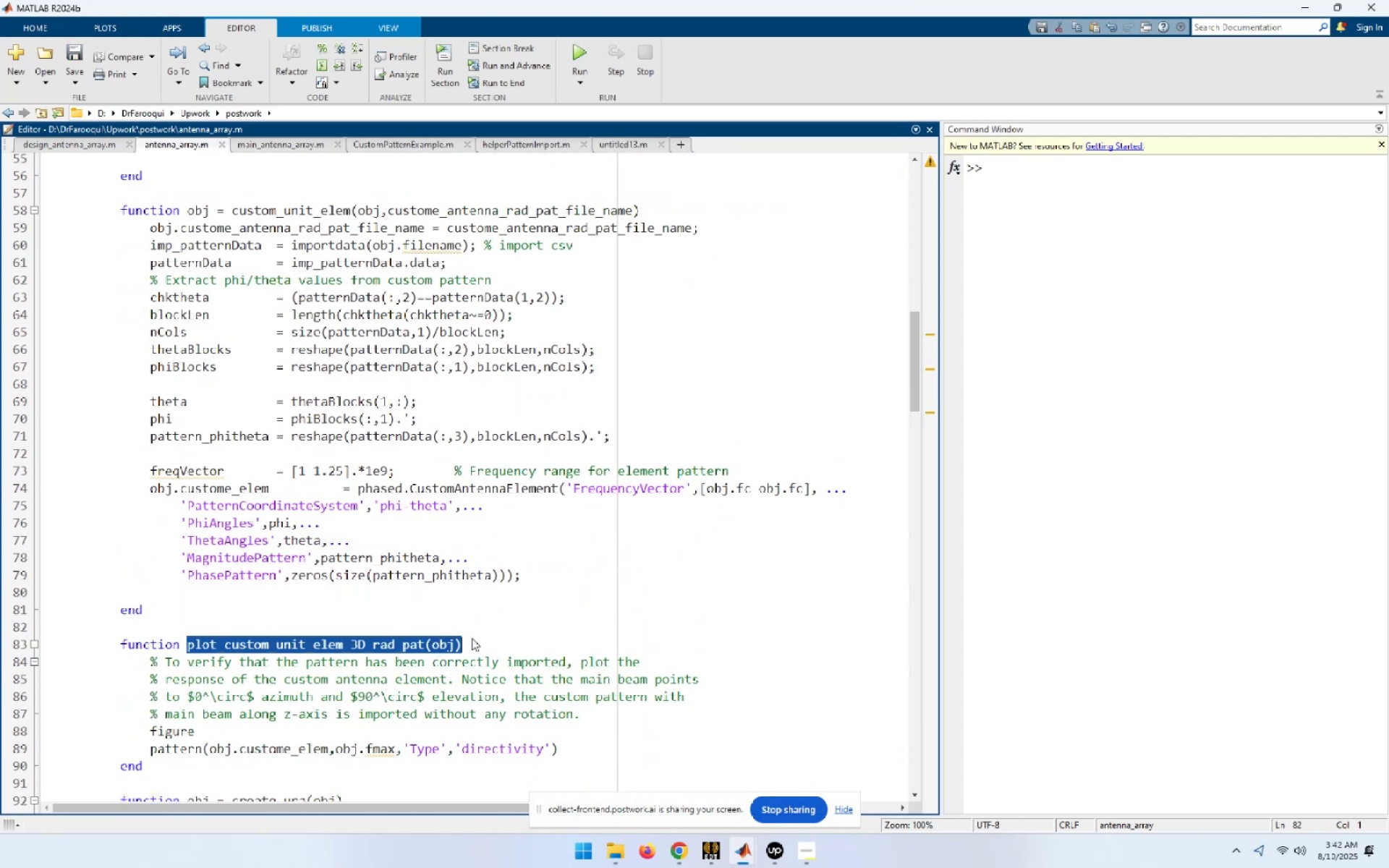 
key(Control+C)
 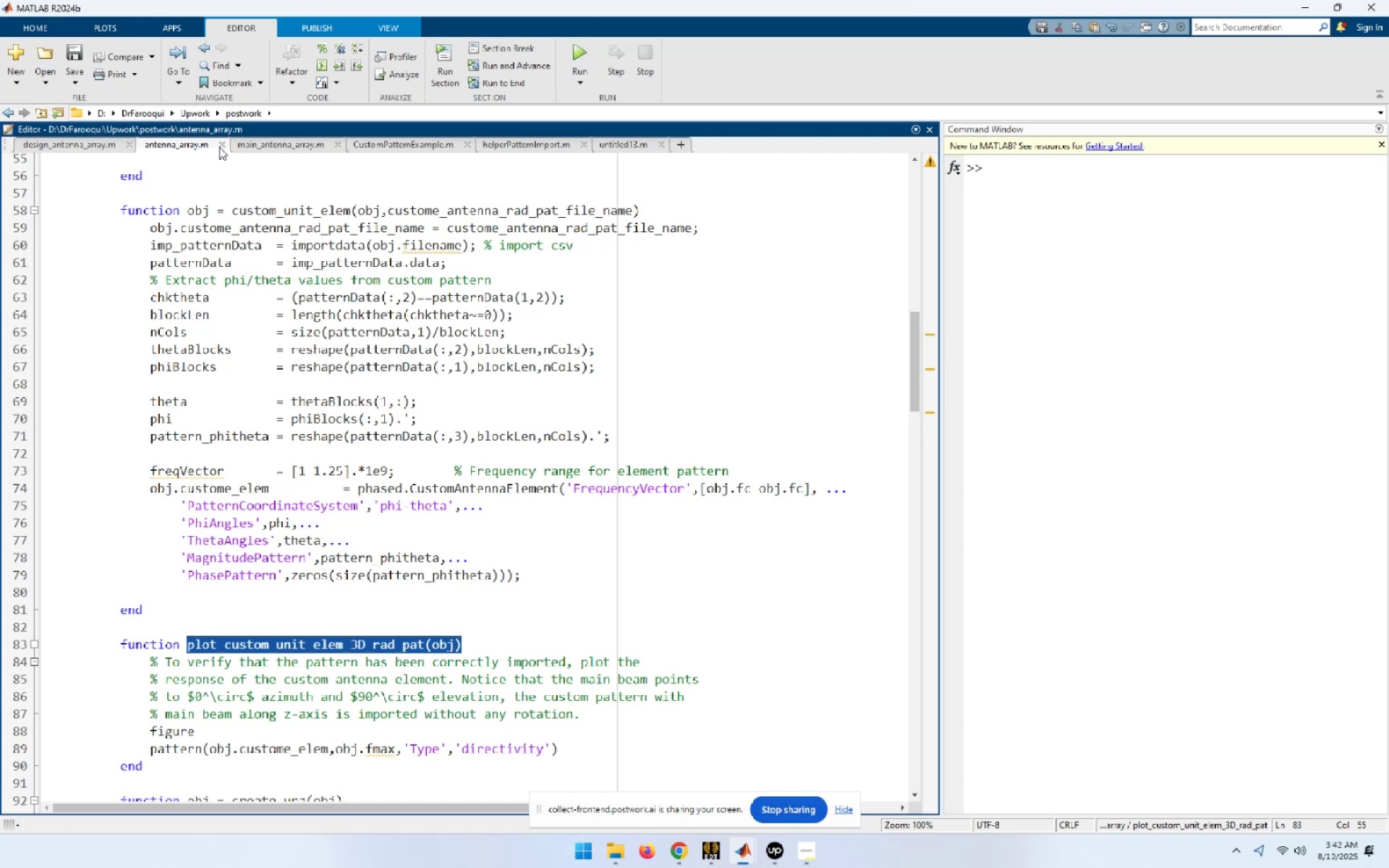 
left_click([241, 146])
 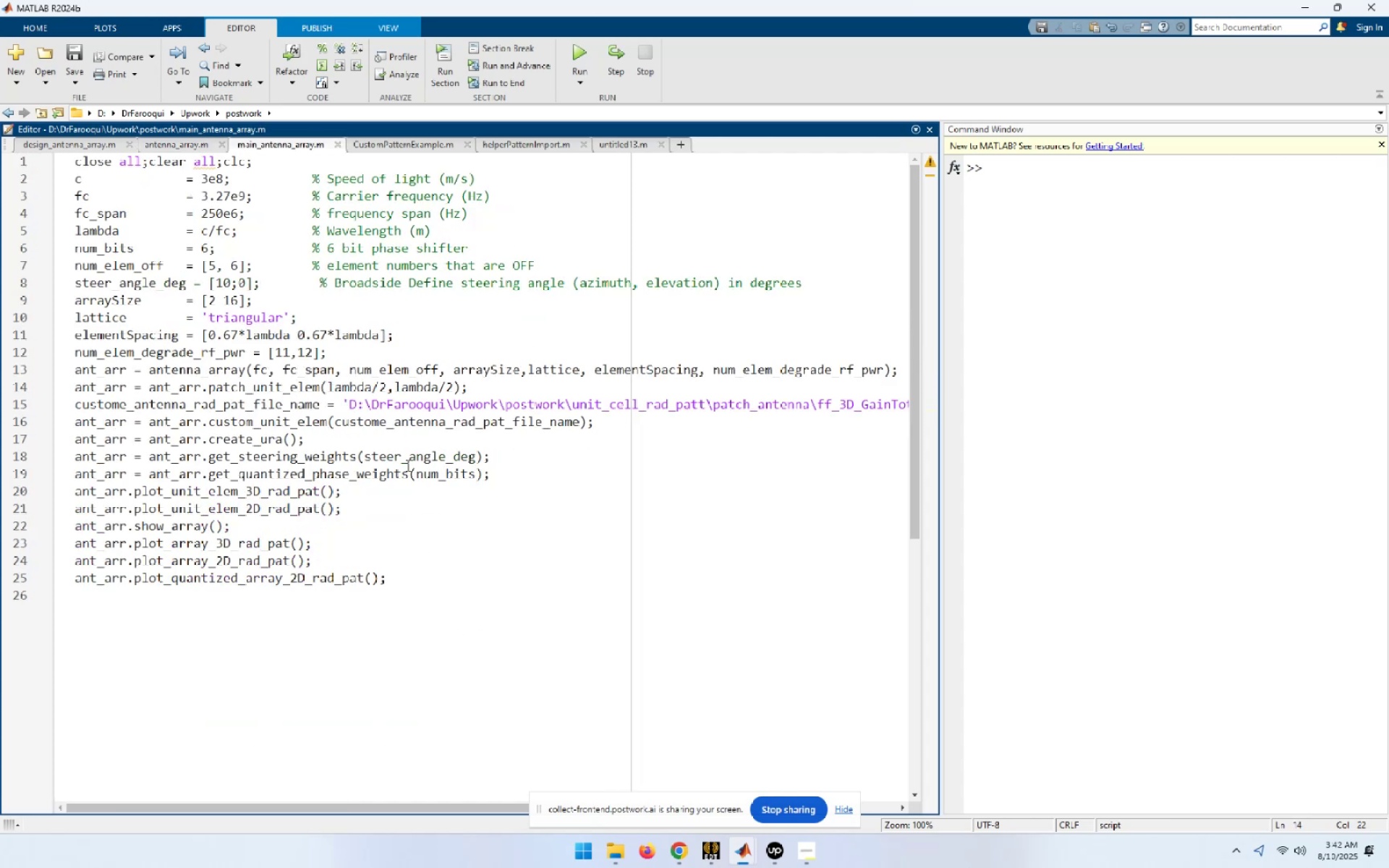 
key(ArrowDown)
 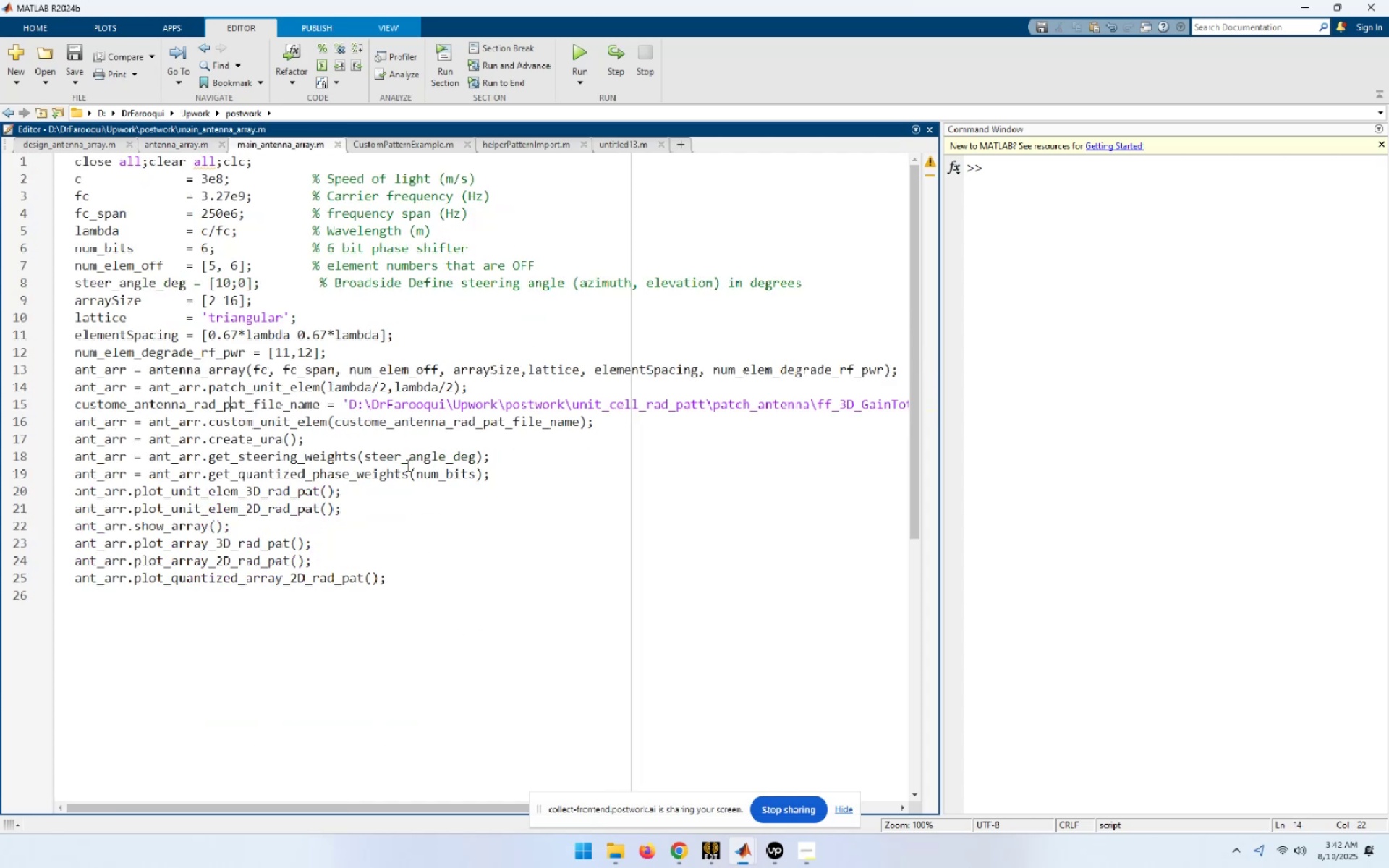 
key(ArrowDown)
 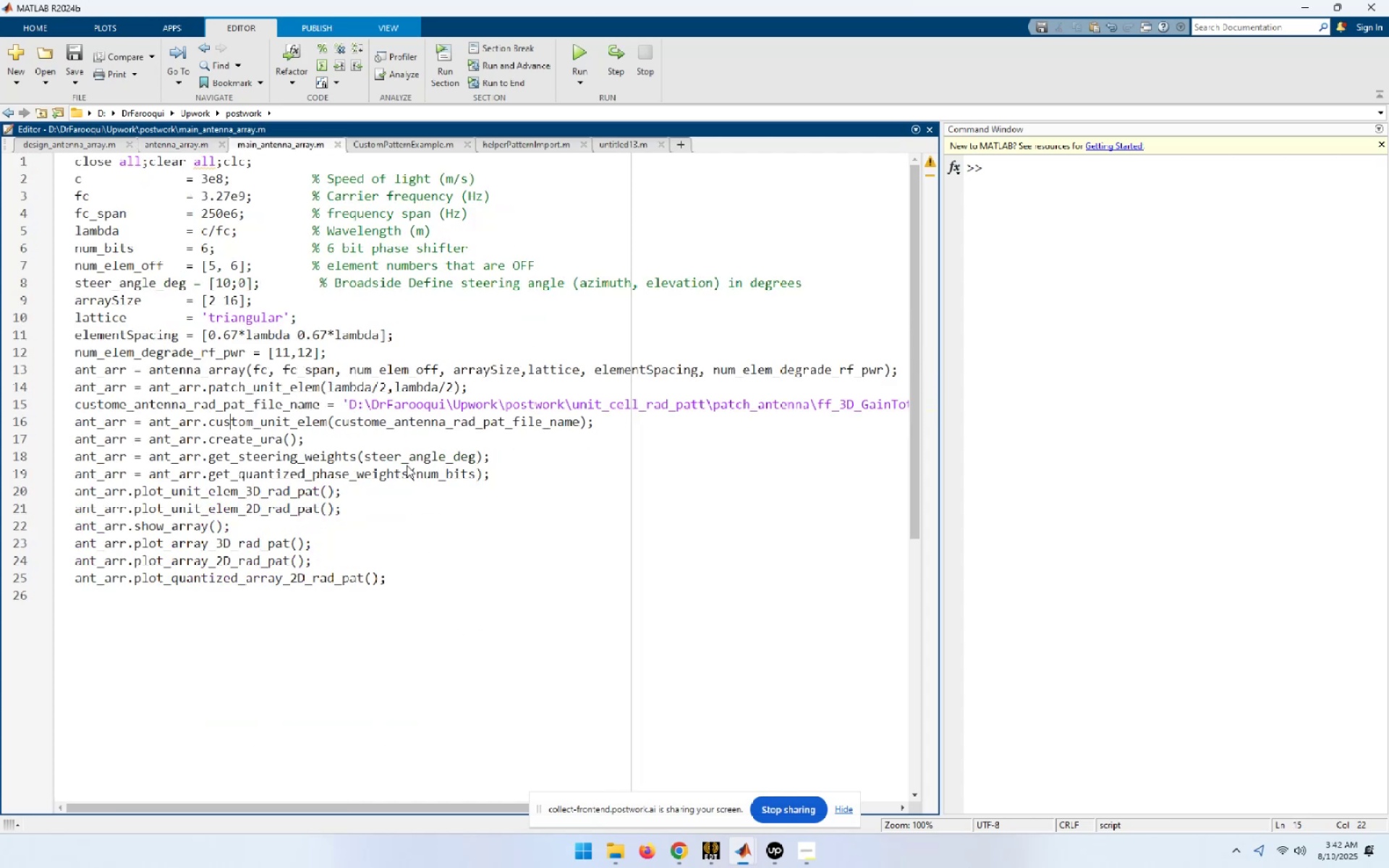 
key(End)
 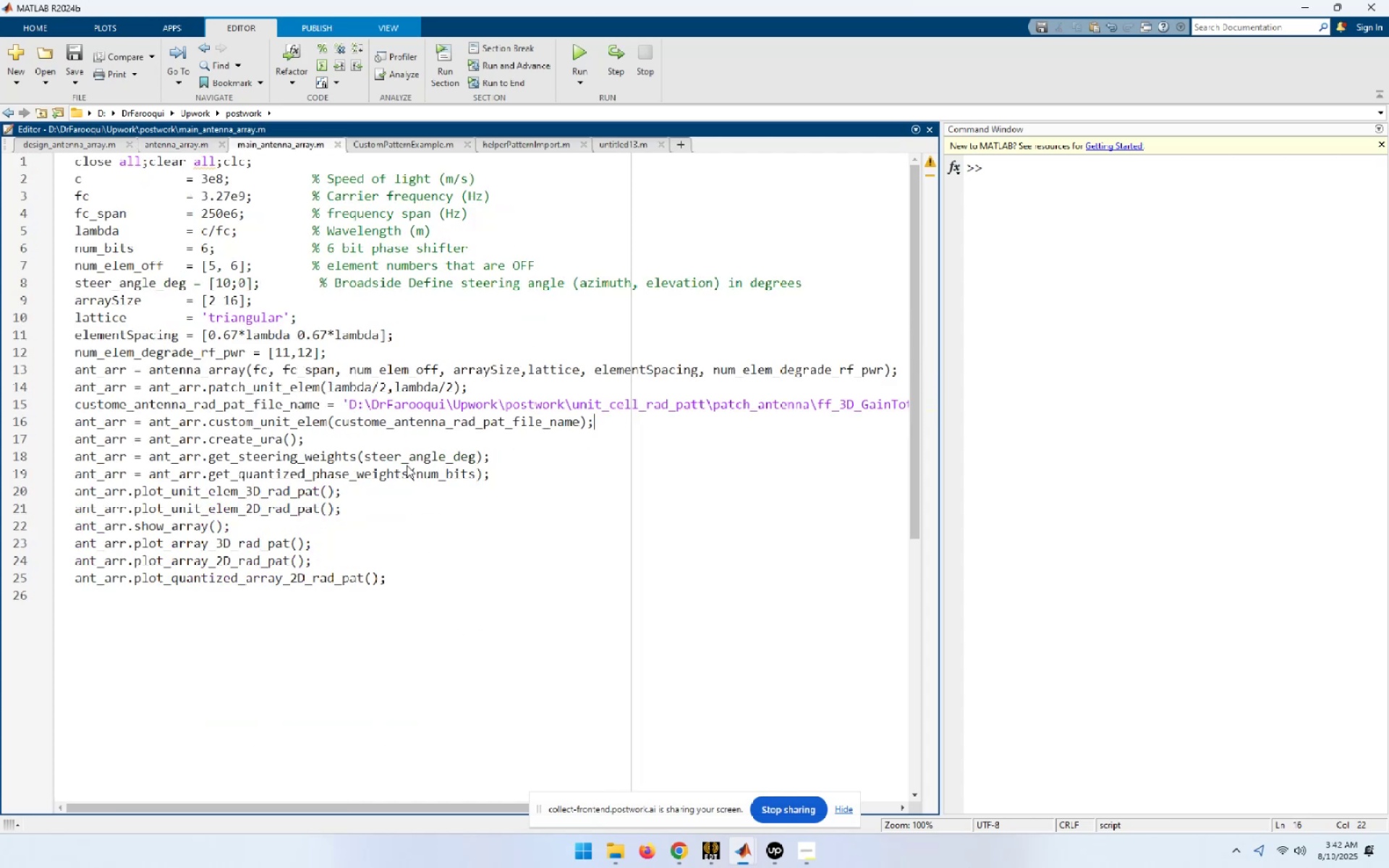 
key(NumpadEnter)
 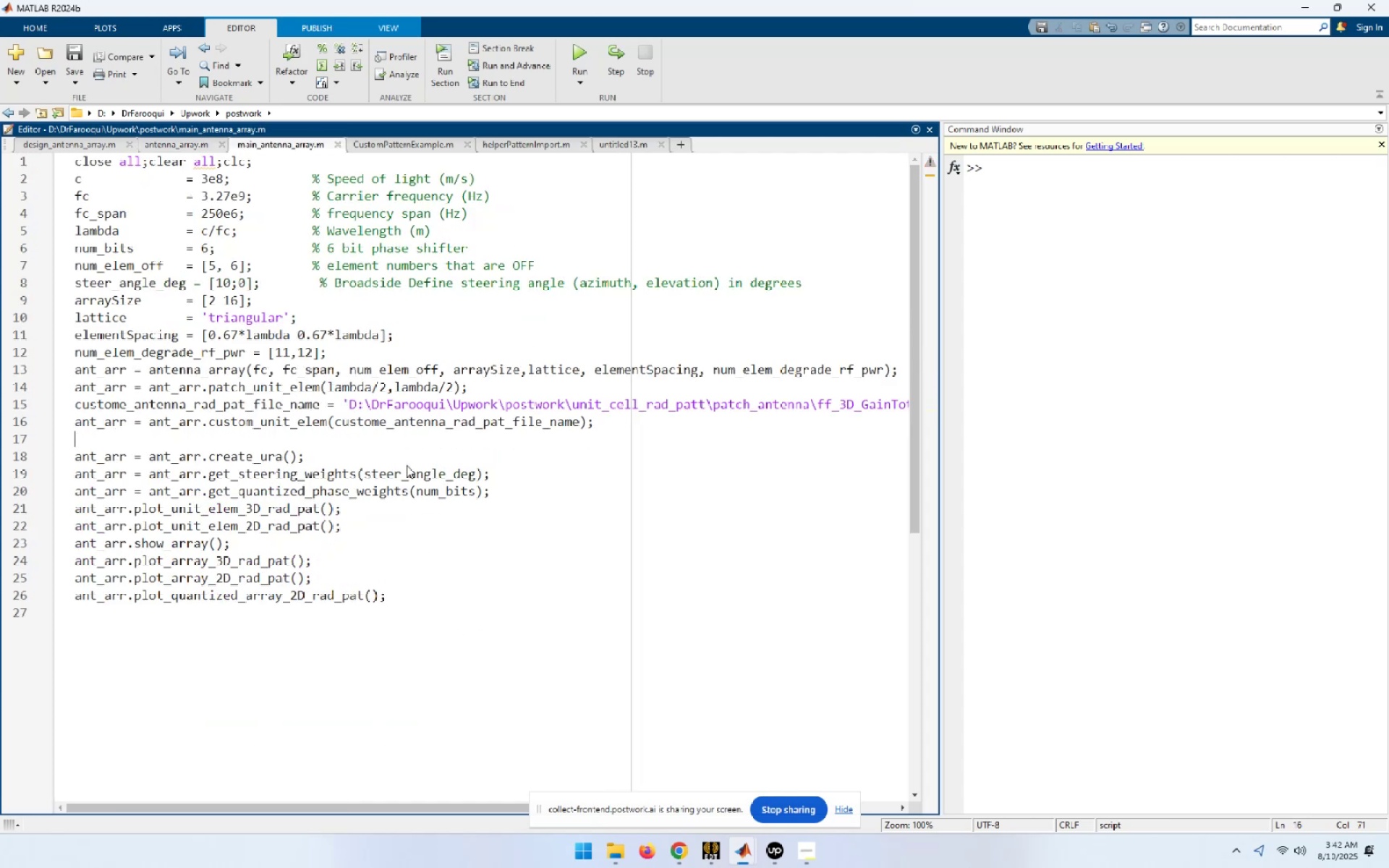 
key(NumpadEnter)
 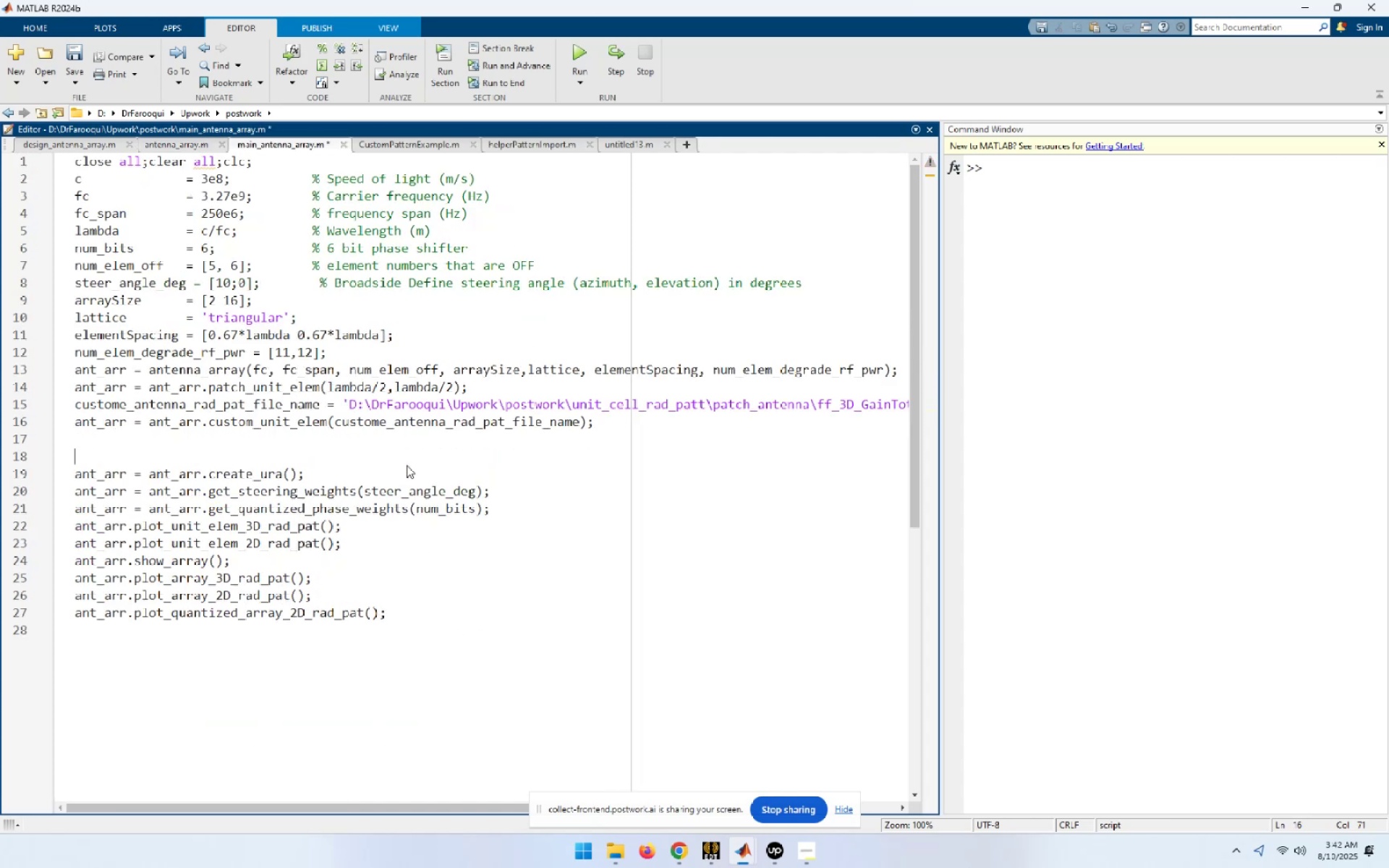 
key(ArrowUp)
 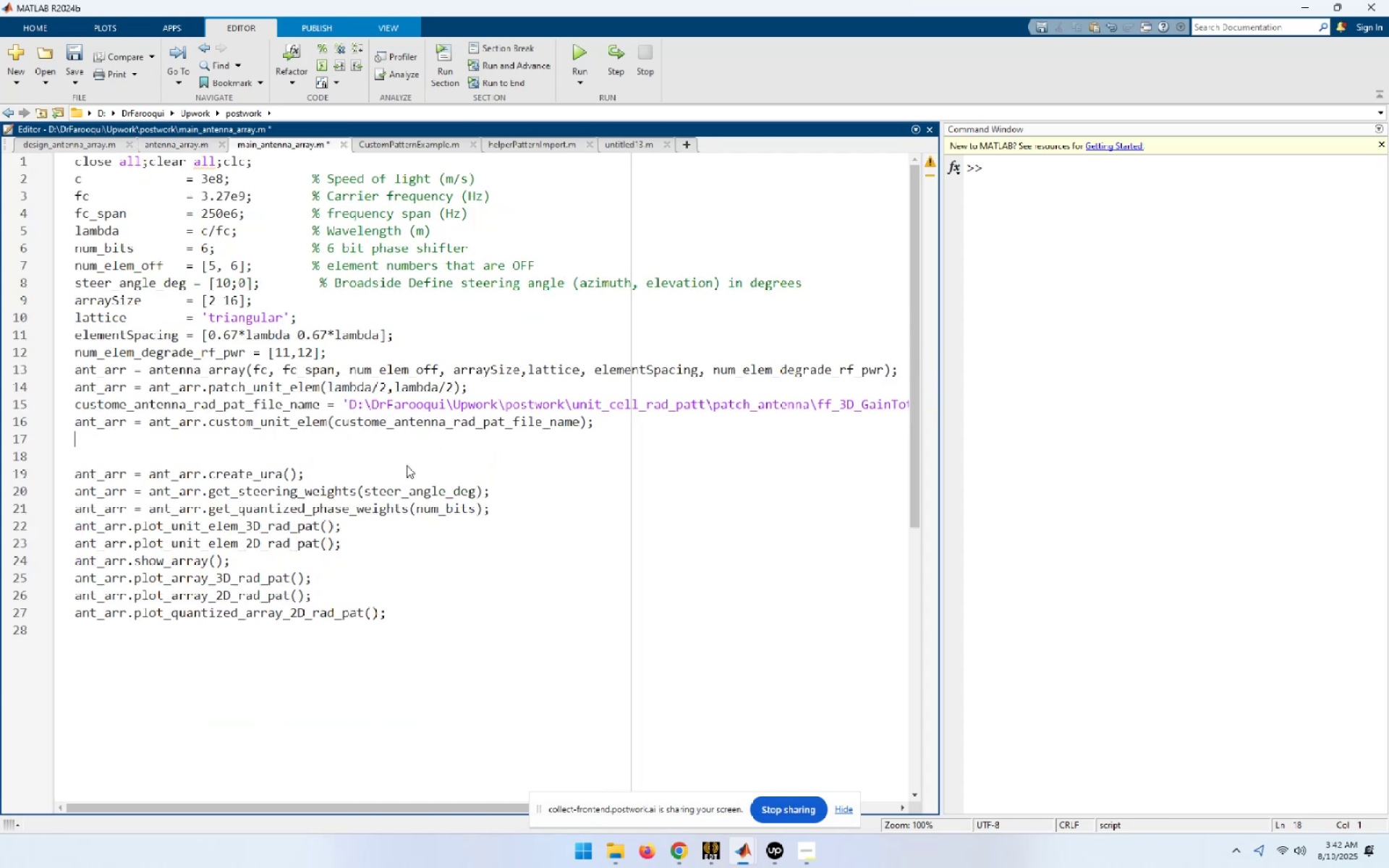 
key(Control+V)
 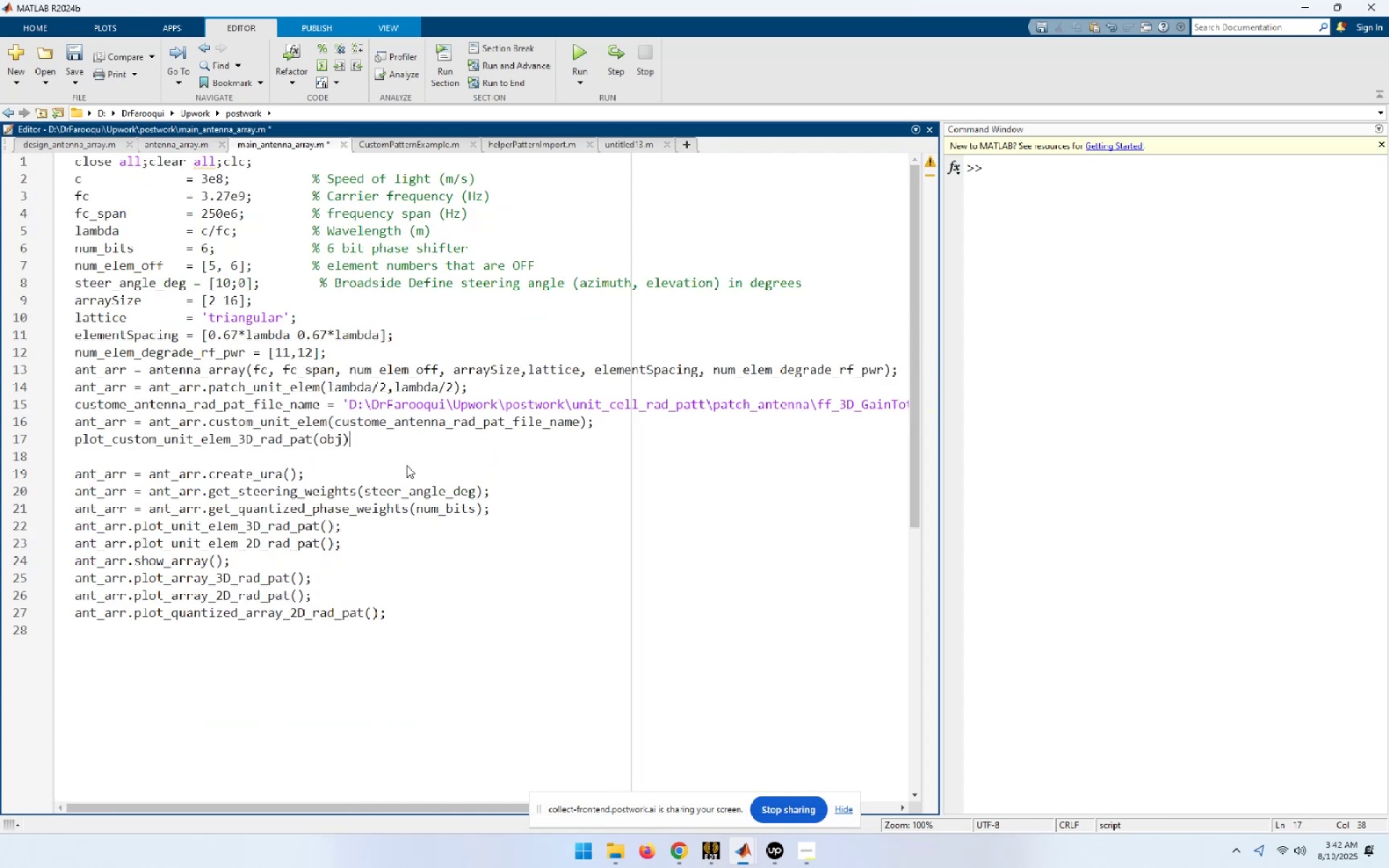 
key(Home)
 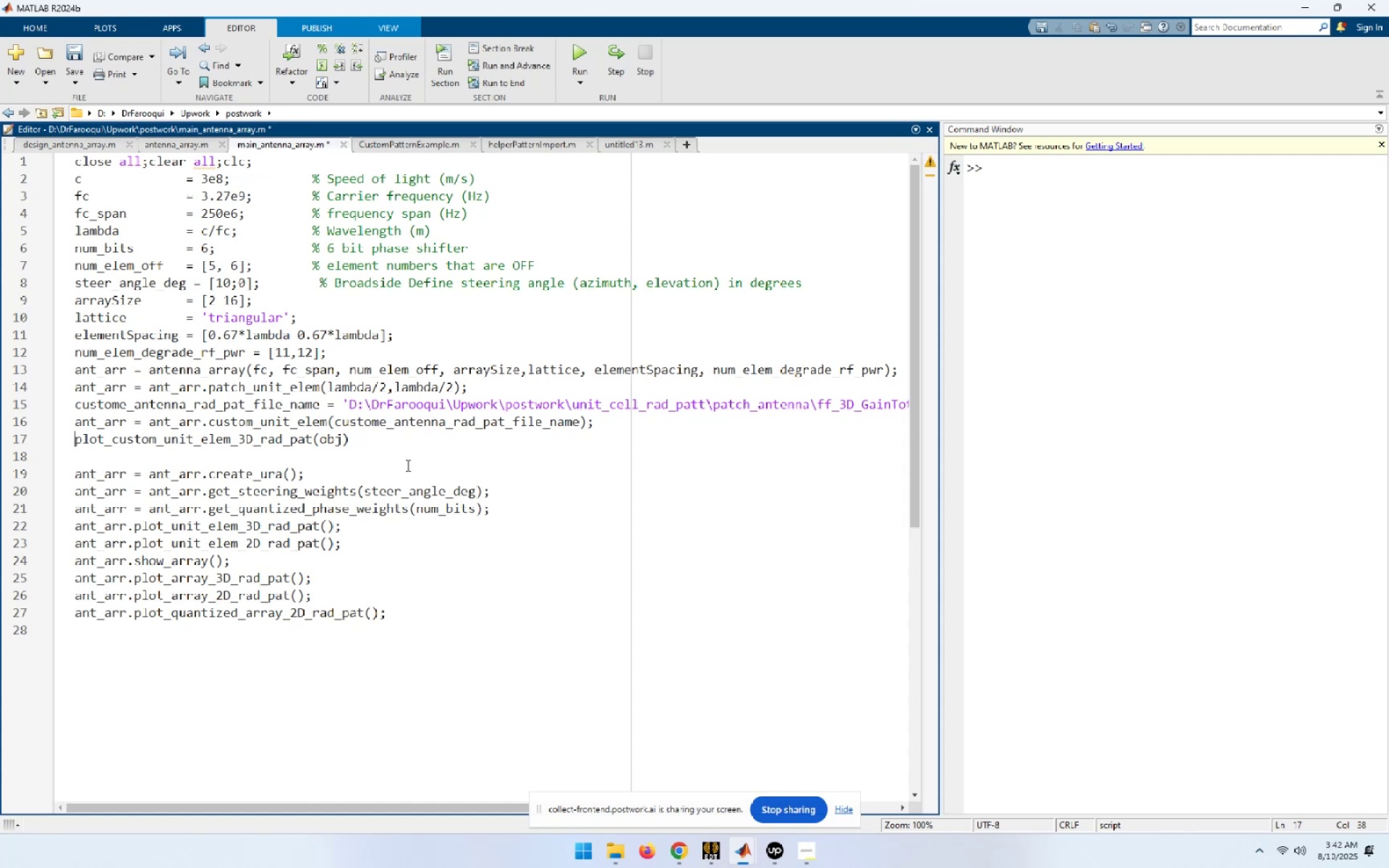 
key(ArrowUp)
 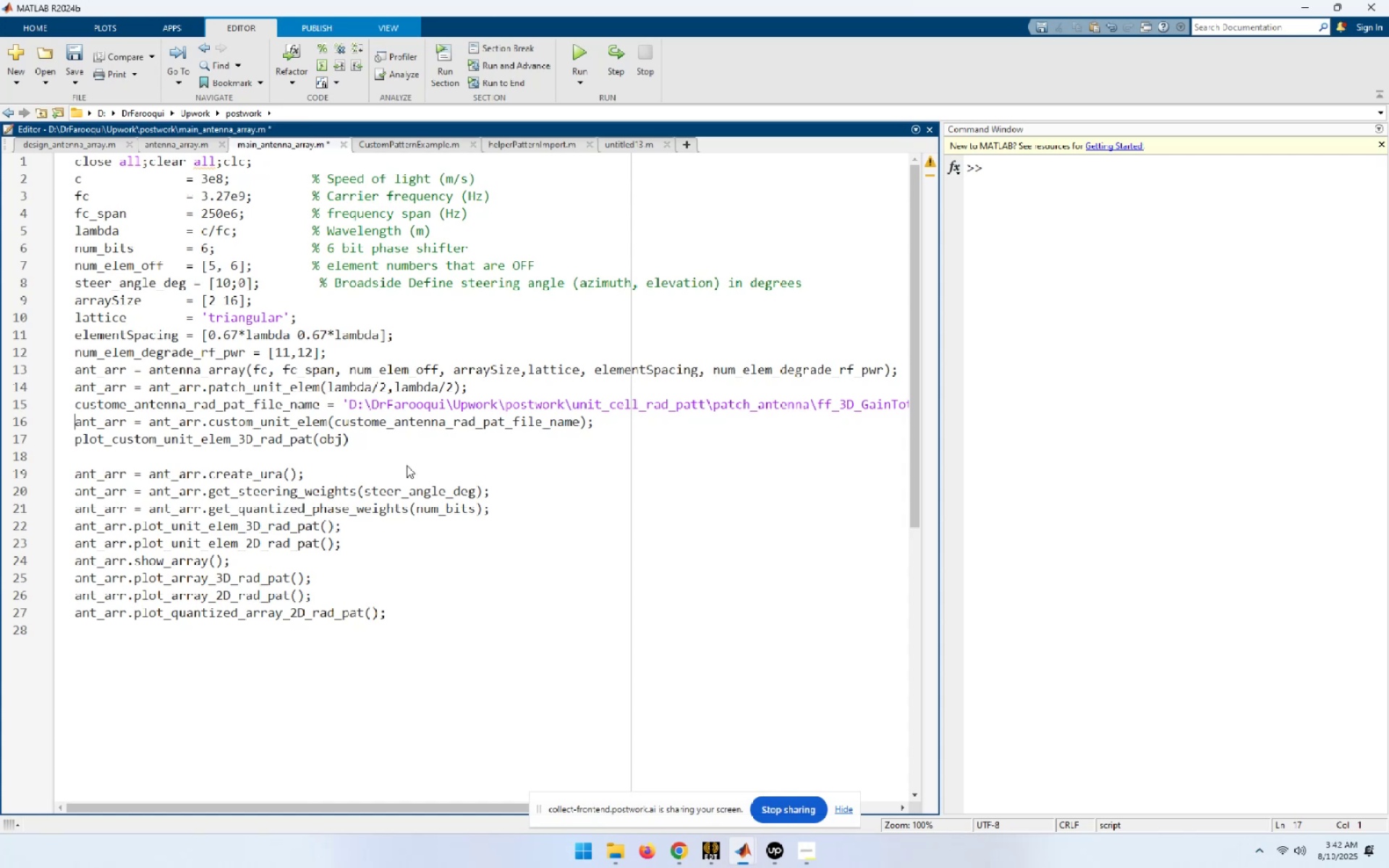 
key(Shift+ArrowRight)
 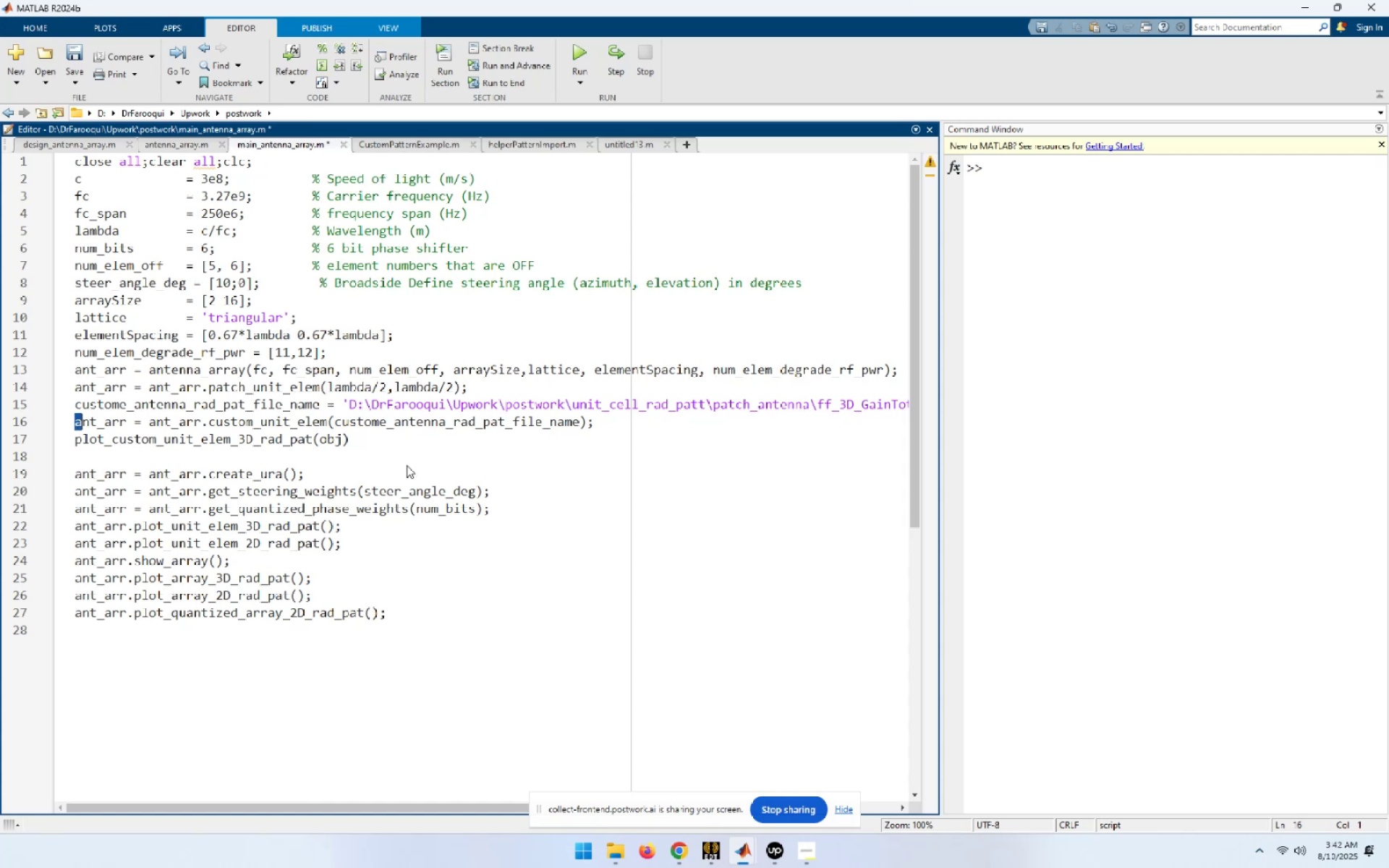 
key(Shift+ArrowRight)
 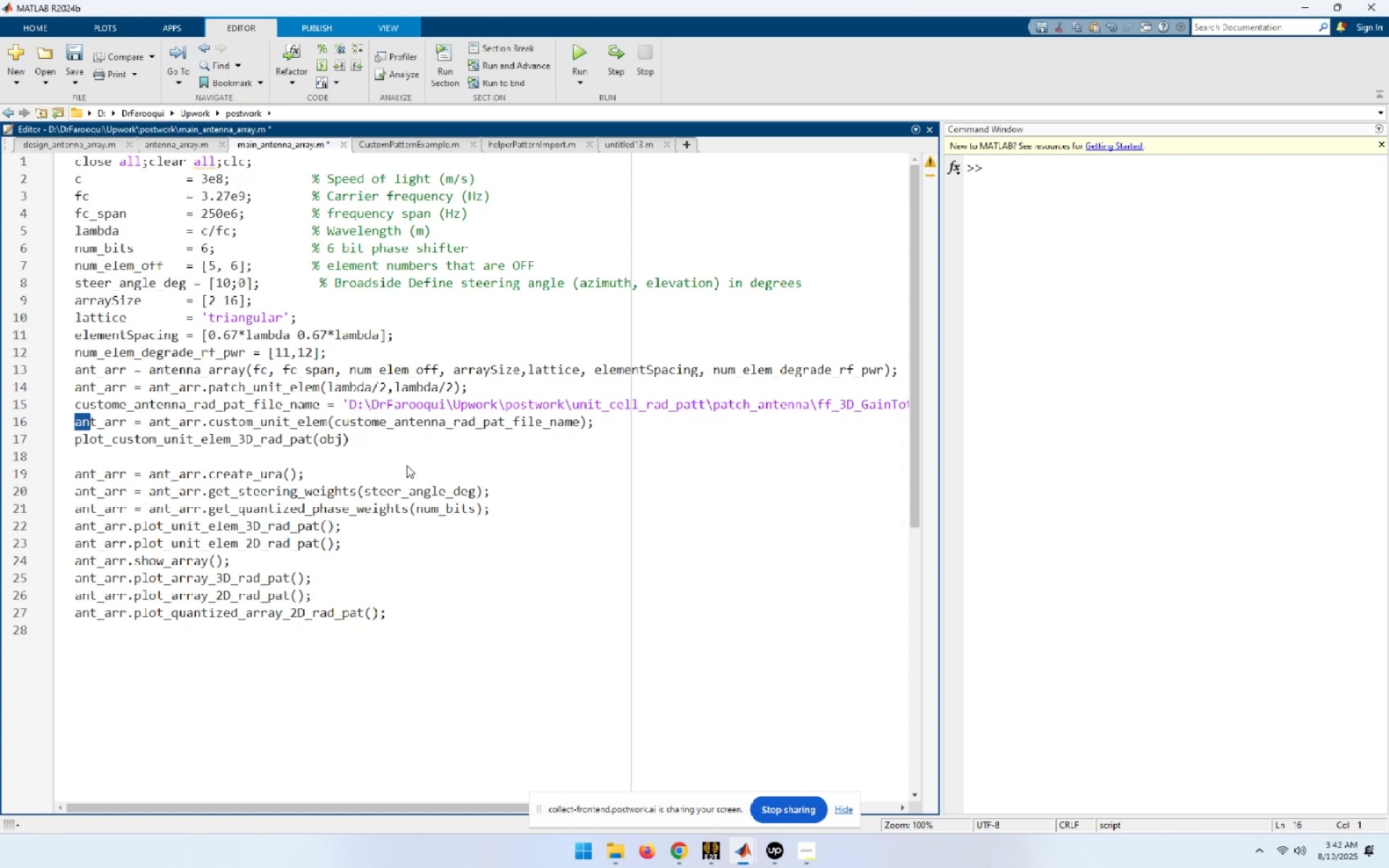 
key(Shift+ArrowRight)
 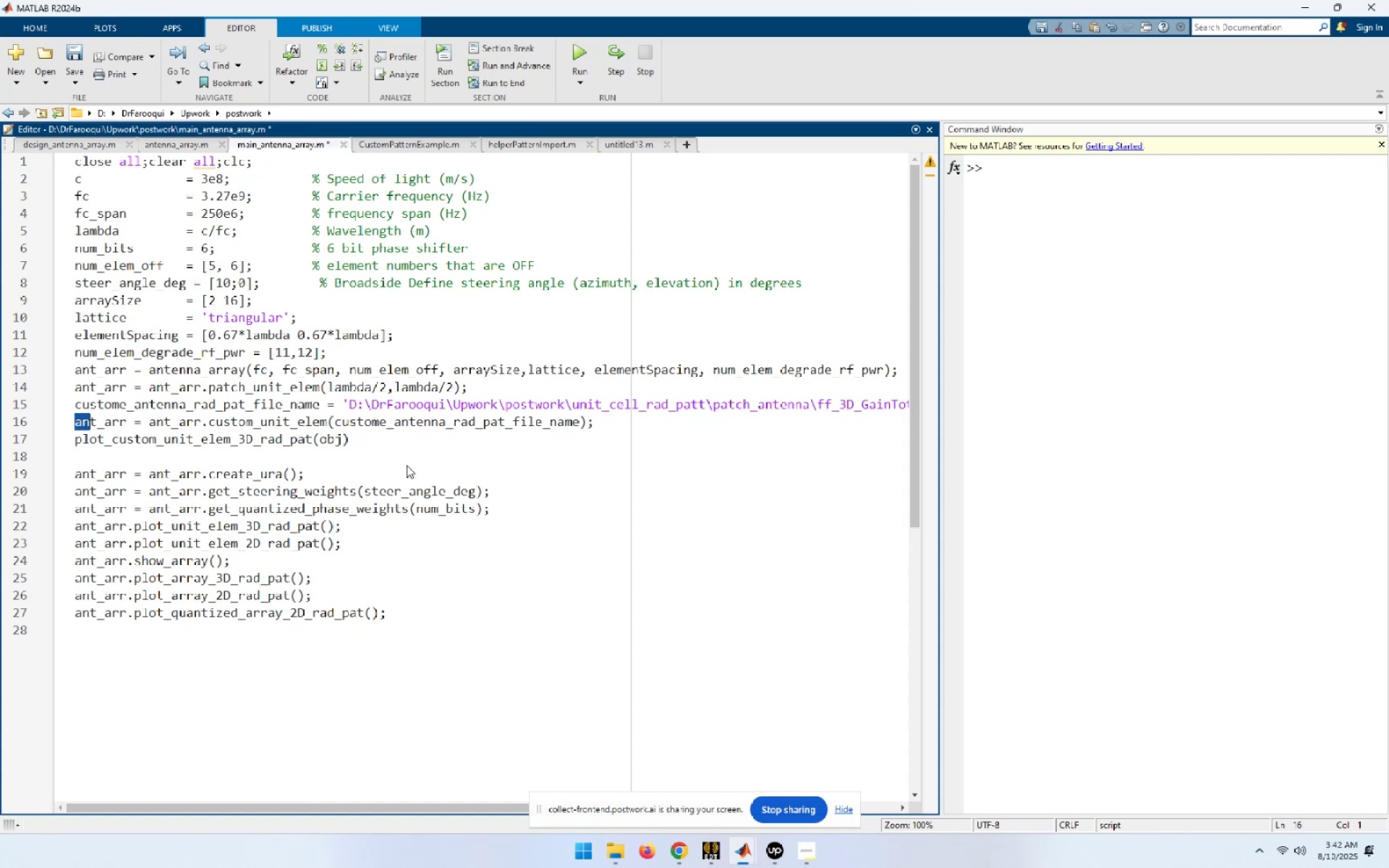 
key(Shift+ArrowRight)
 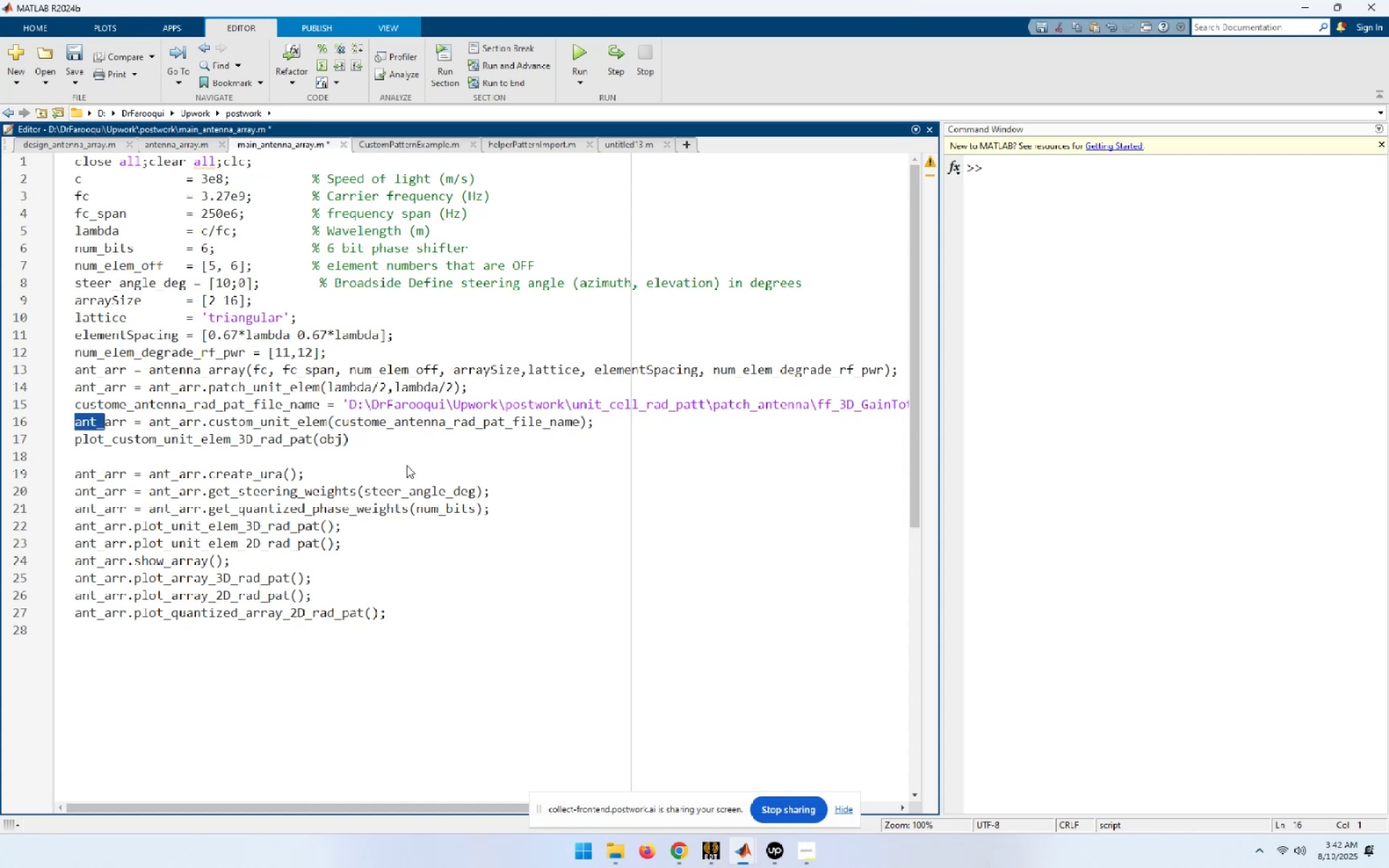 
key(Shift+ArrowRight)
 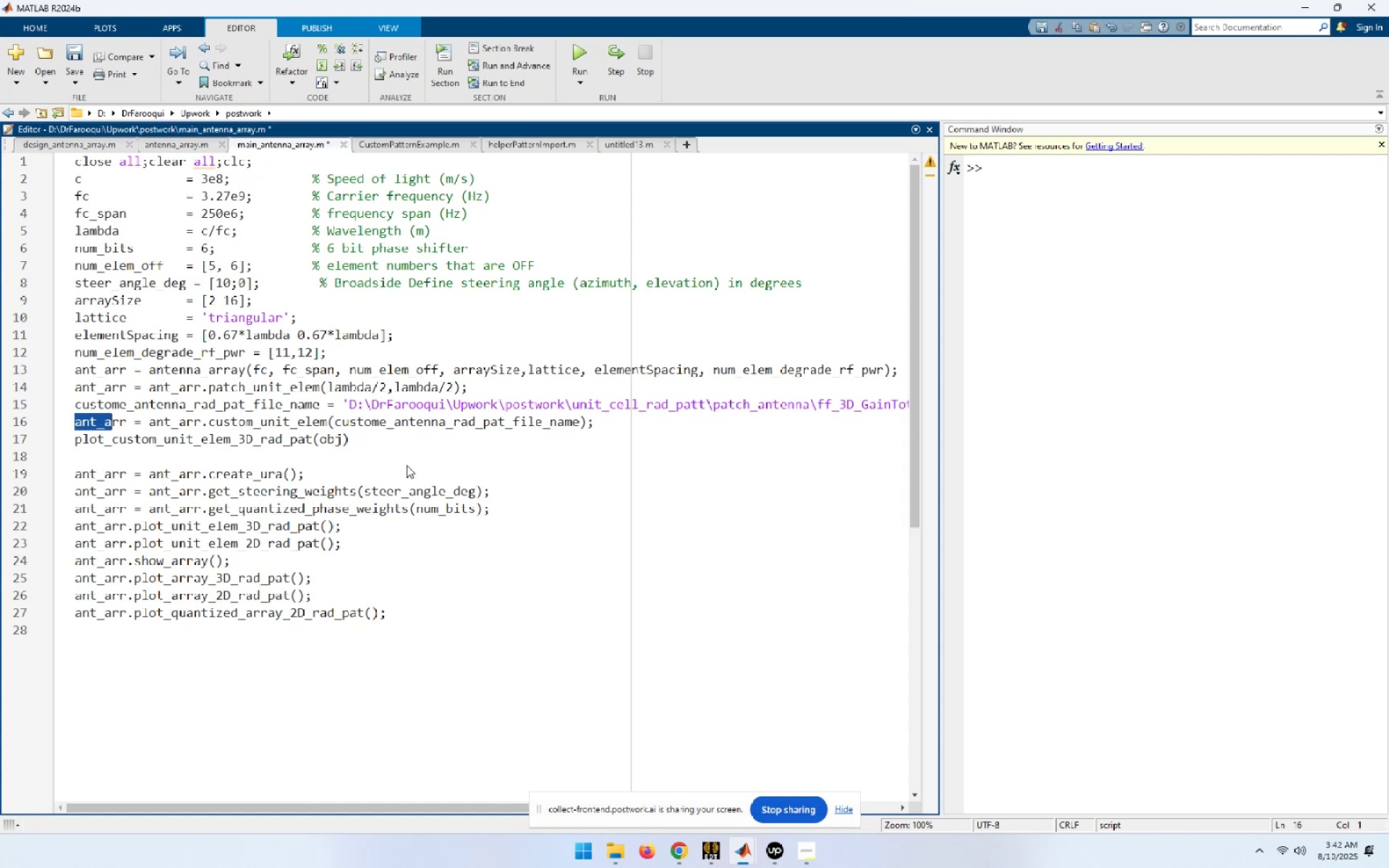 
key(Shift+ArrowRight)
 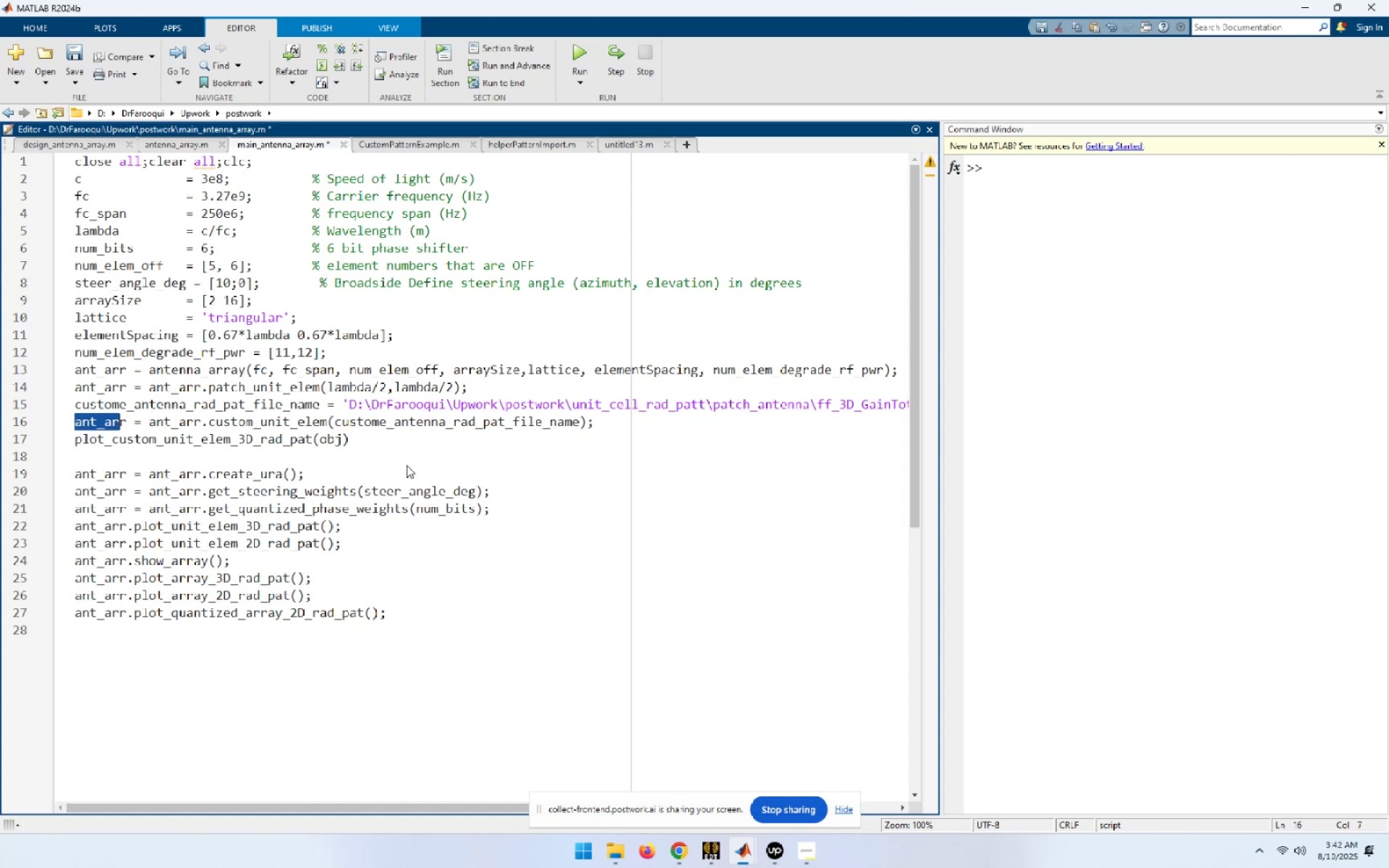 
key(Shift+ArrowRight)
 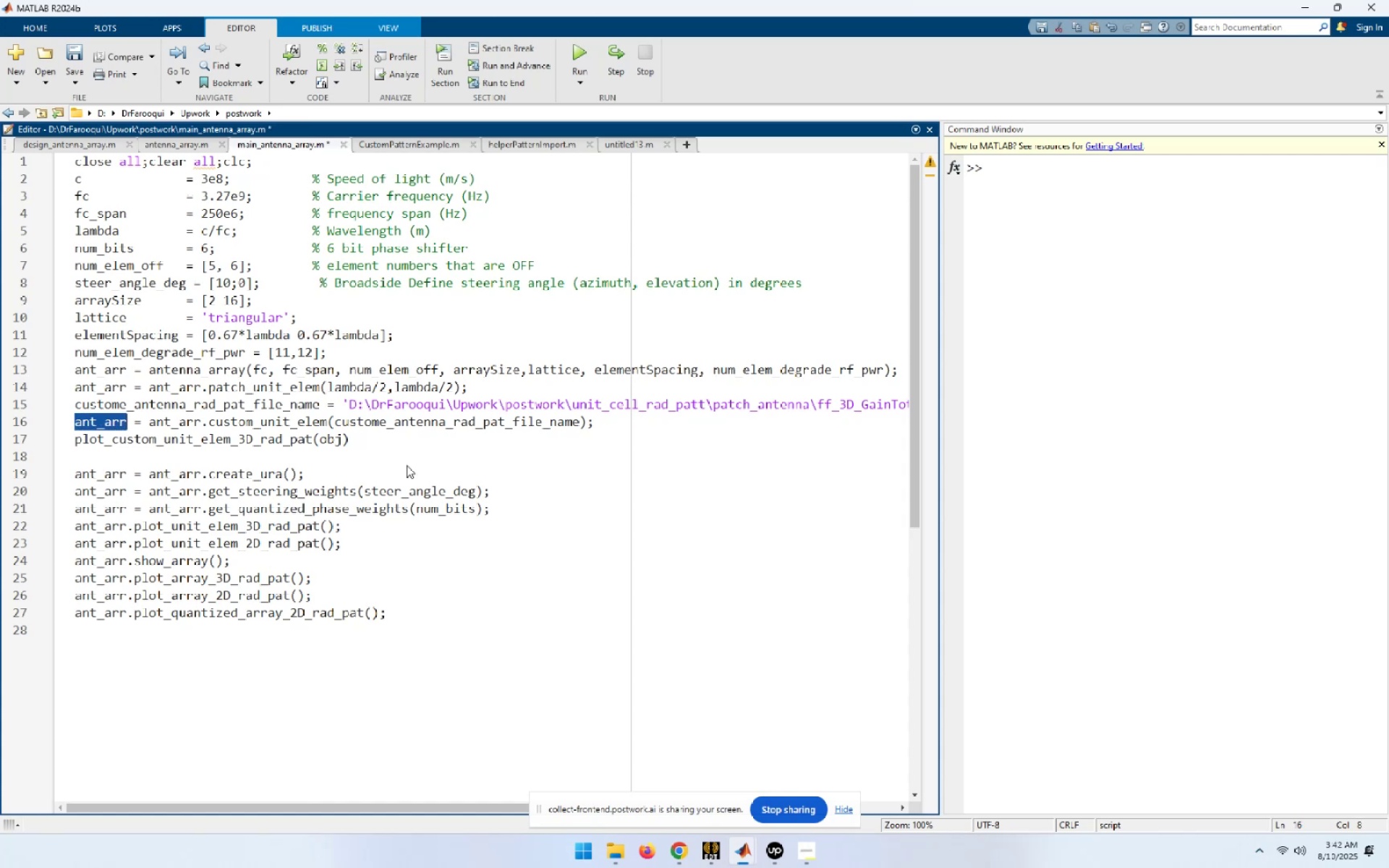 
key(Control+C)
 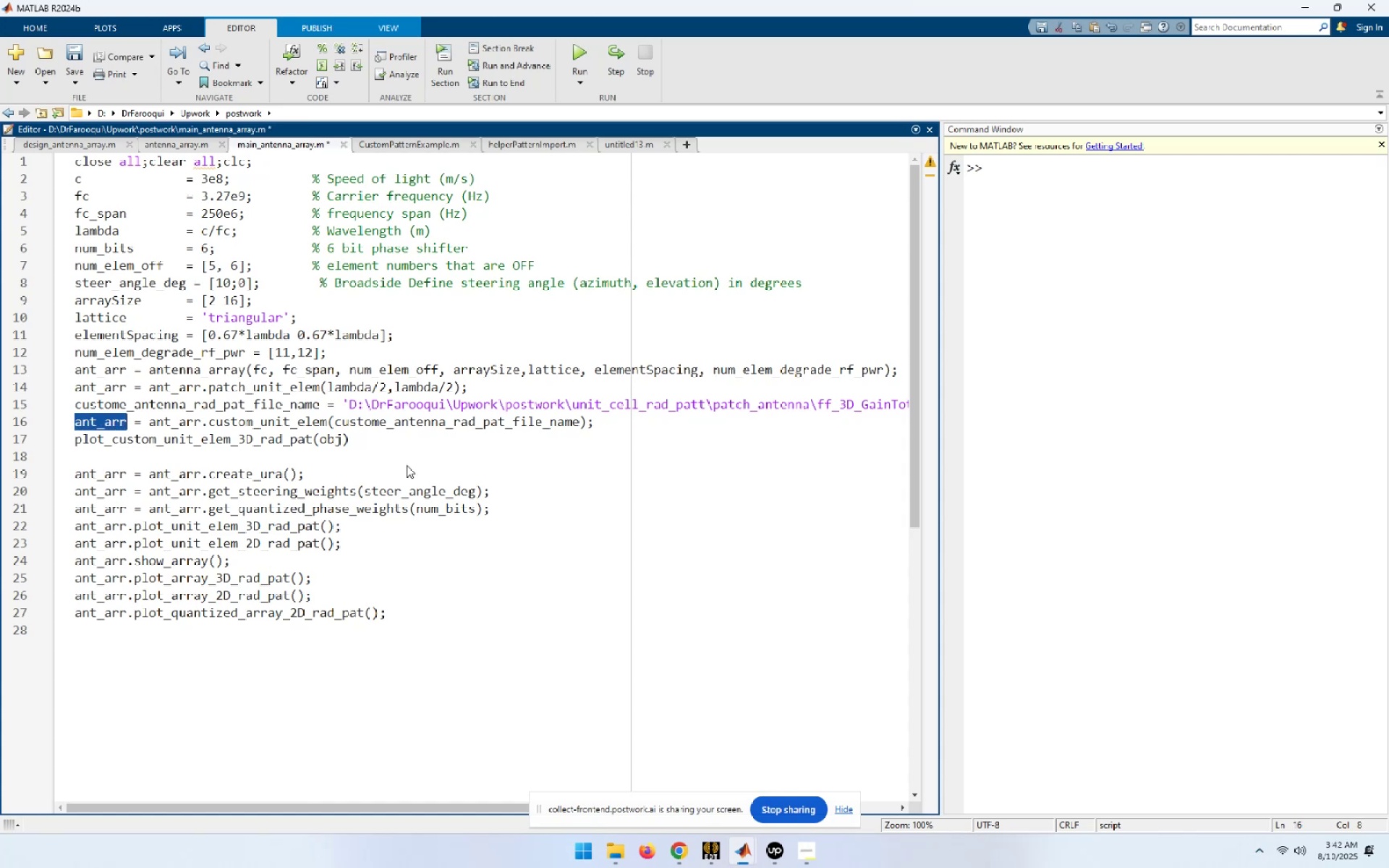 
key(ArrowDown)
 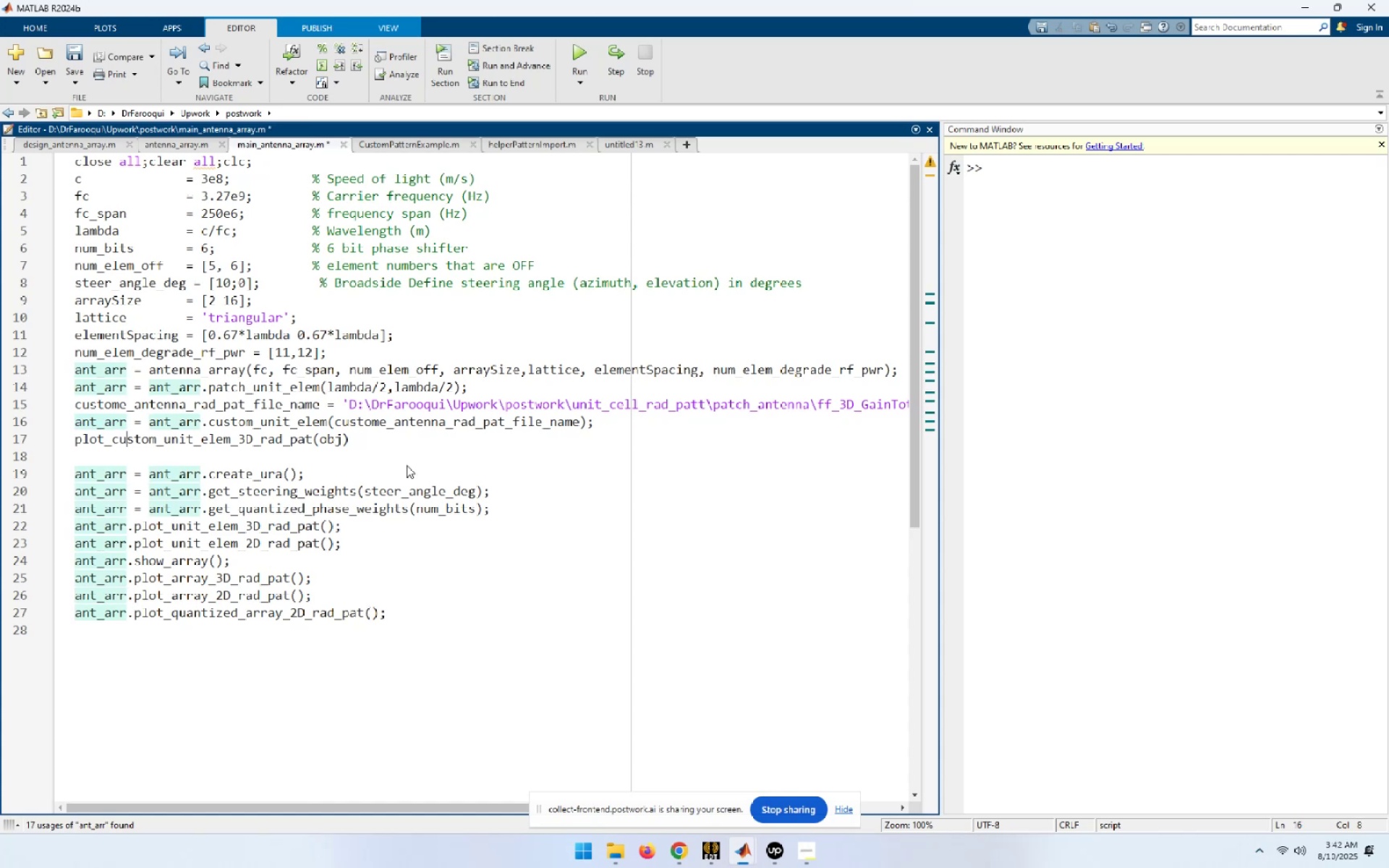 
key(Home)
 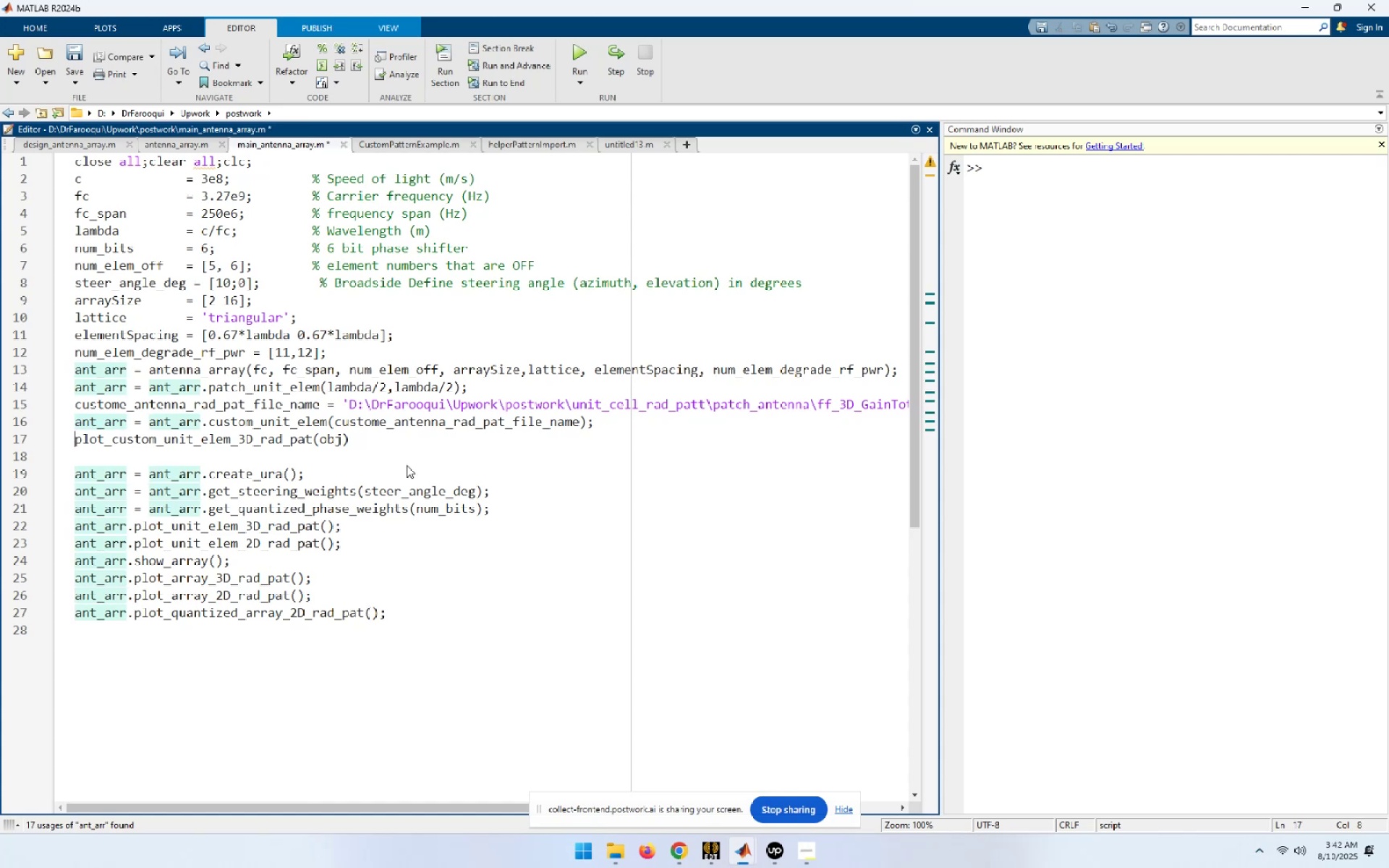 
key(Control+ControlLeft)
 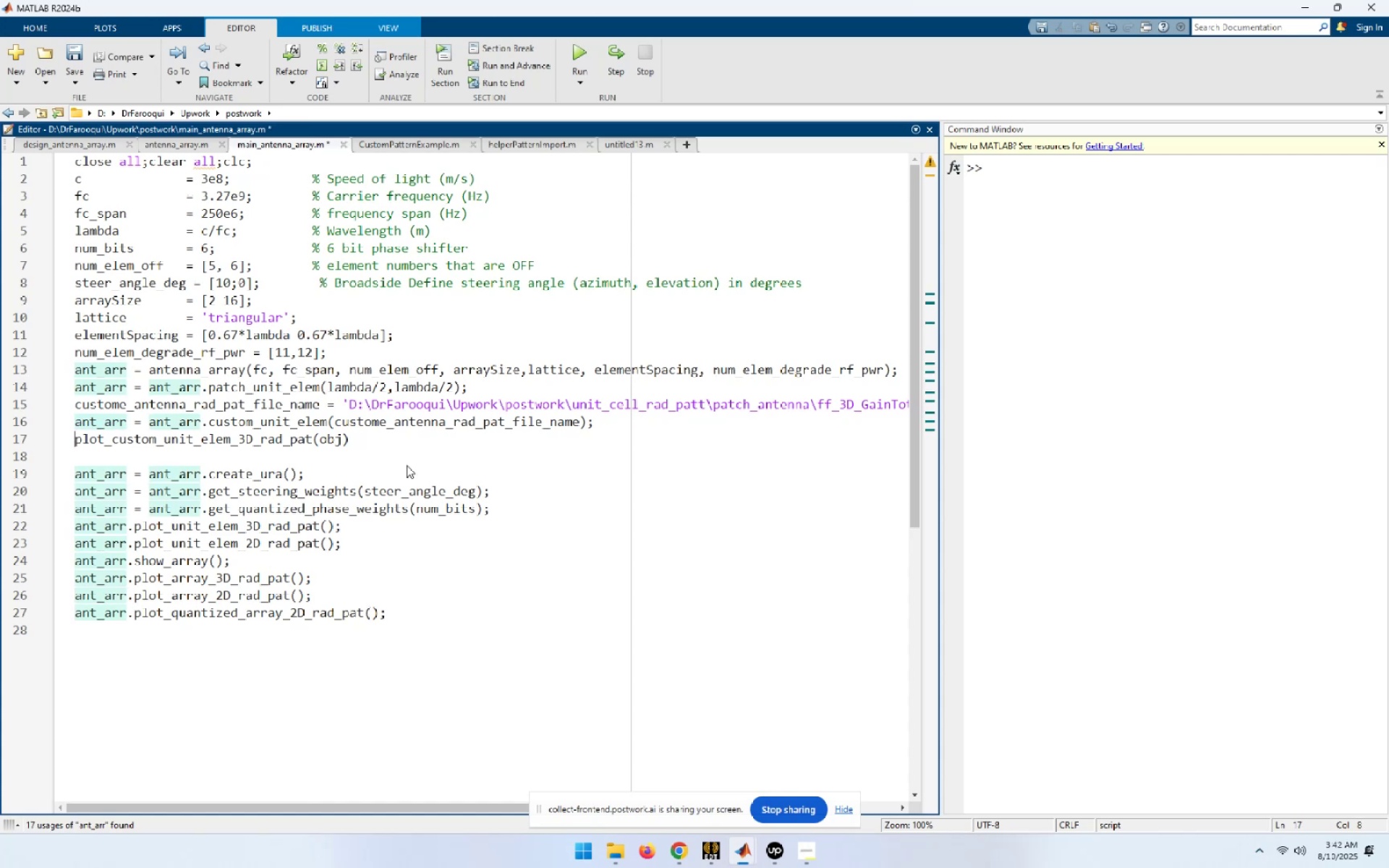 
key(Control+V)
 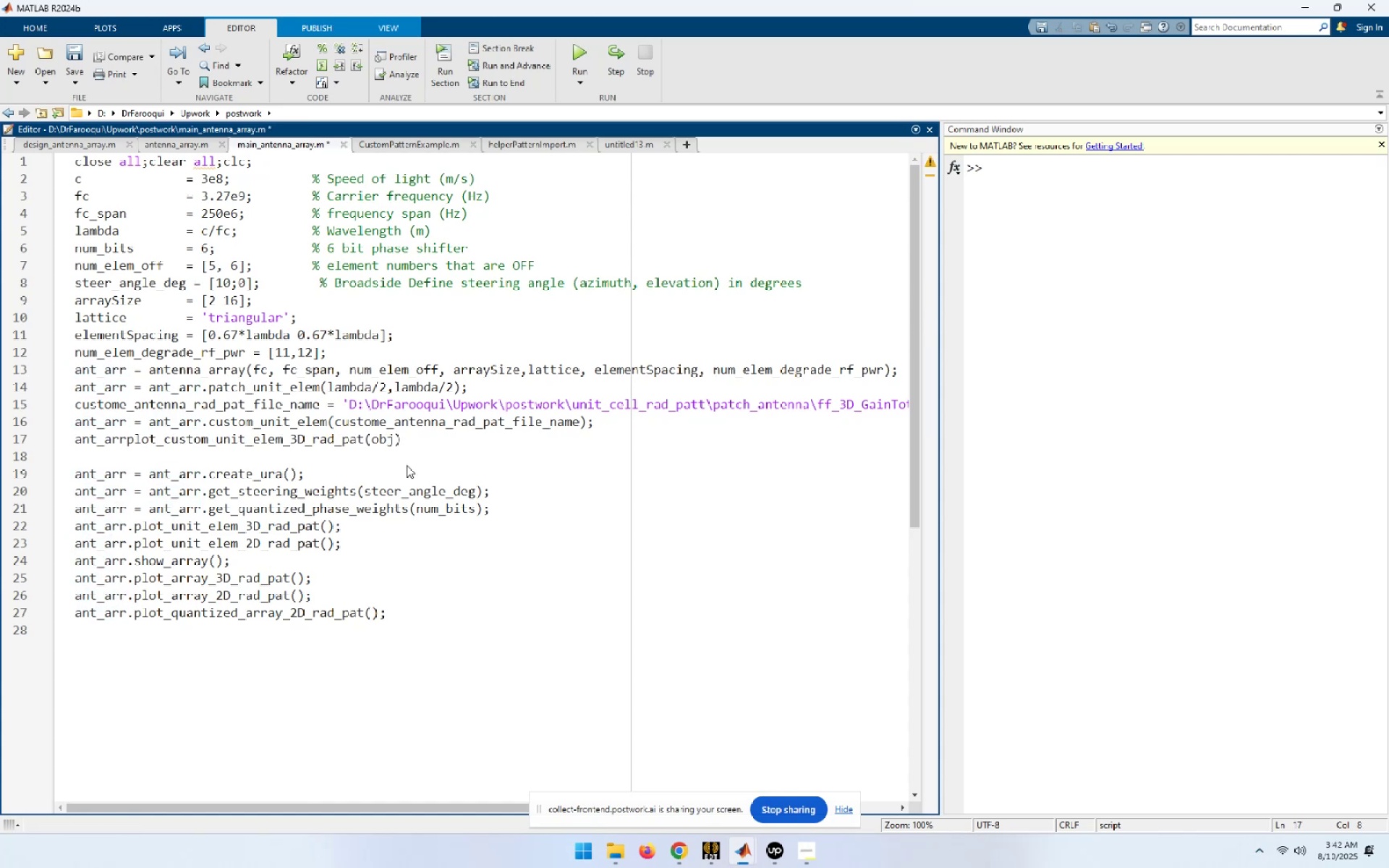 
key(Period)
 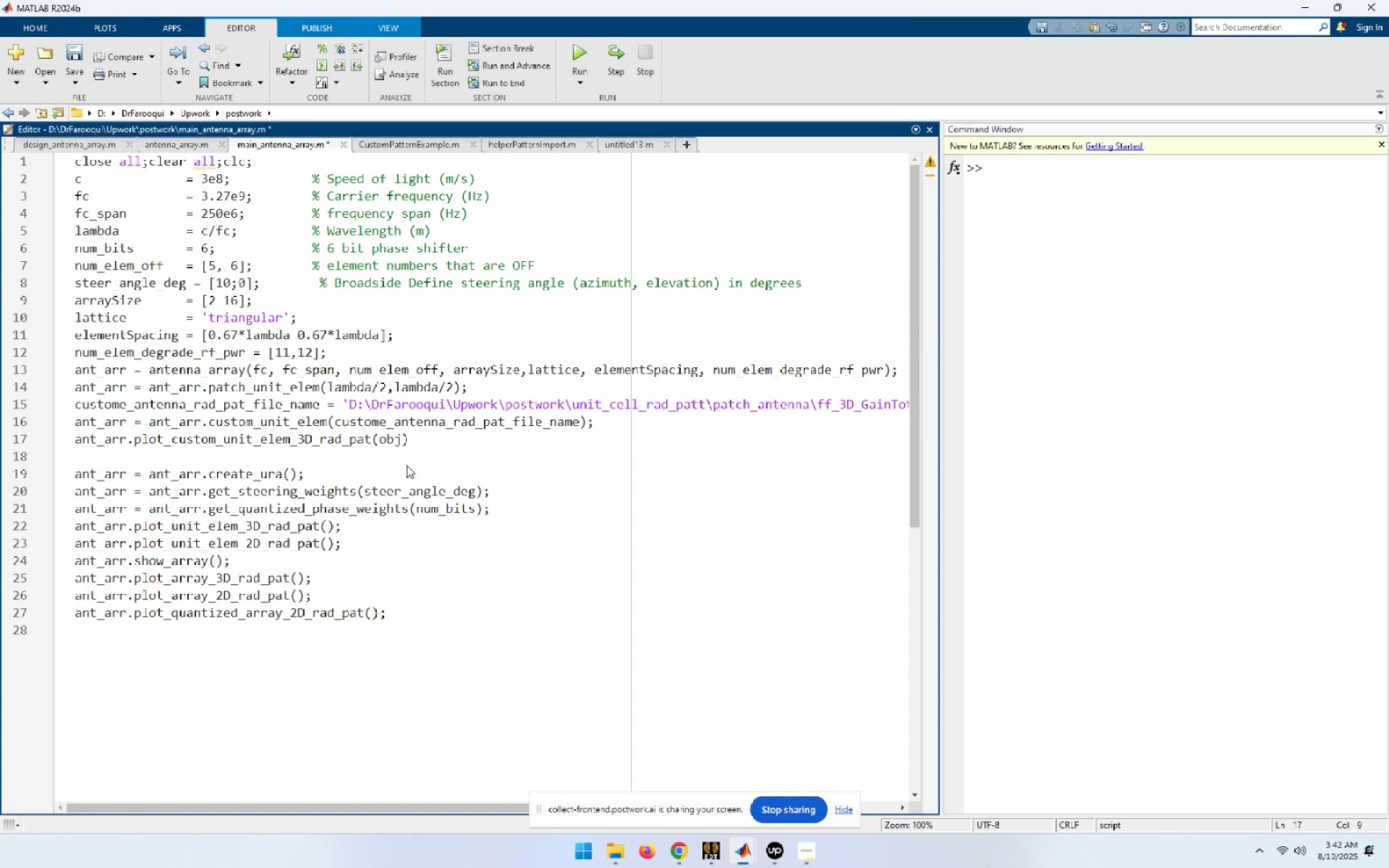 
key(ArrowDown)
 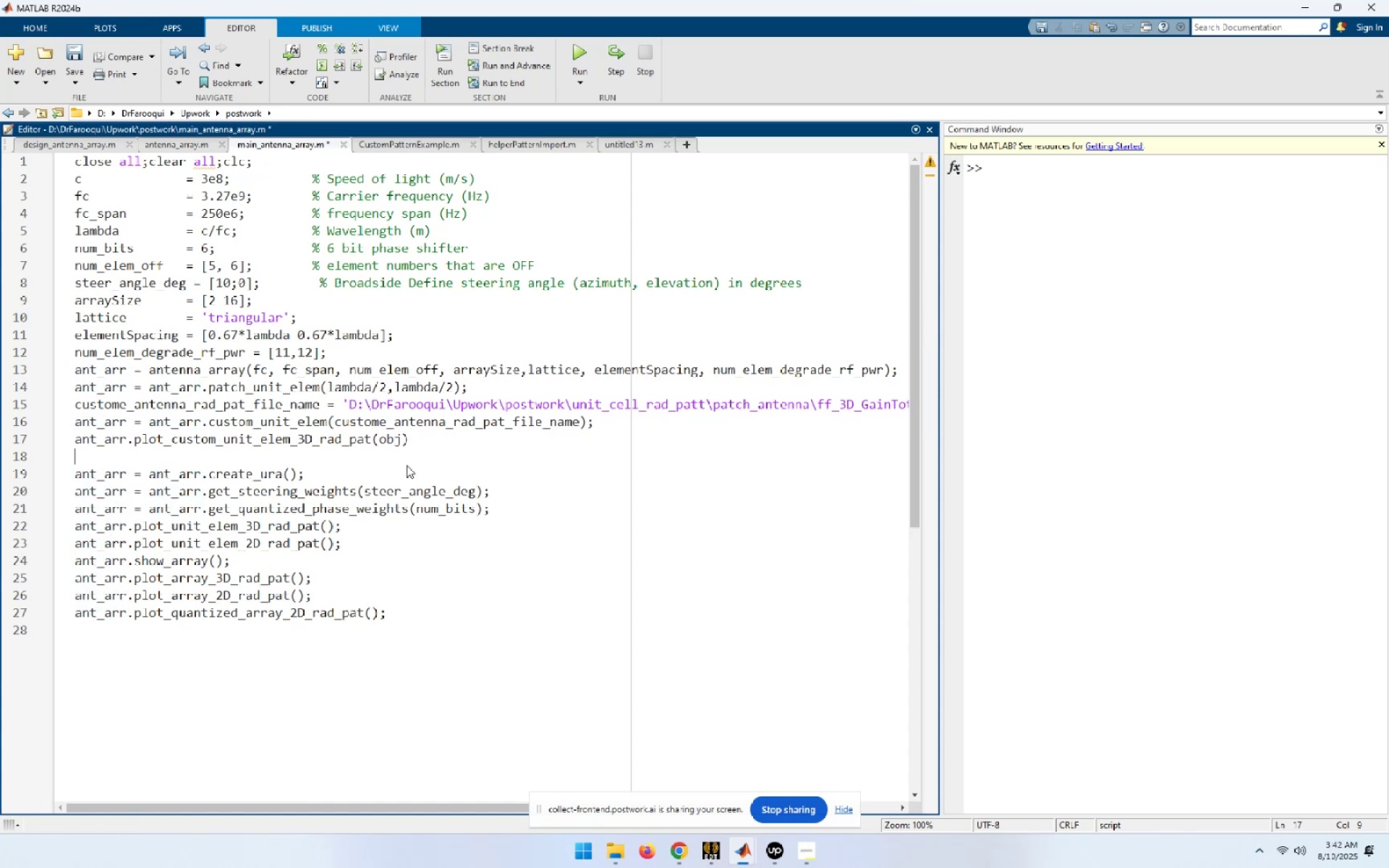 
key(ArrowDown)
 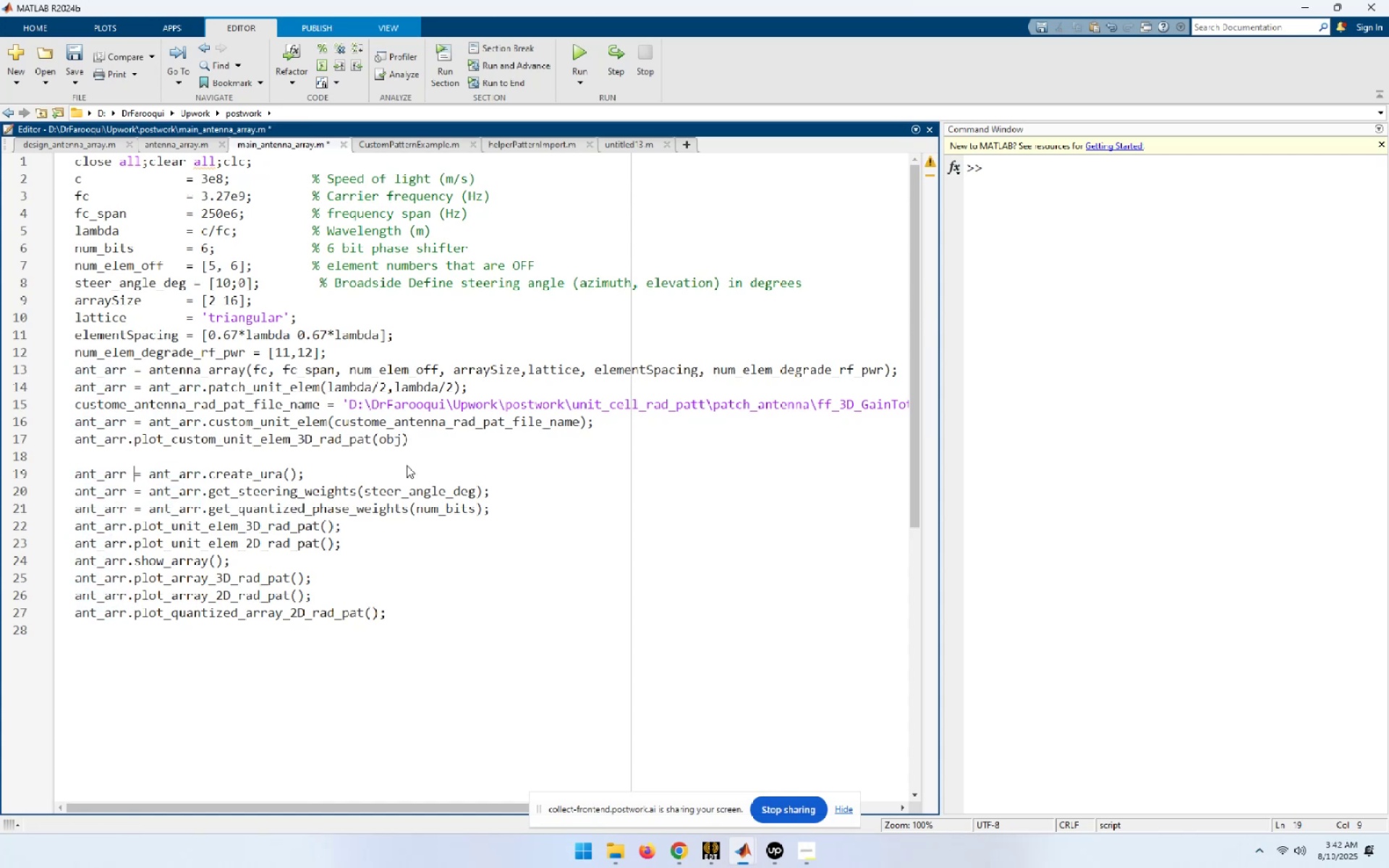 
key(Home)
 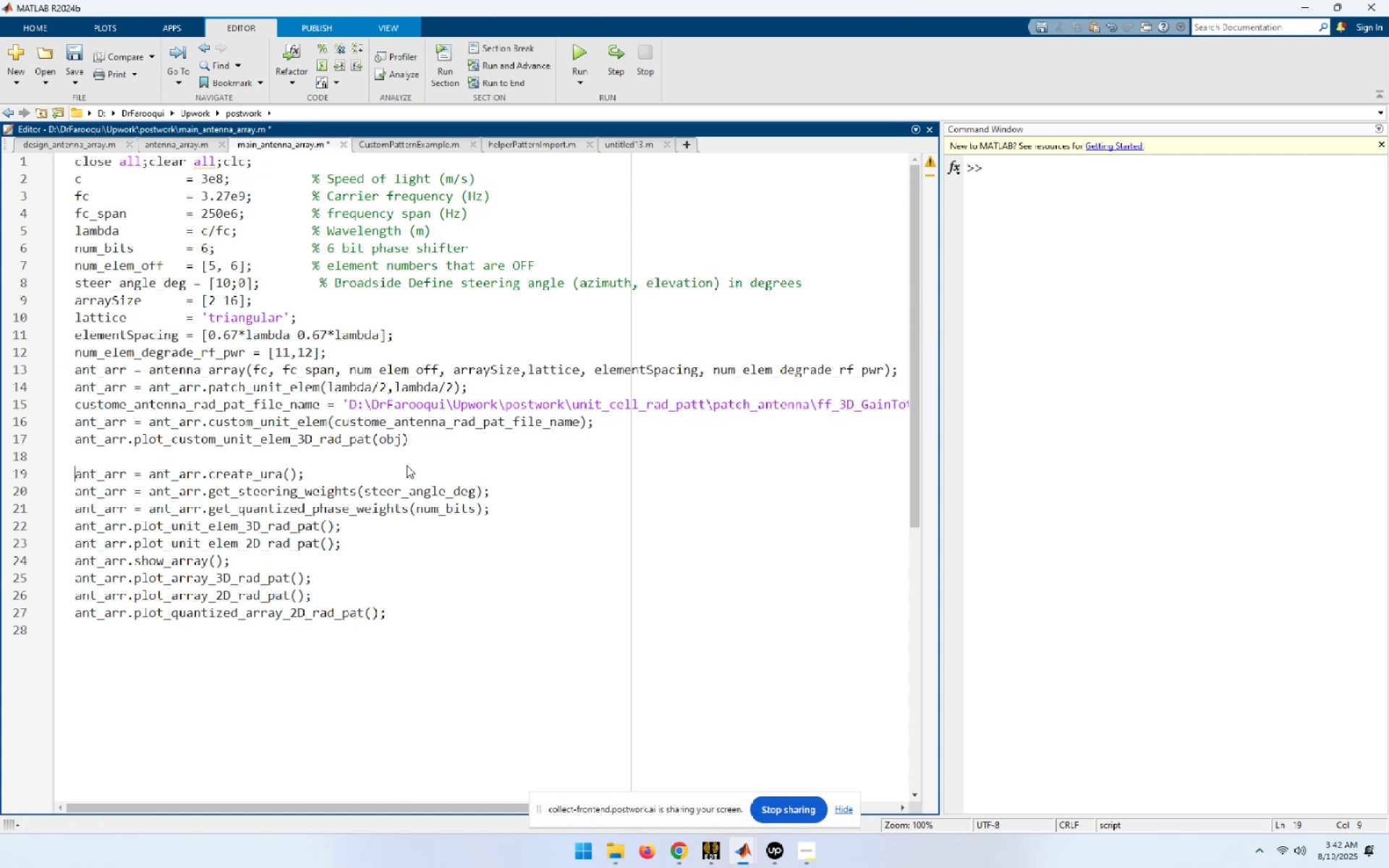 
key(Shift+End)
 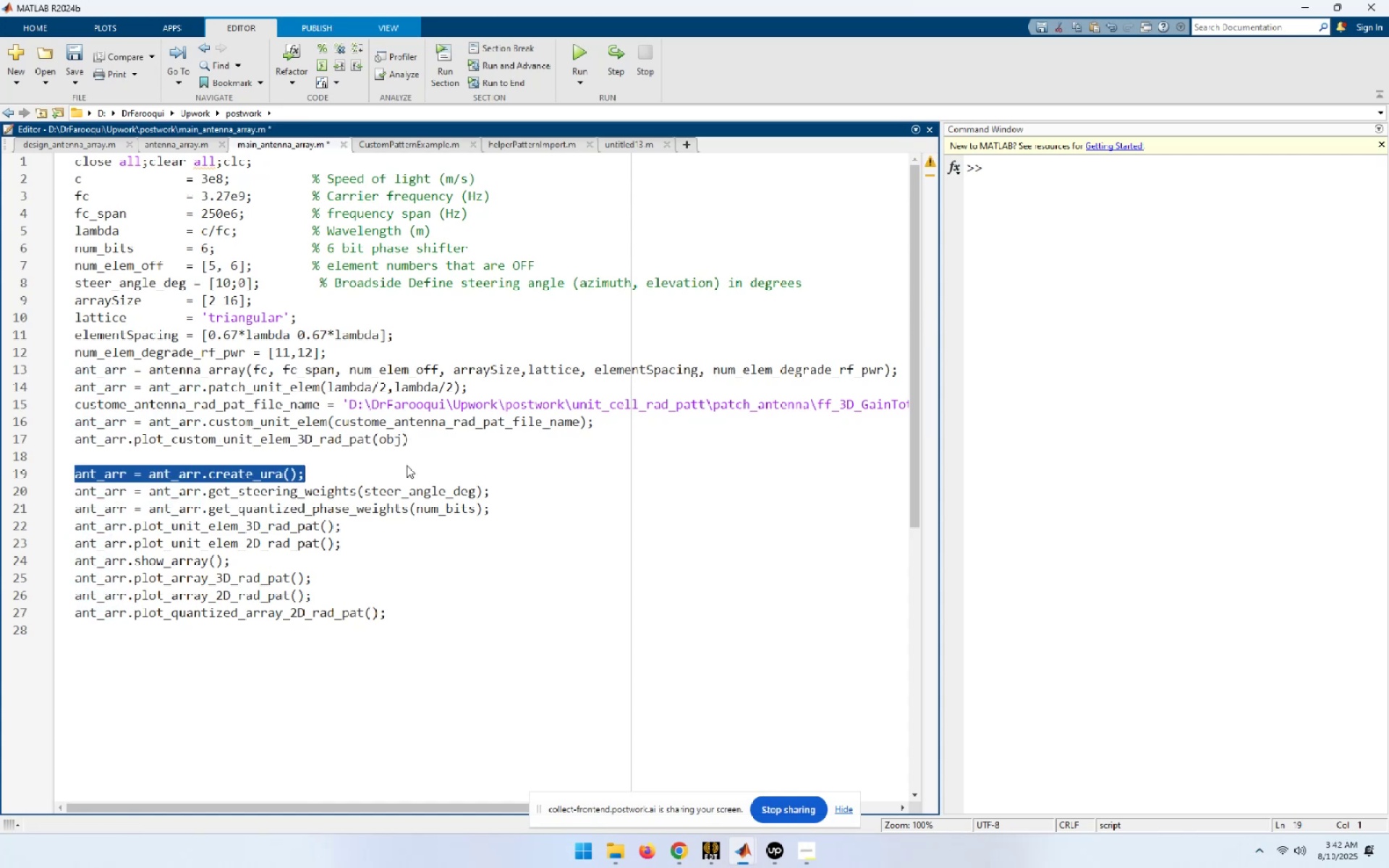 
hold_key(key=ArrowDown, duration=0.78)
 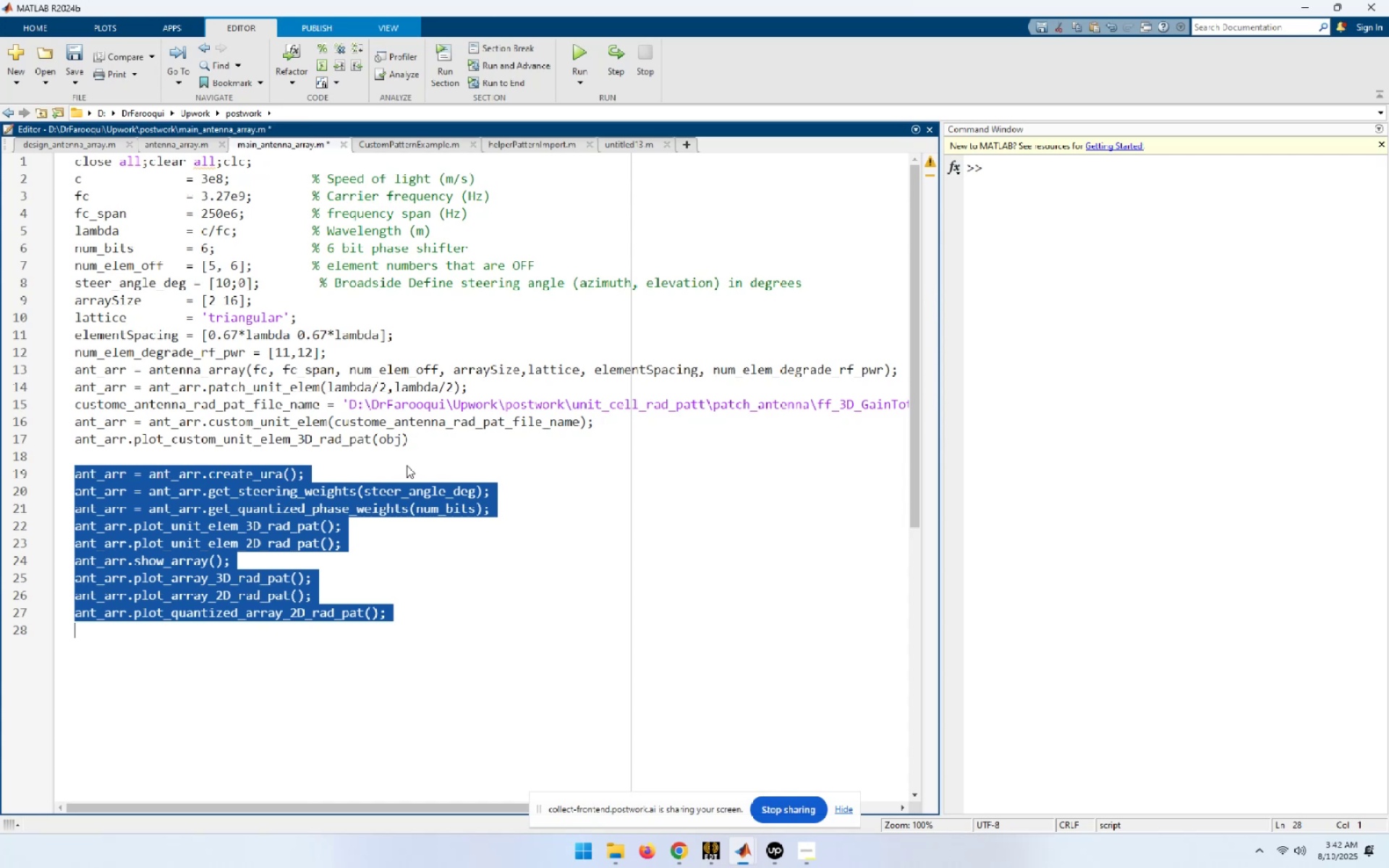 
key(Control+R)
 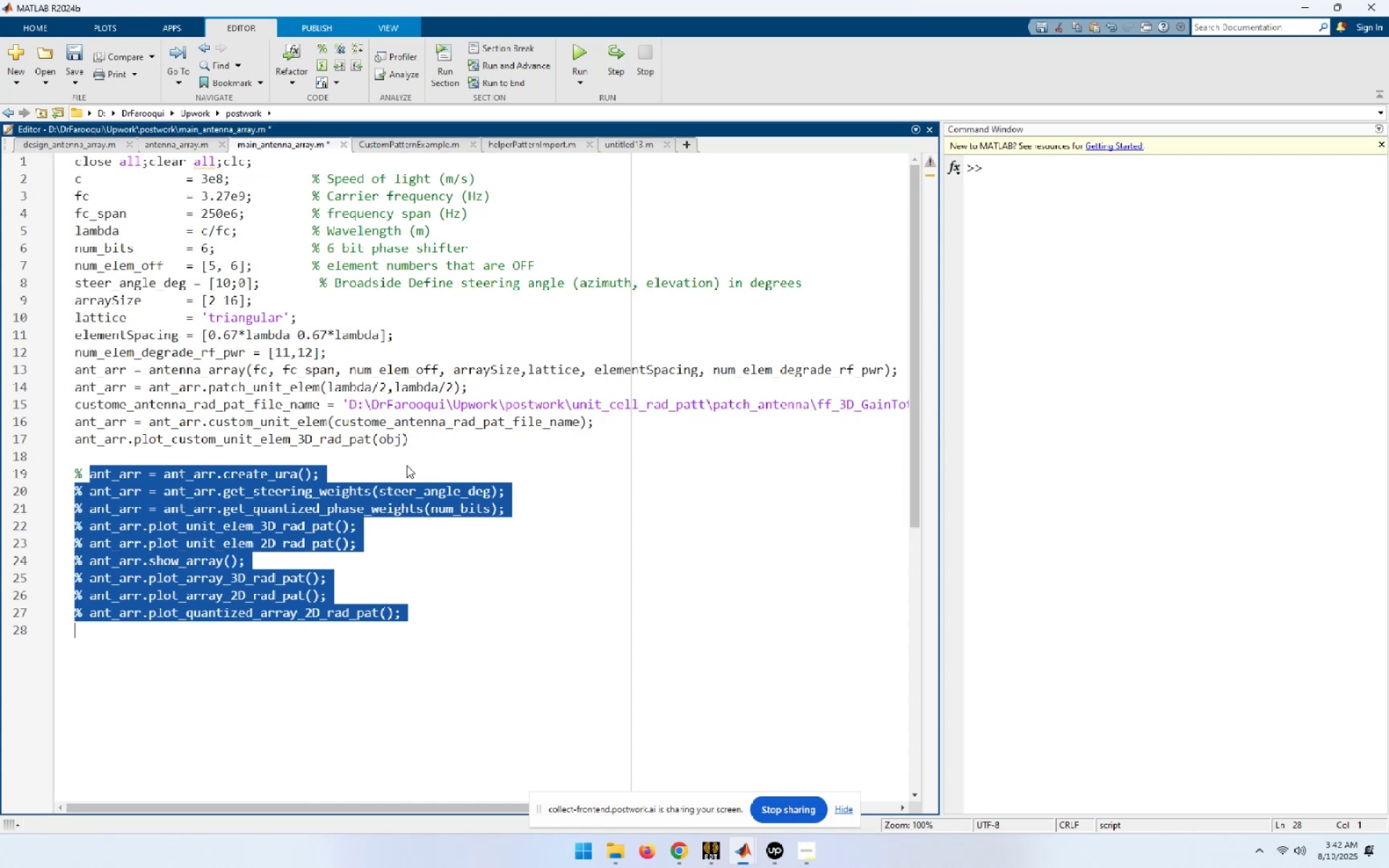 
key(ArrowDown)
 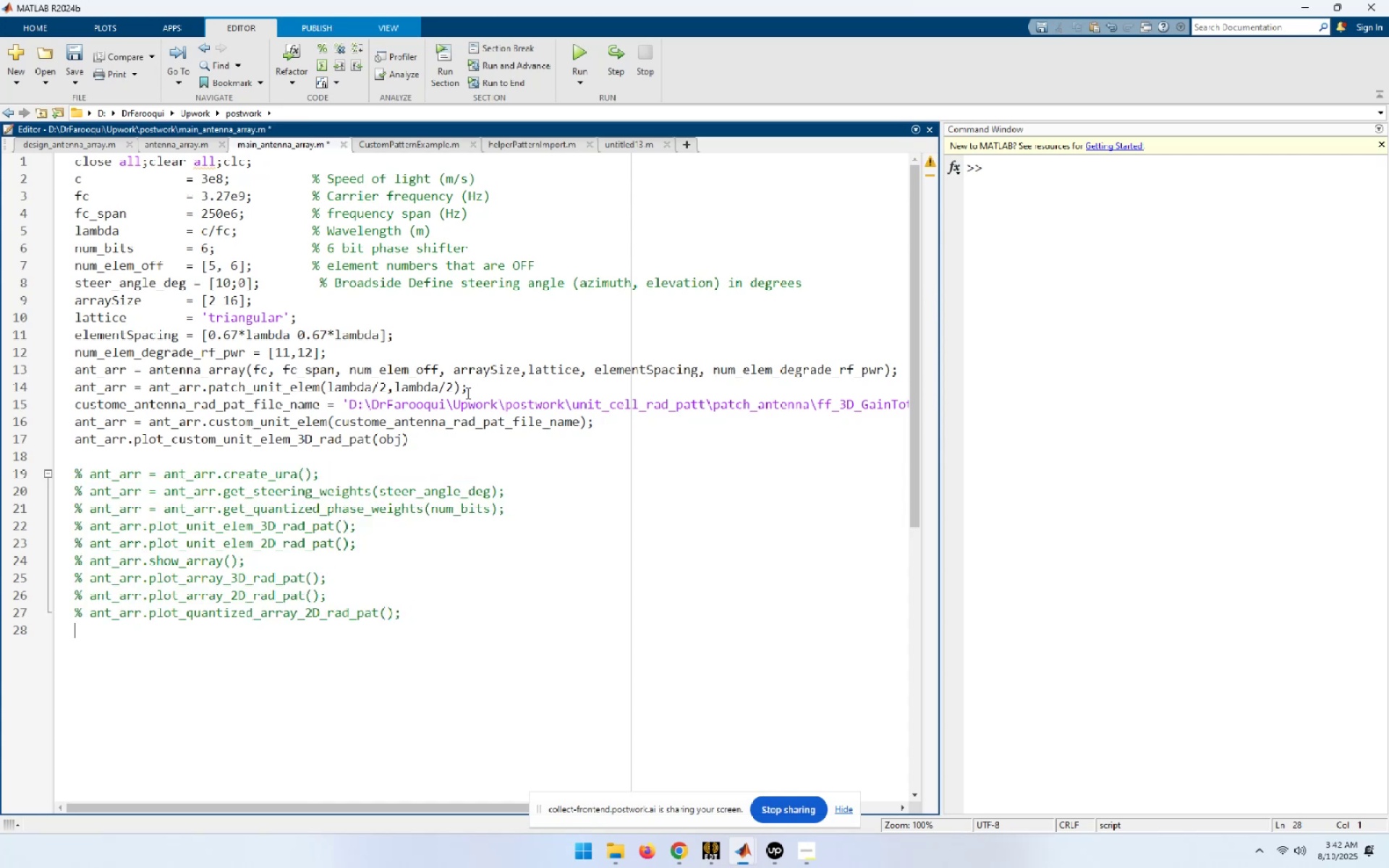 
left_click([578, 48])
 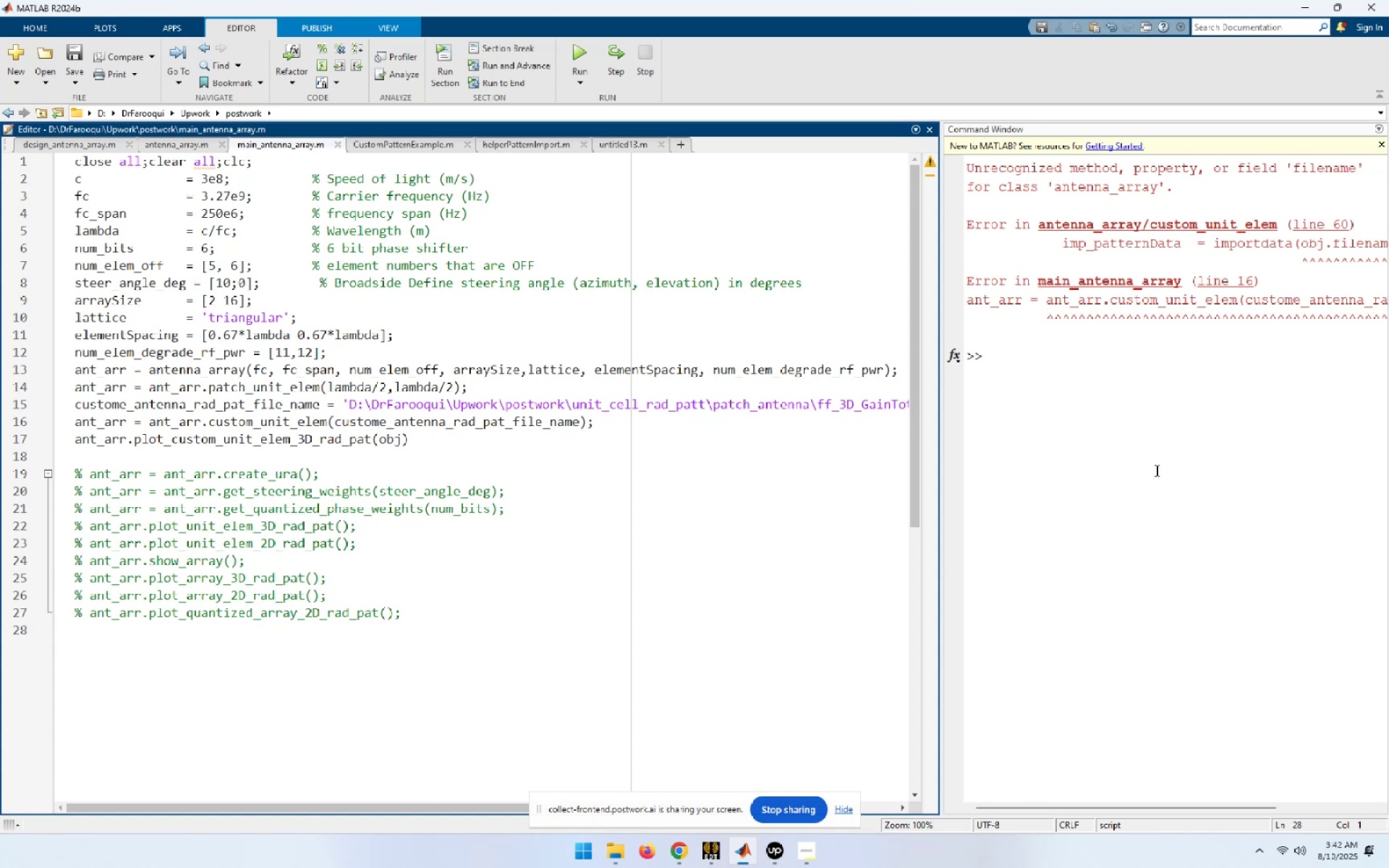 
wait(14.0)
 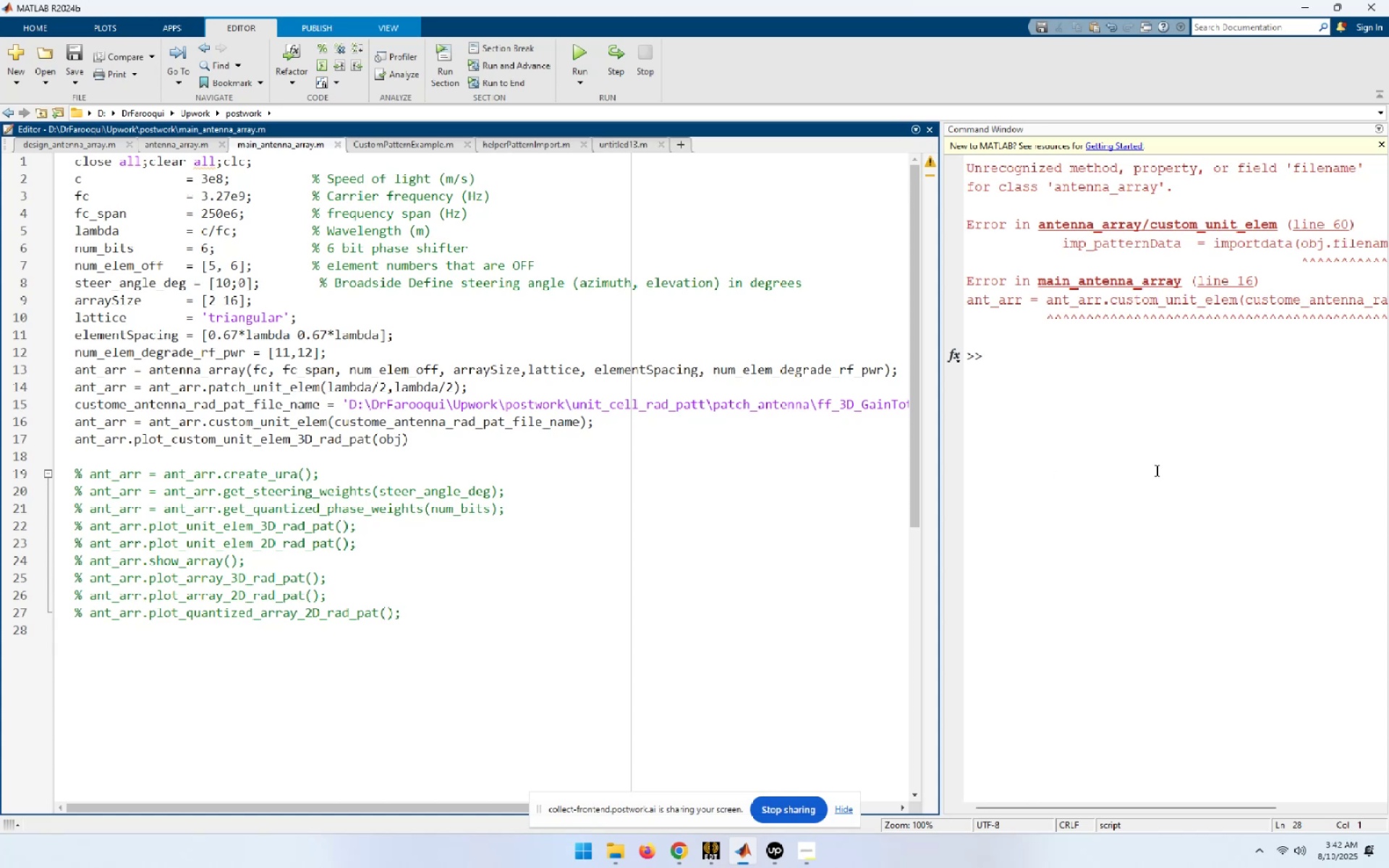 
left_click([1161, 230])
 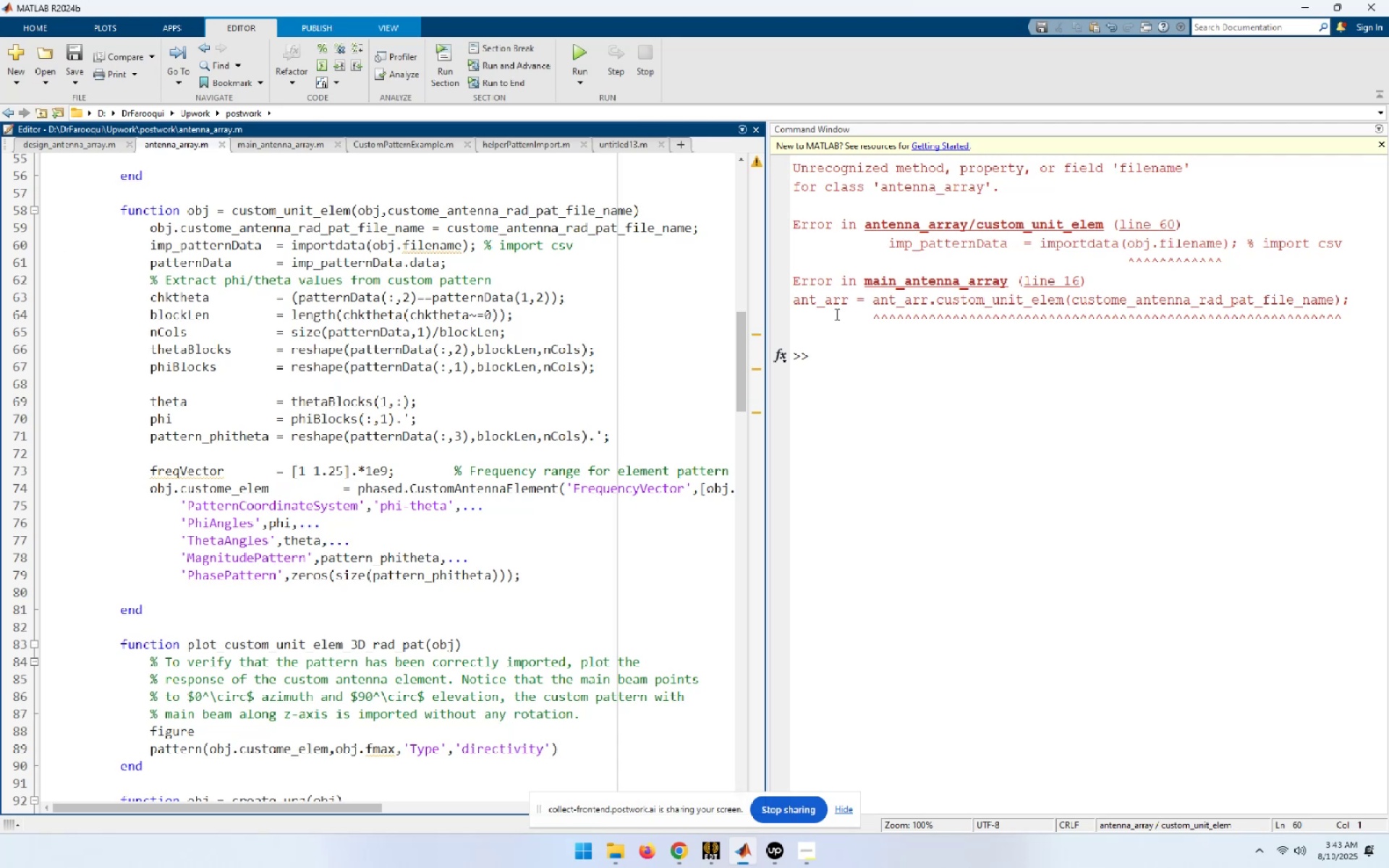 
wait(14.82)
 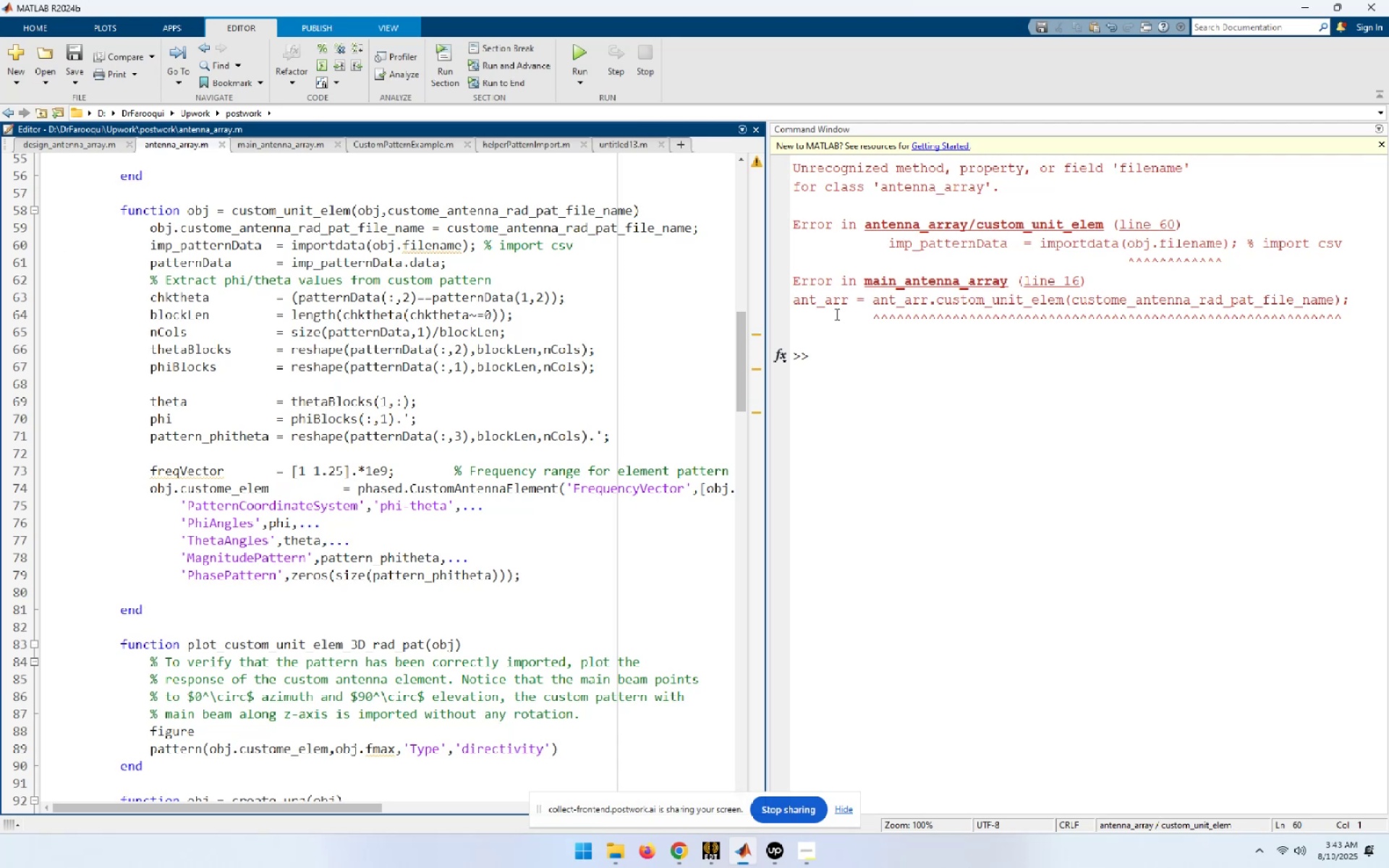 
double_click([371, 226])
 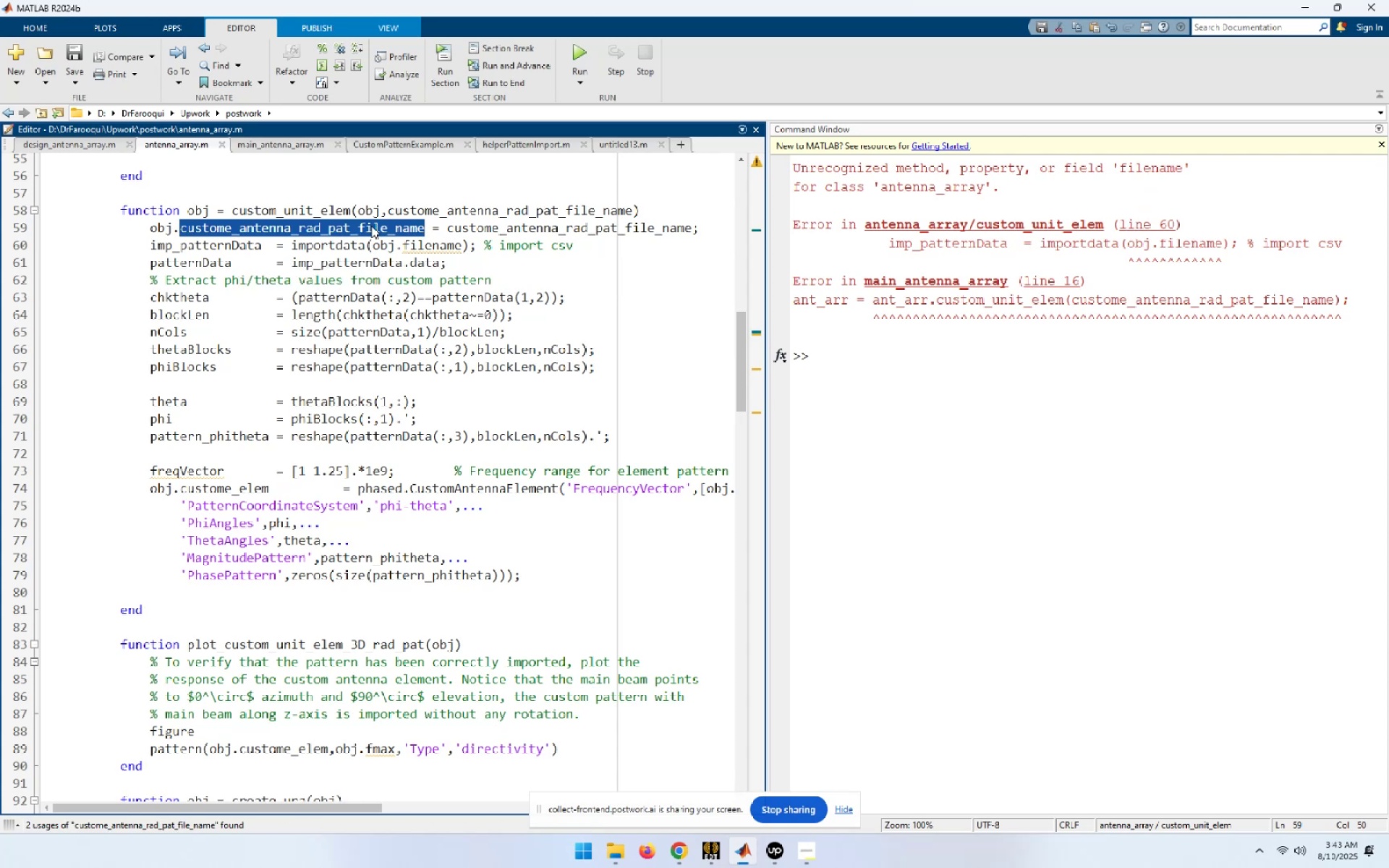 
key(Control+C)
 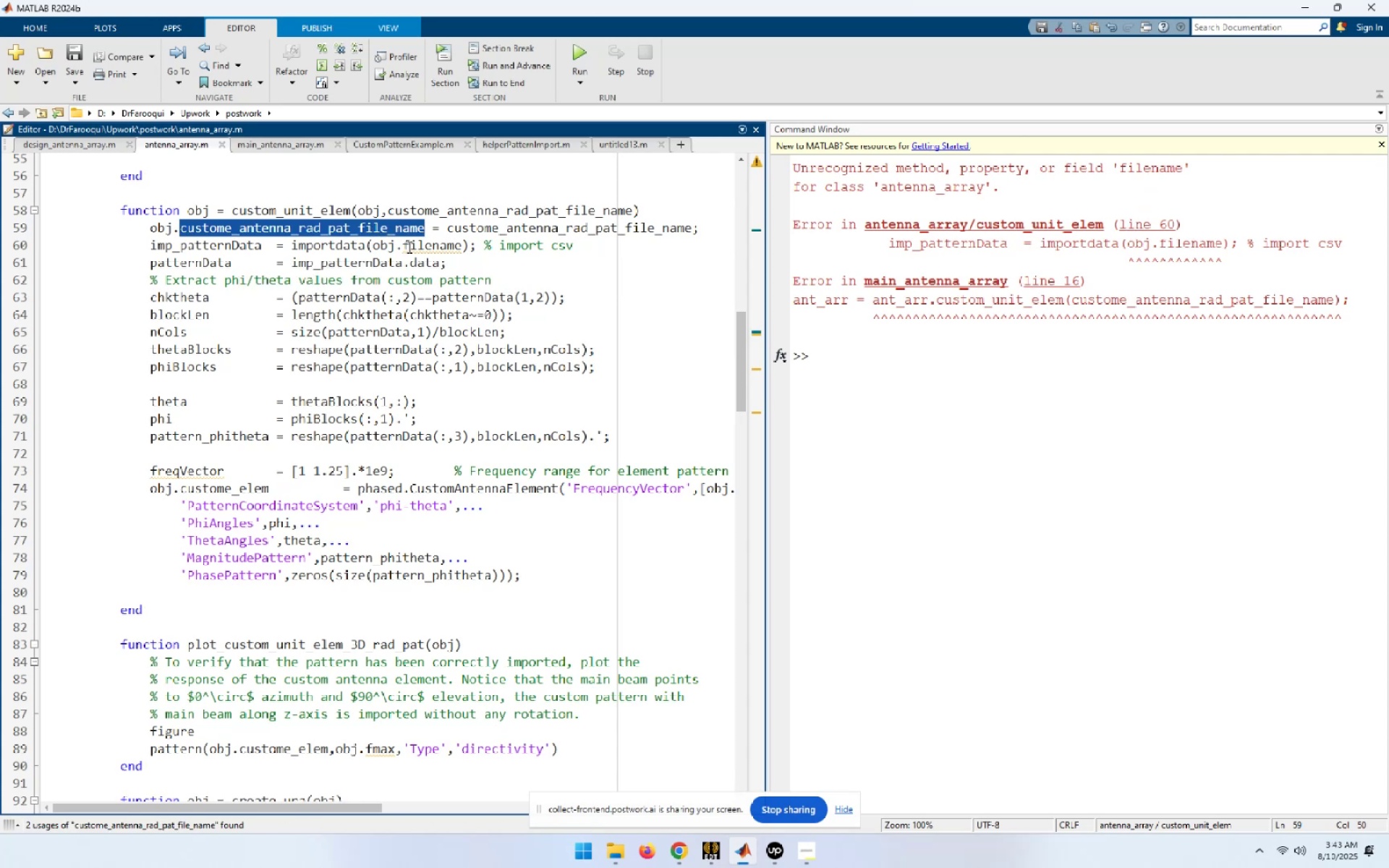 
double_click([409, 247])
 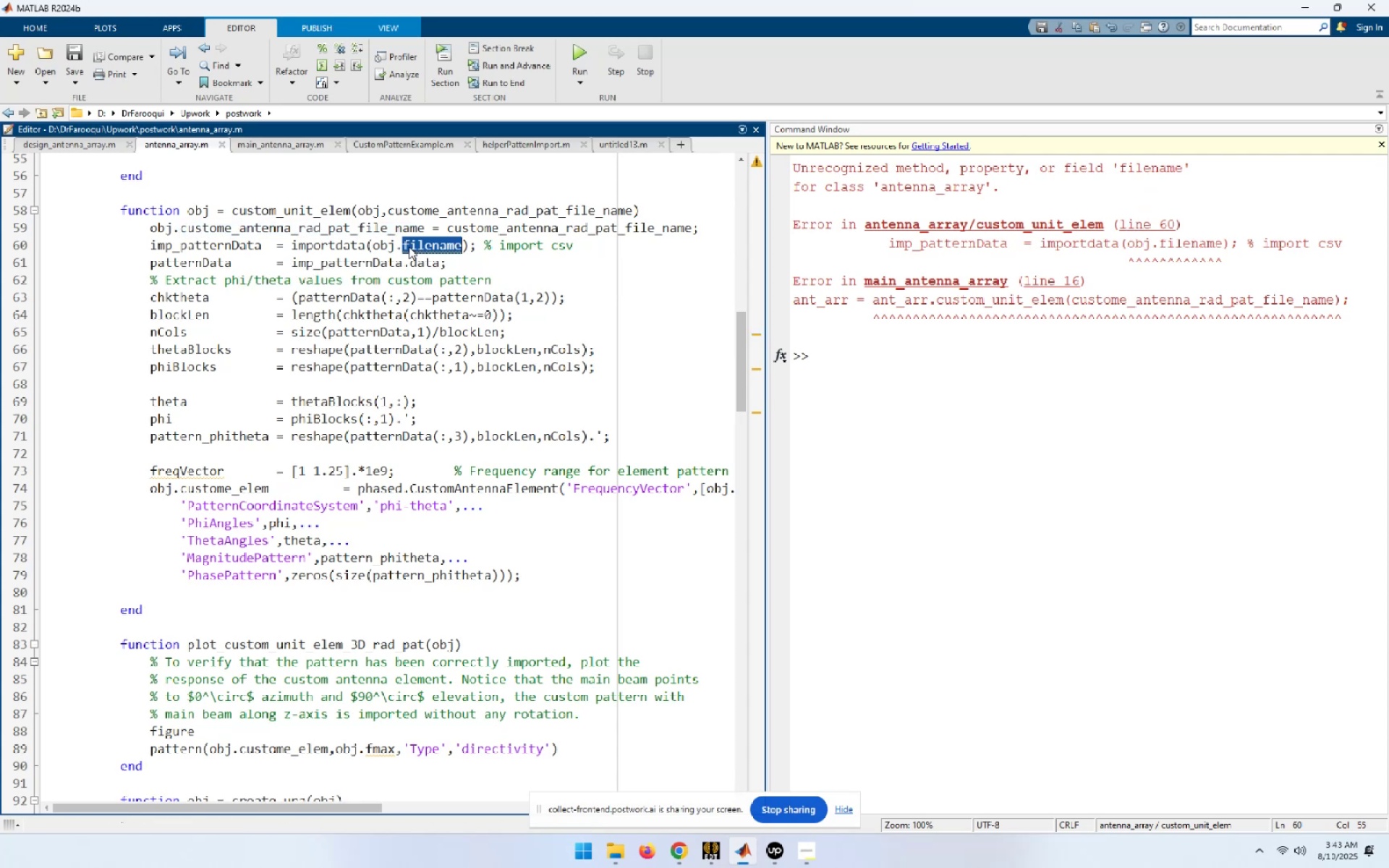 
key(Control+V)
 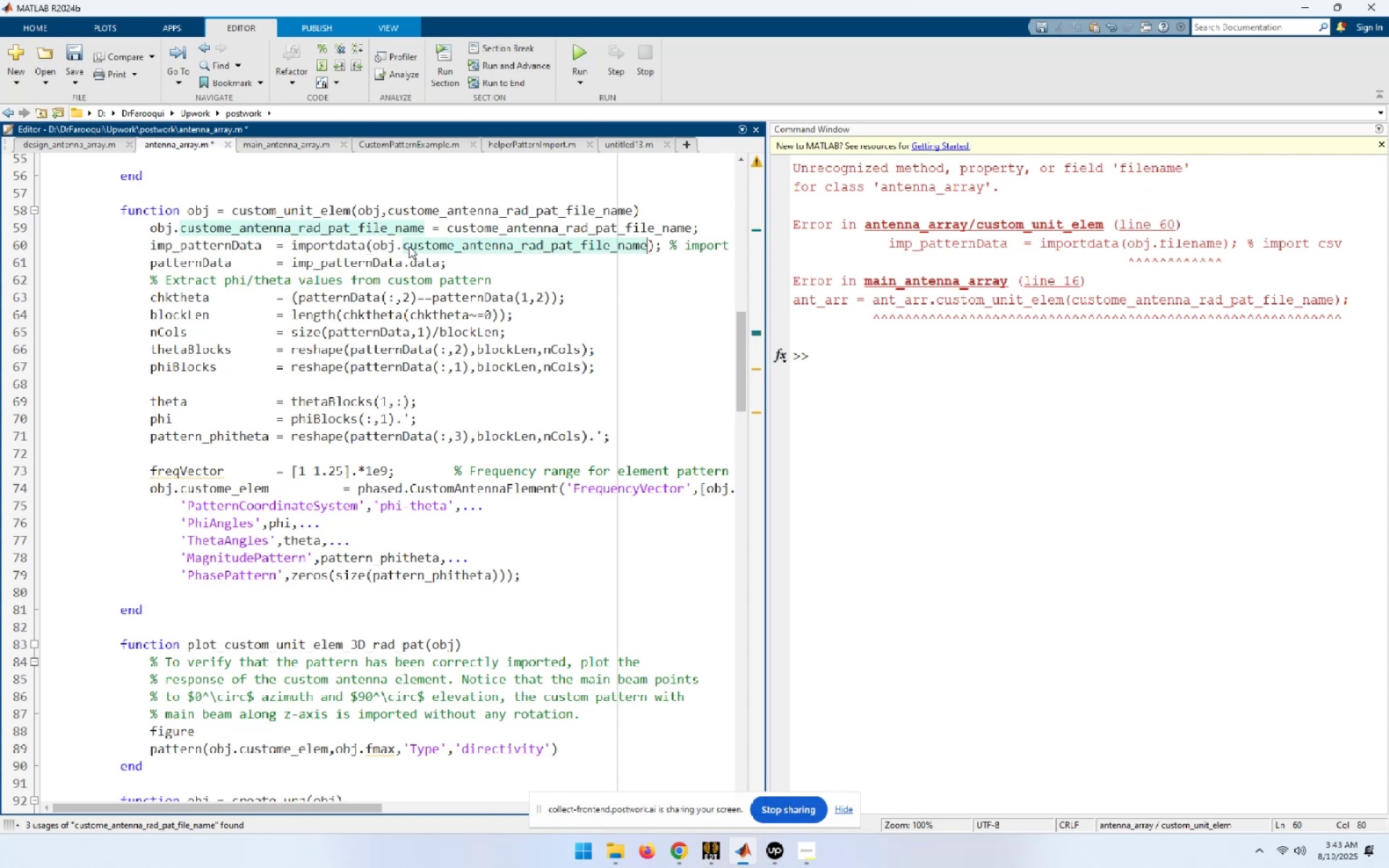 
key(Control+S)
 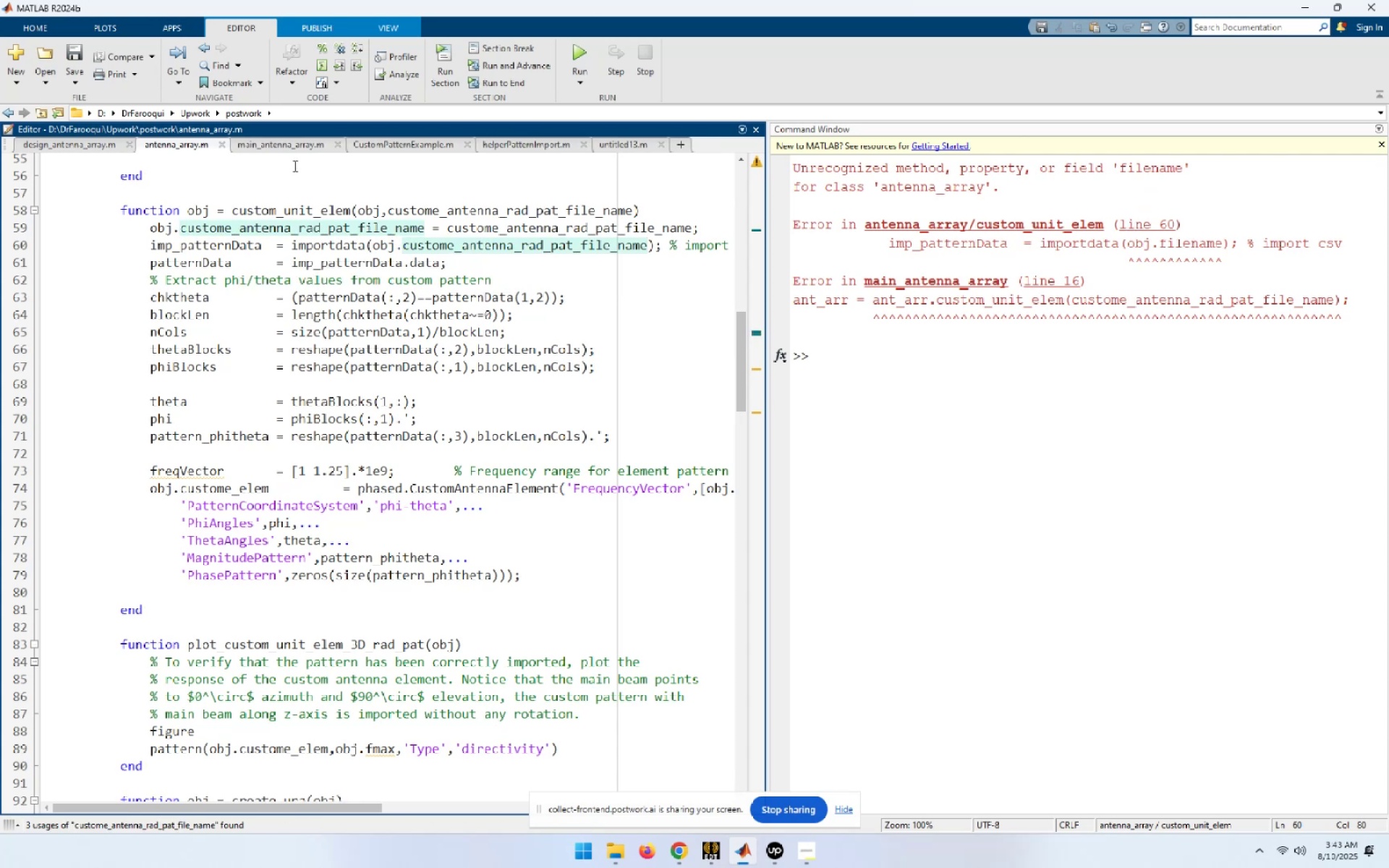 
left_click([295, 146])
 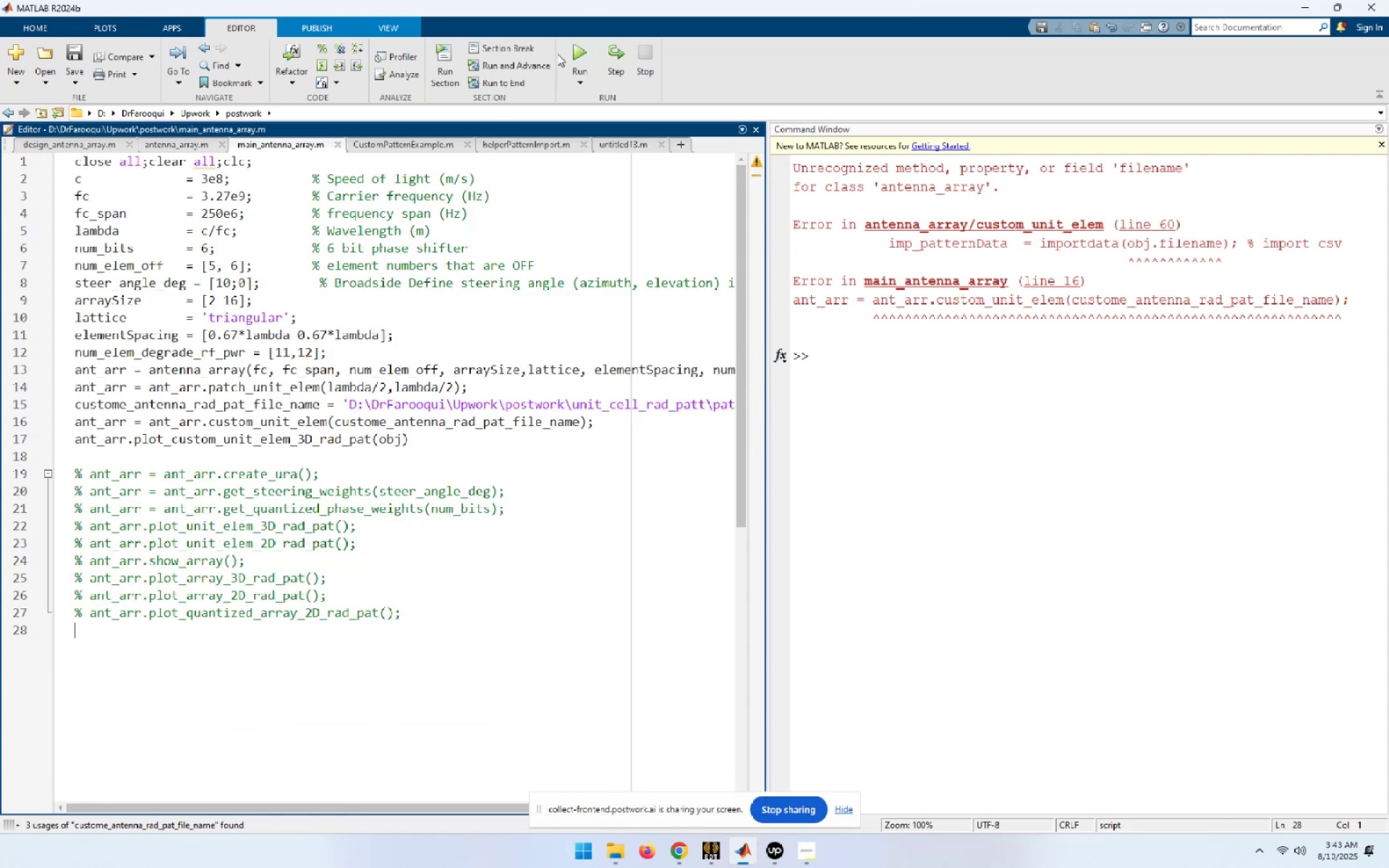 
left_click([574, 45])
 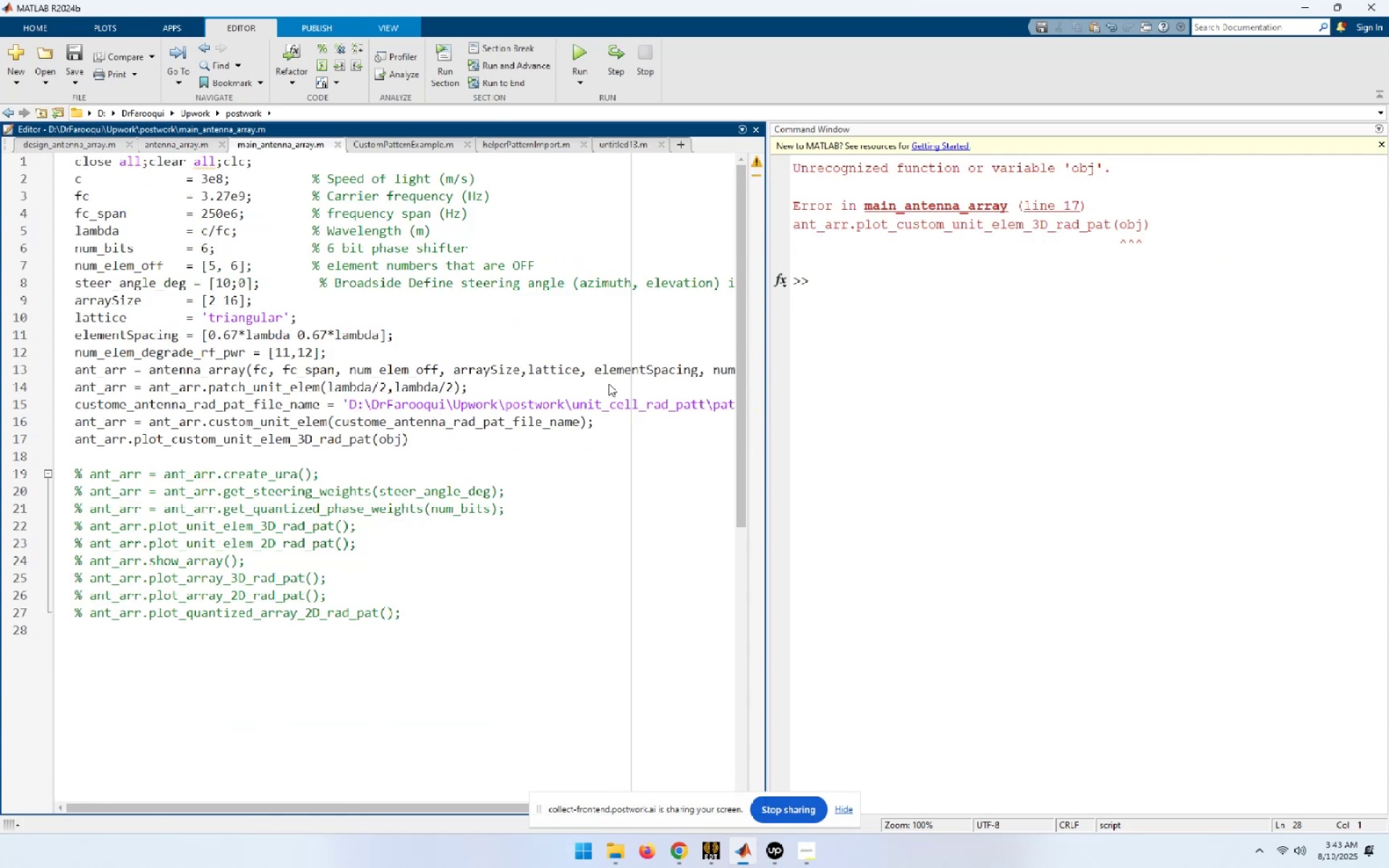 
wait(6.87)
 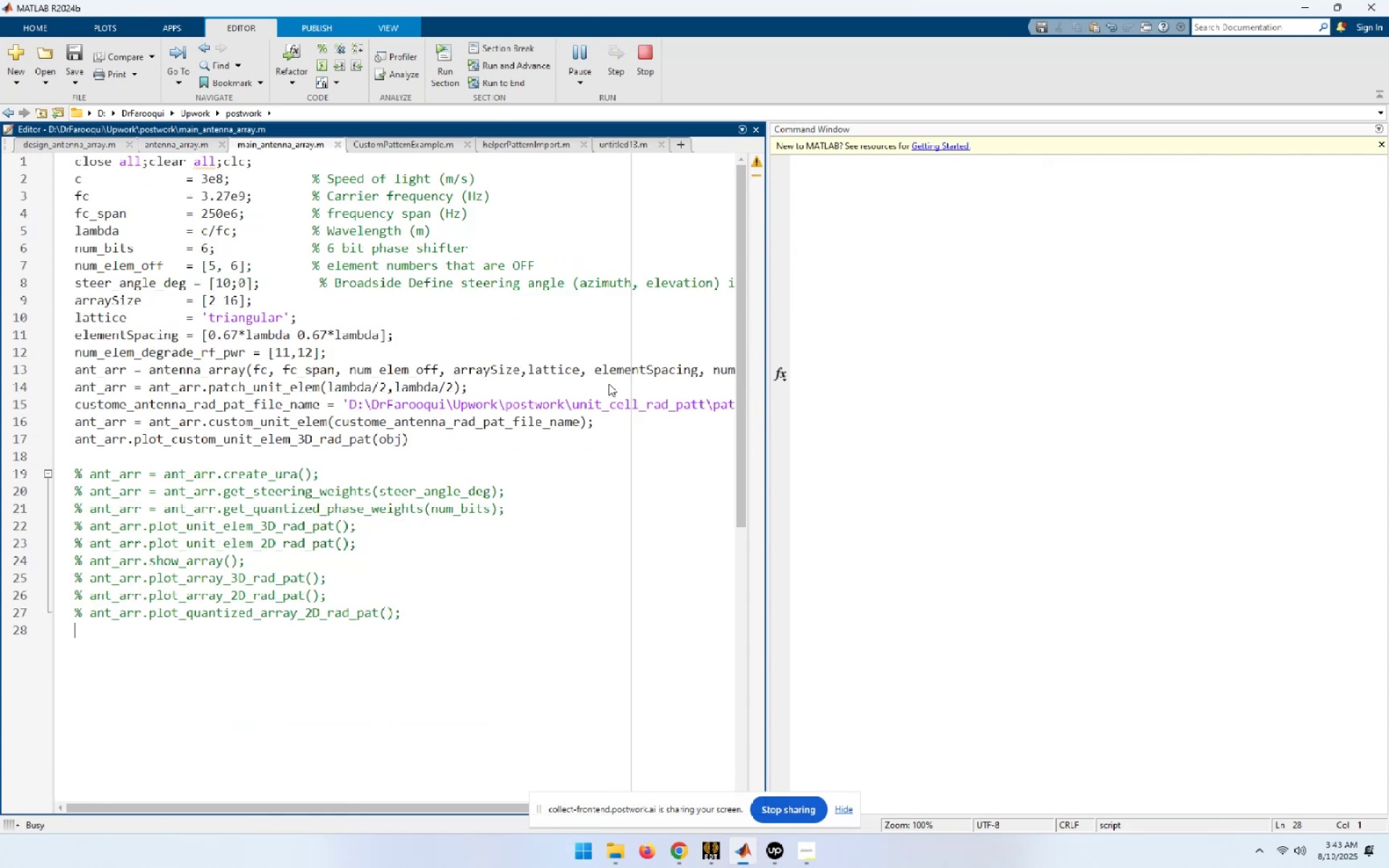 
left_click([1065, 205])
 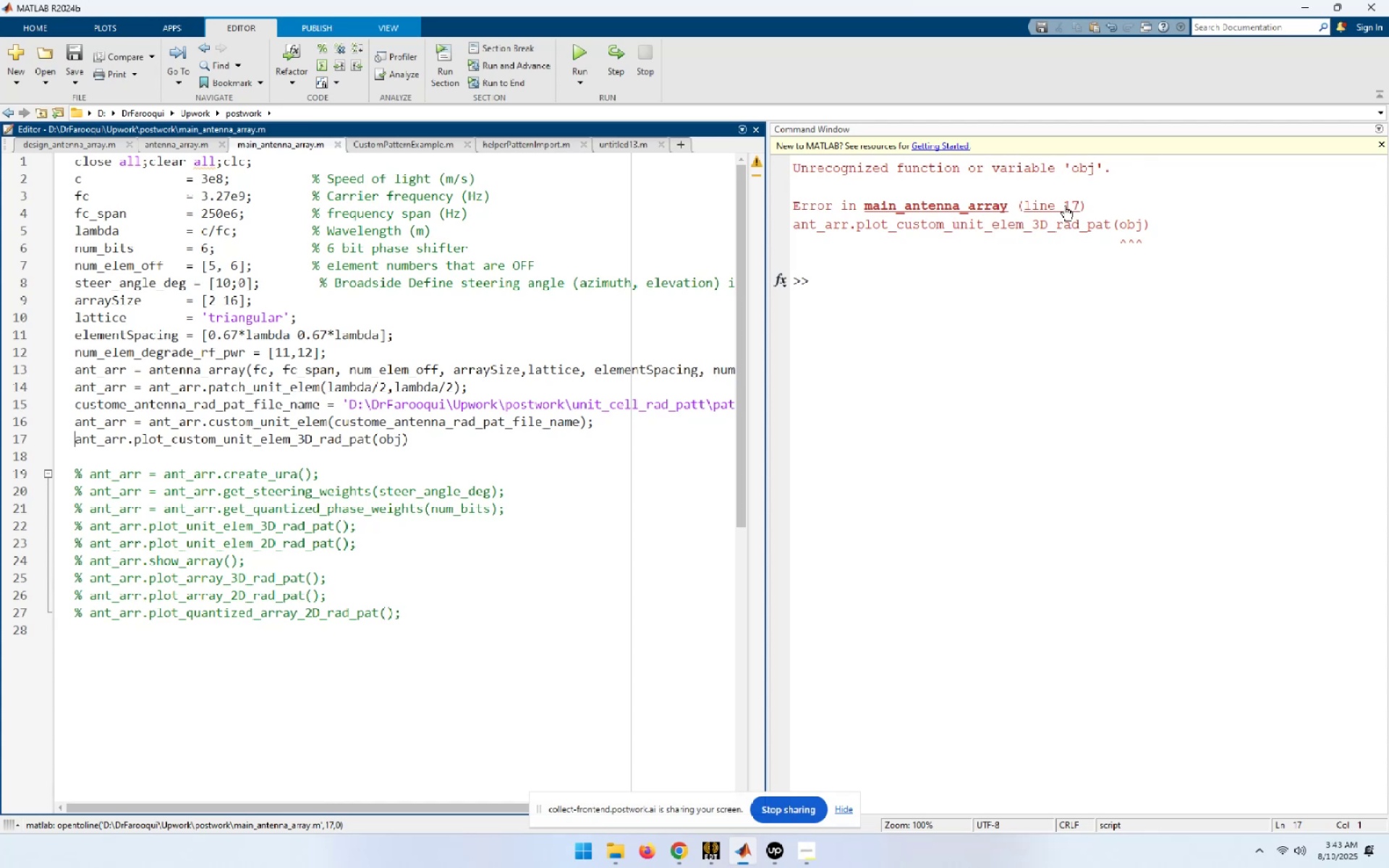 
key(End)
 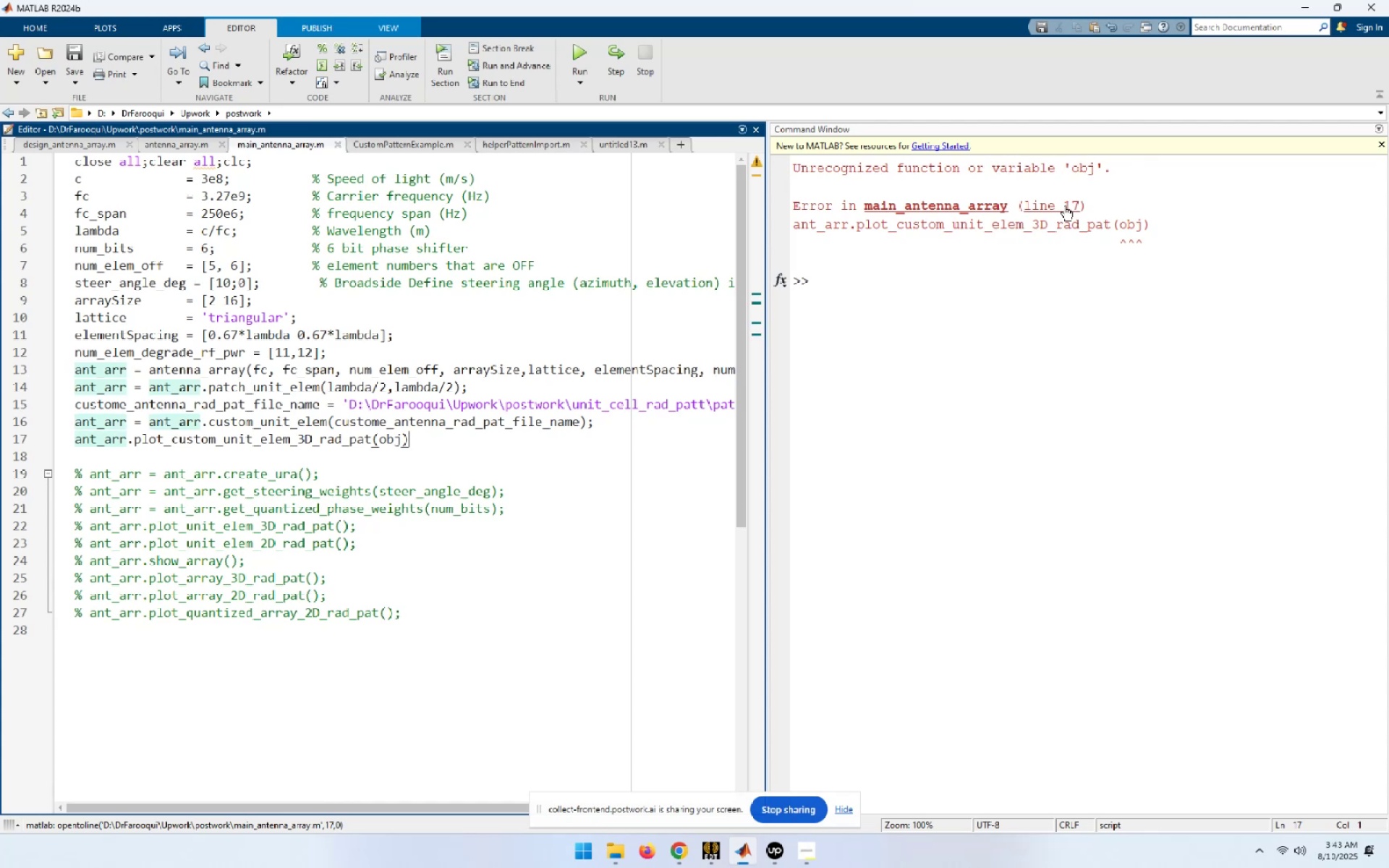 
key(ArrowLeft)
 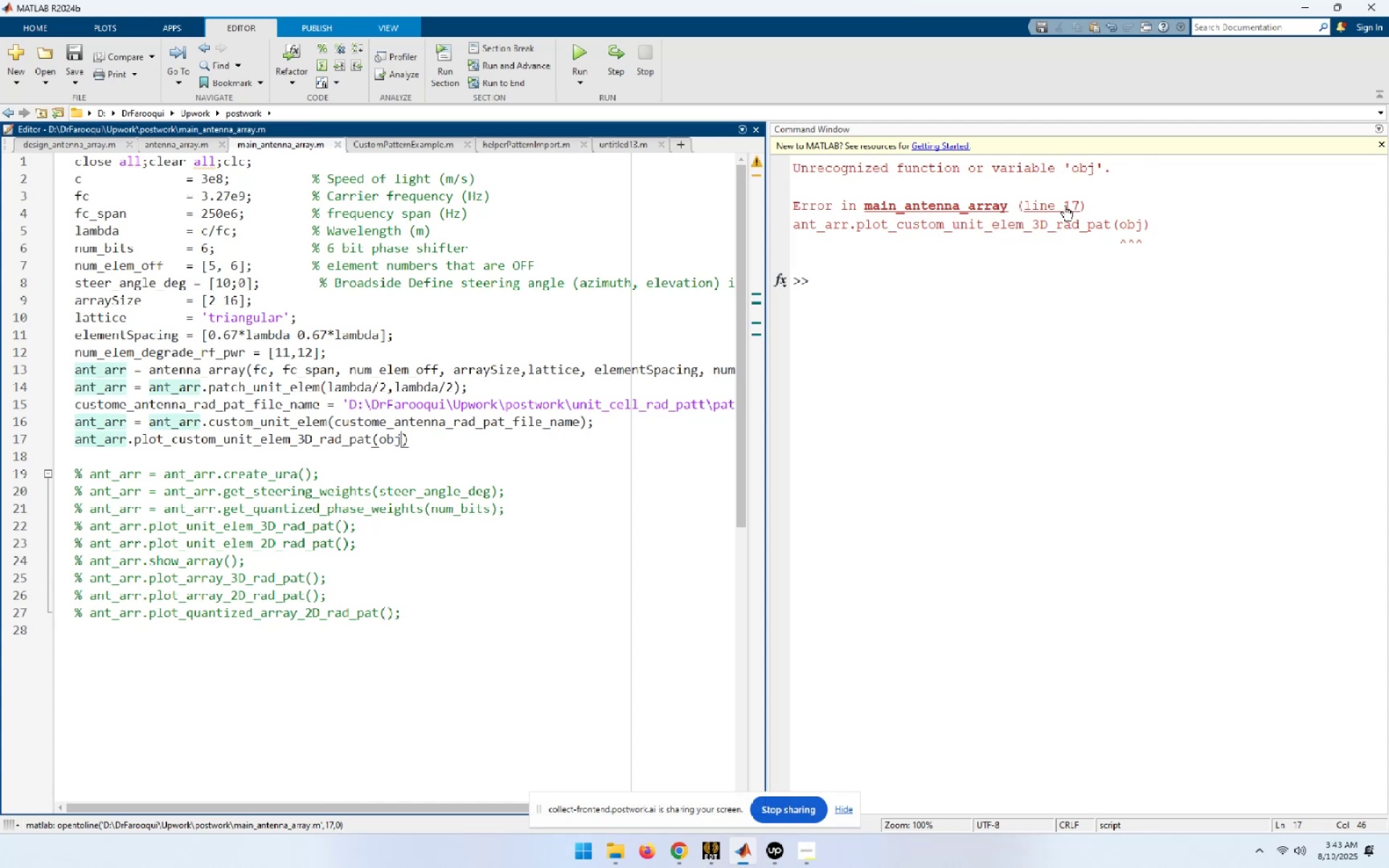 
key(Backspace)
 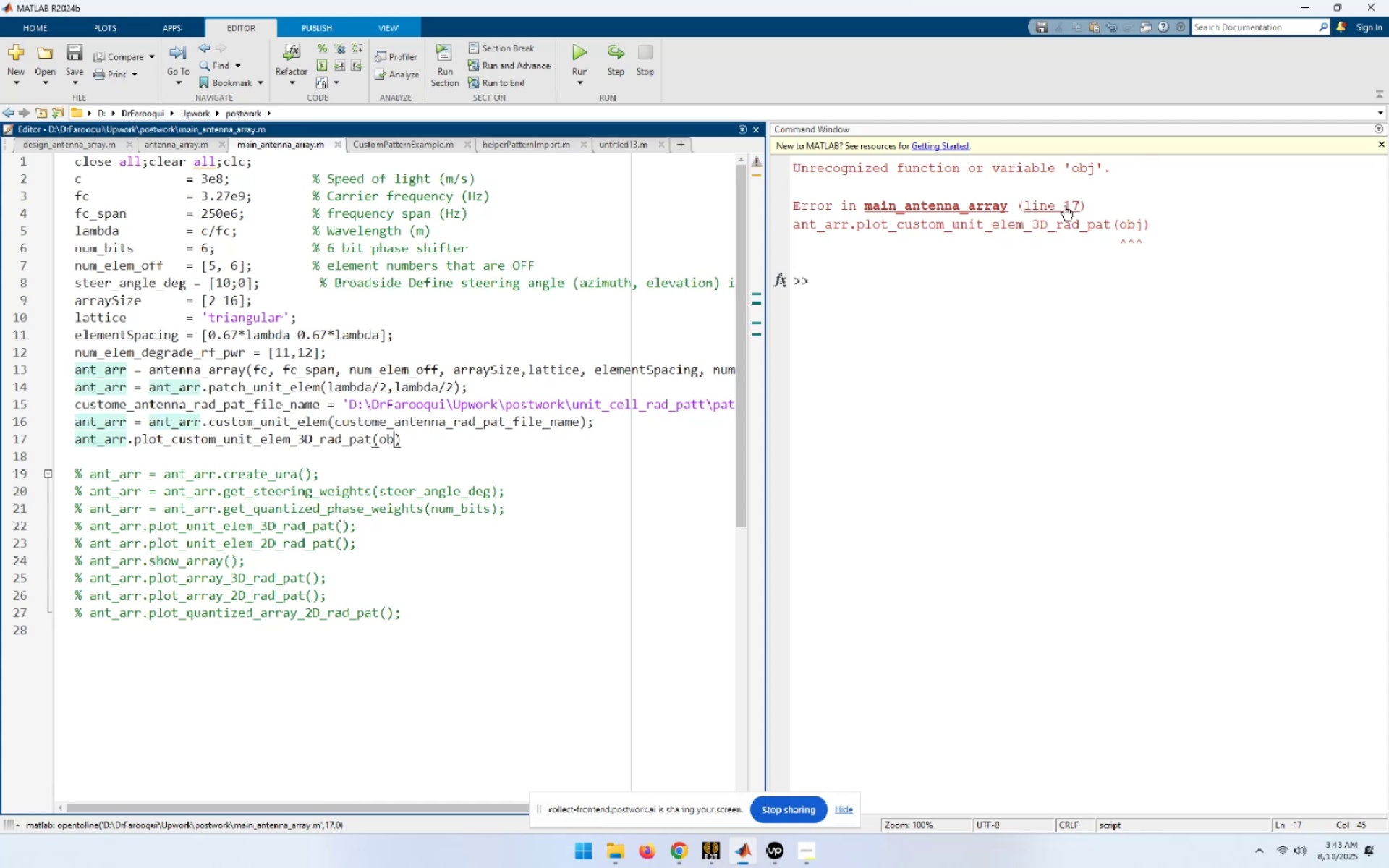 
key(Backspace)
 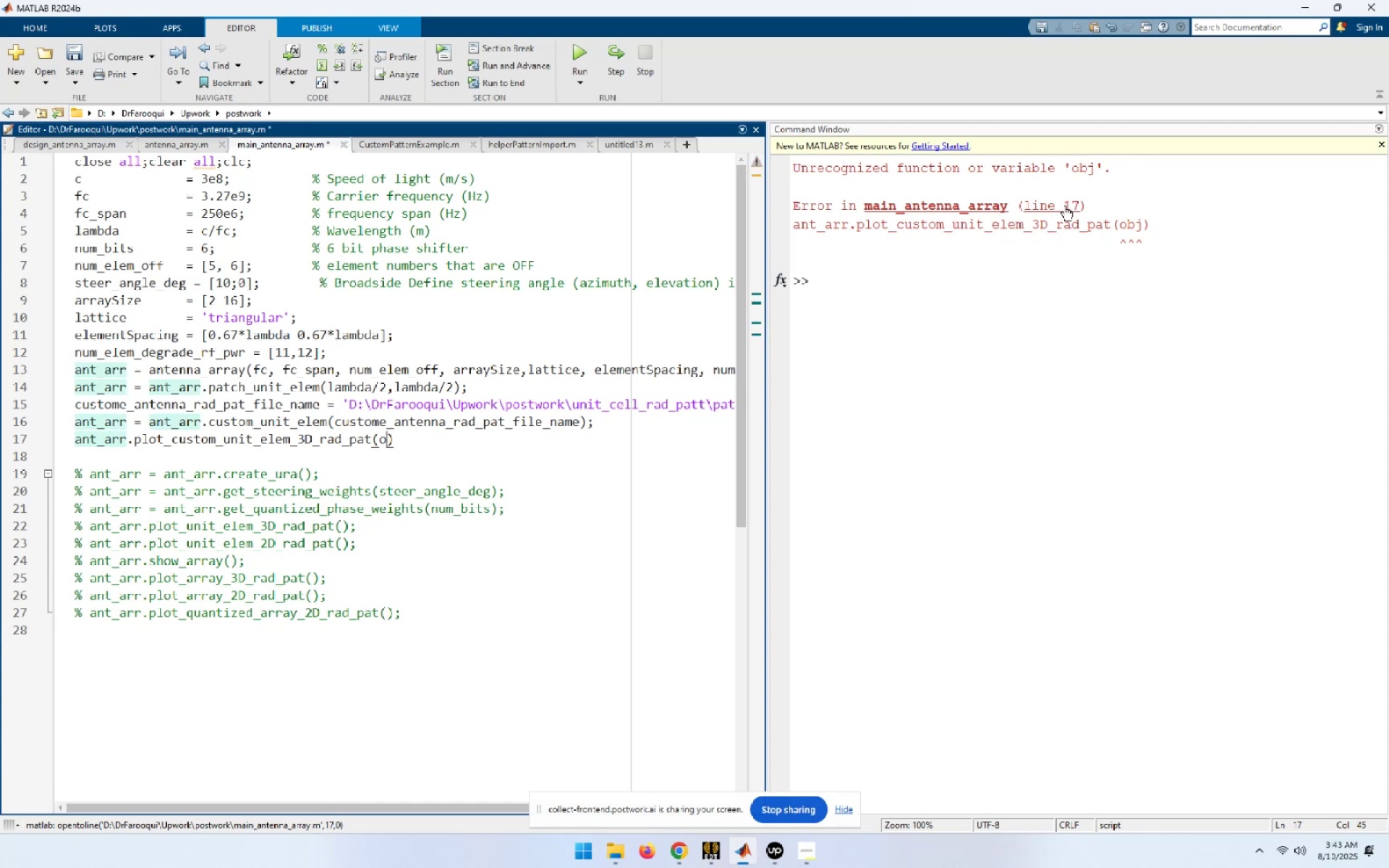 
key(Backspace)
 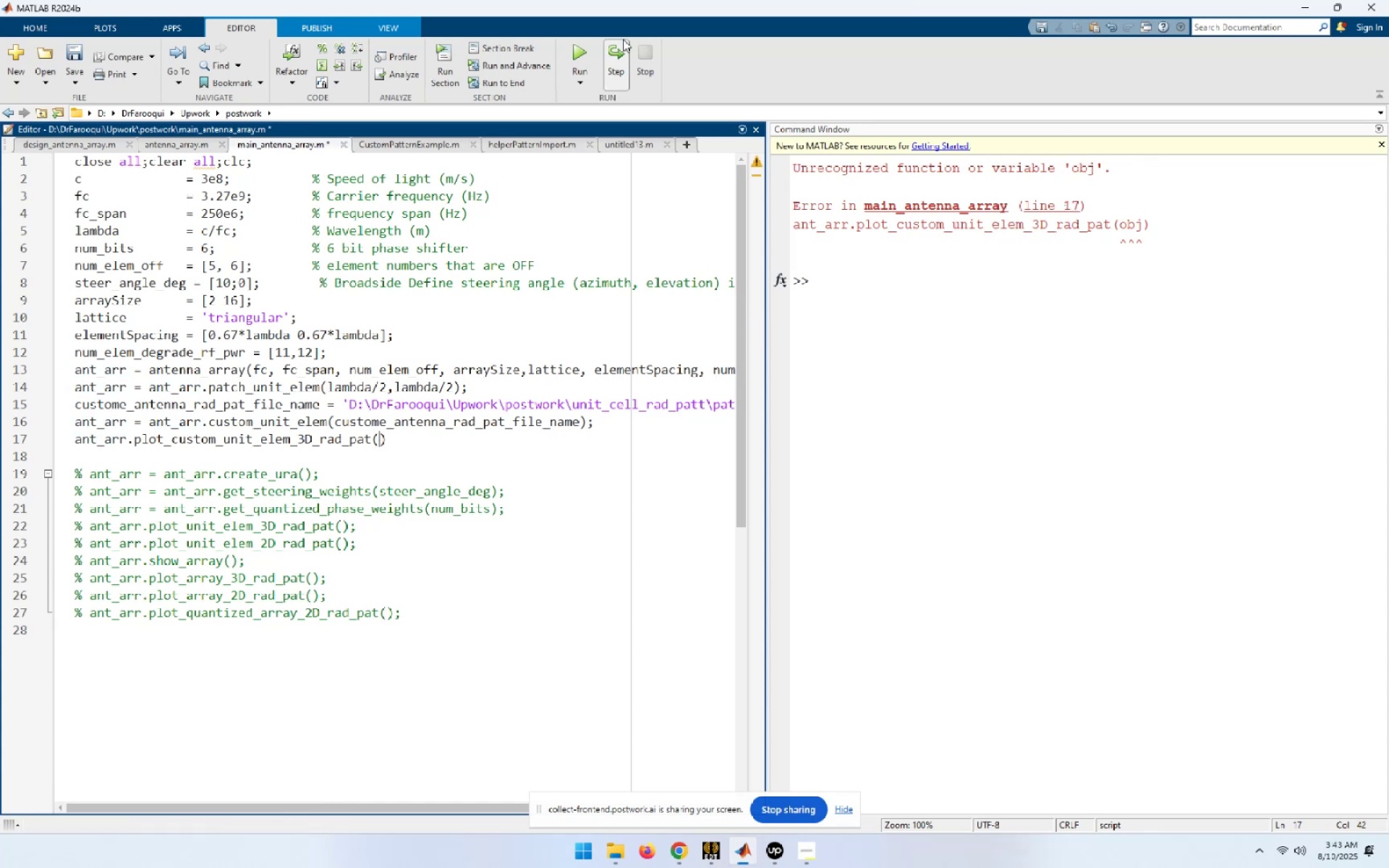 
left_click([587, 43])
 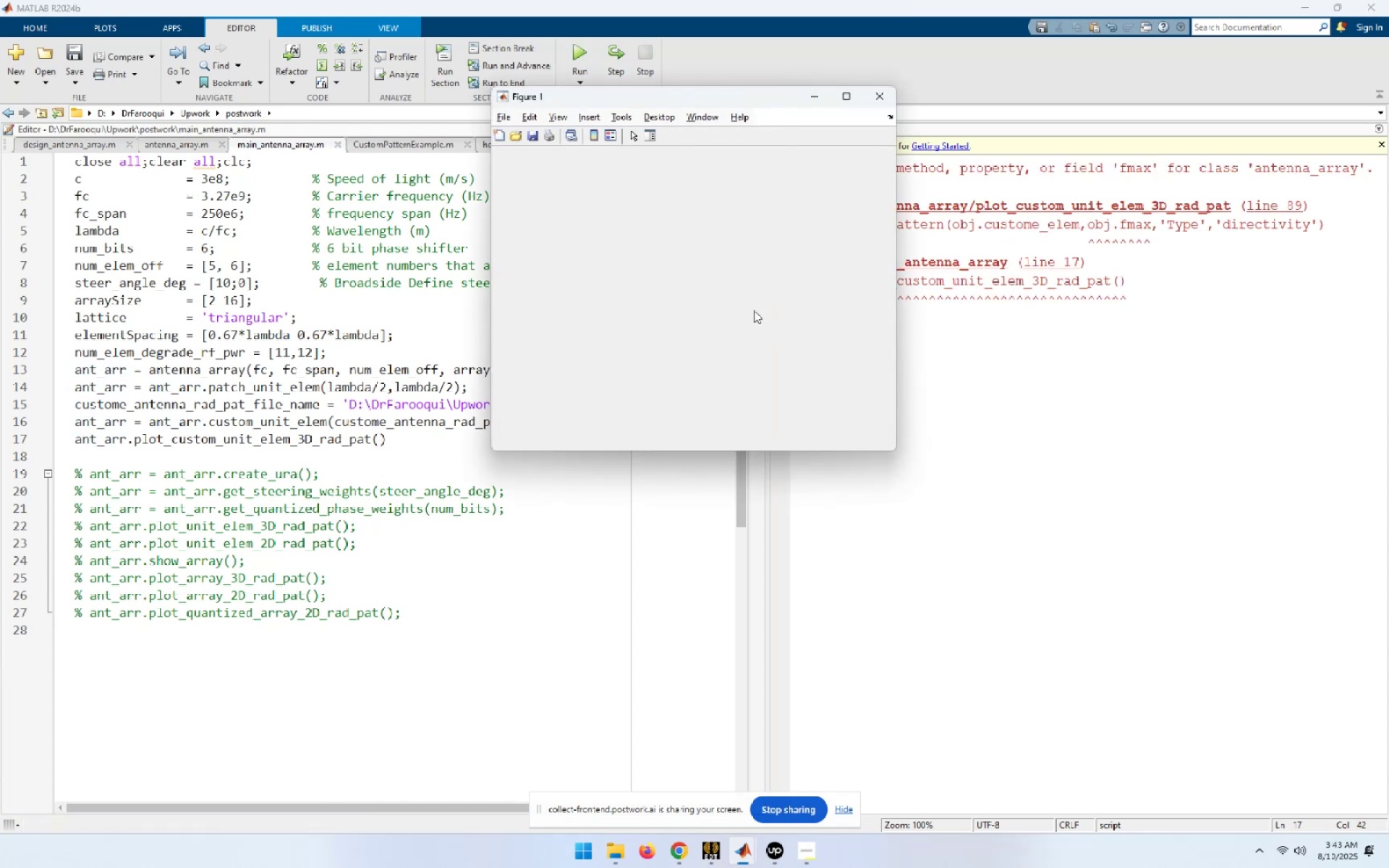 
wait(5.97)
 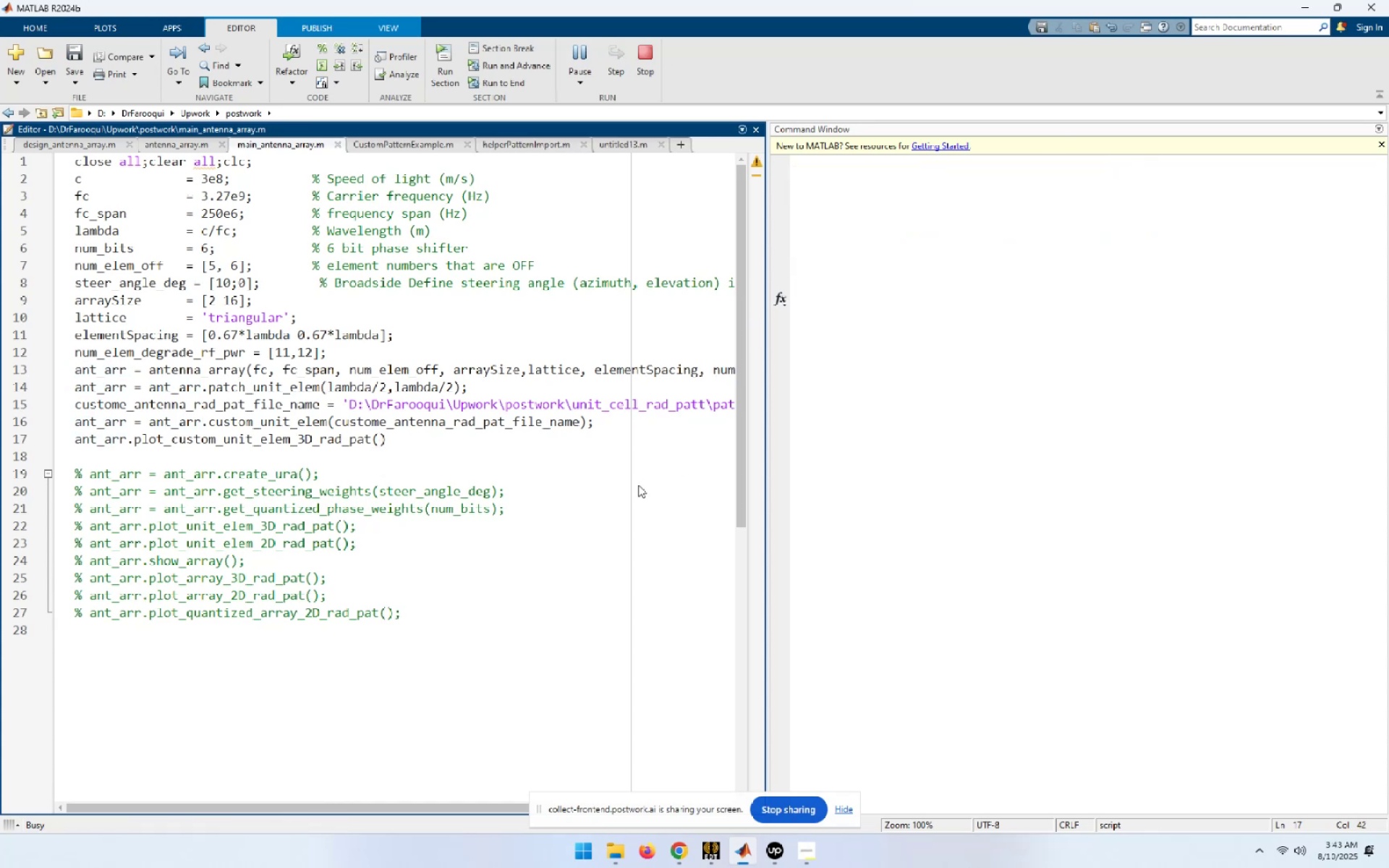 
left_click([1163, 380])
 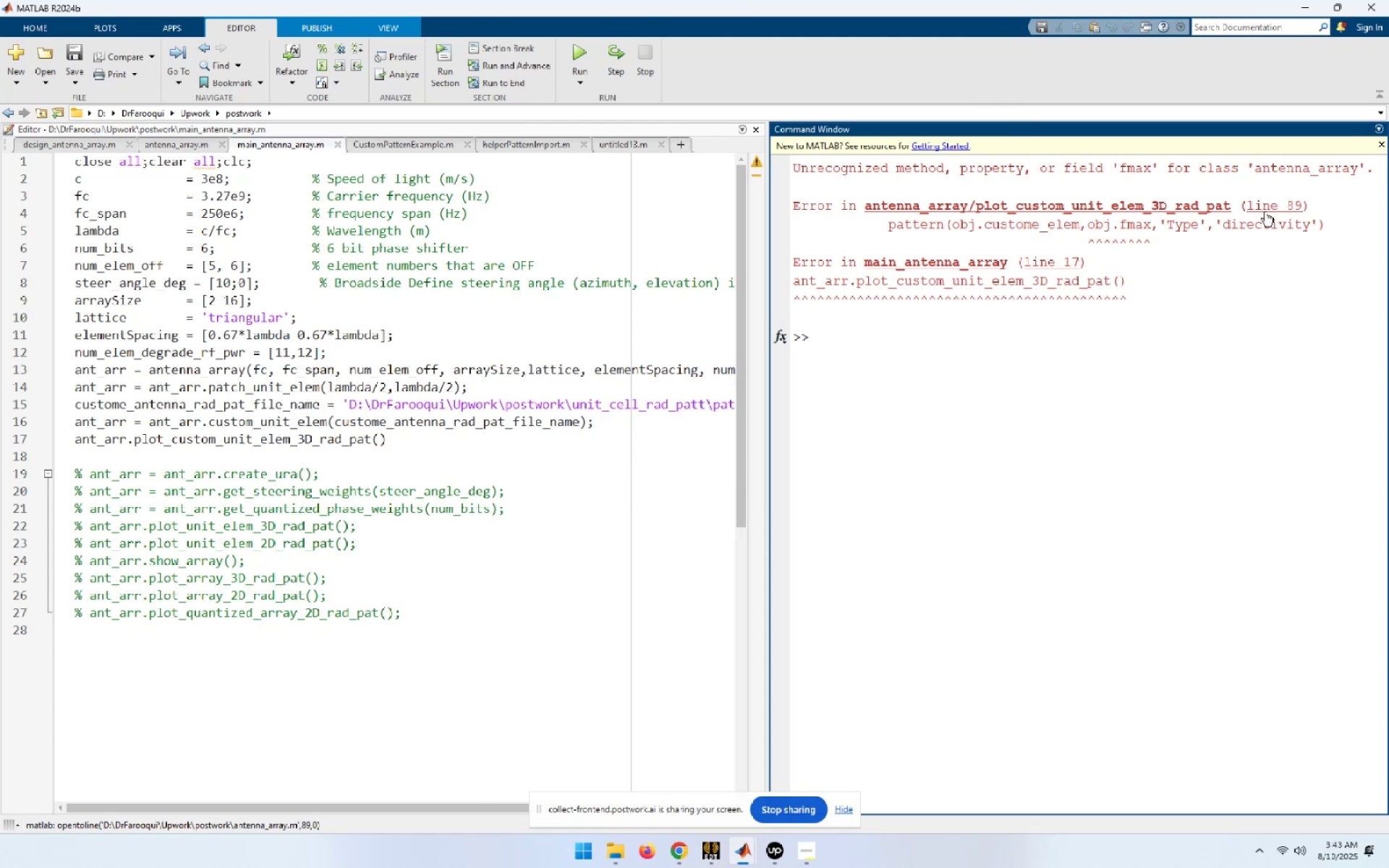 
left_click([1265, 210])
 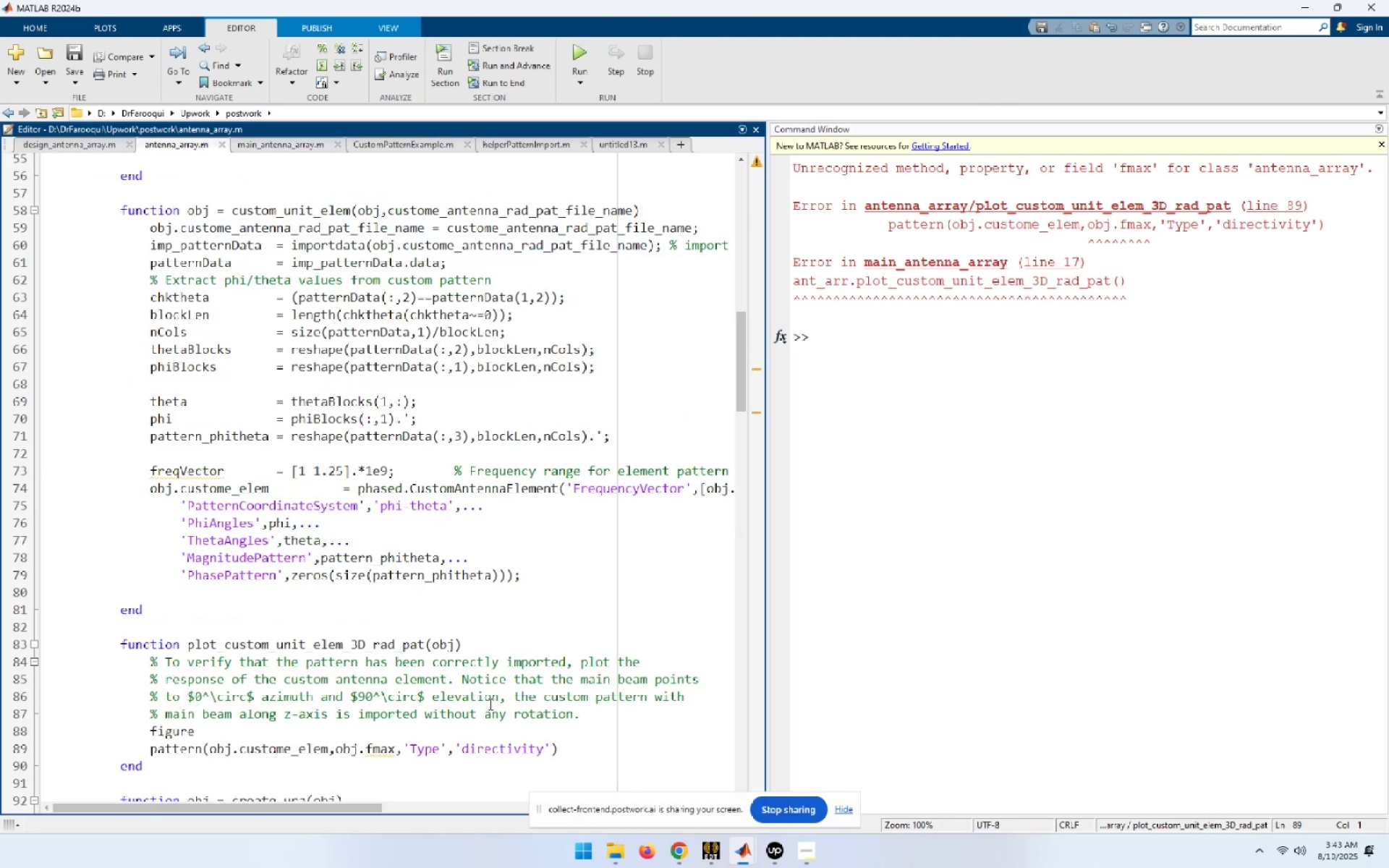 
wait(6.46)
 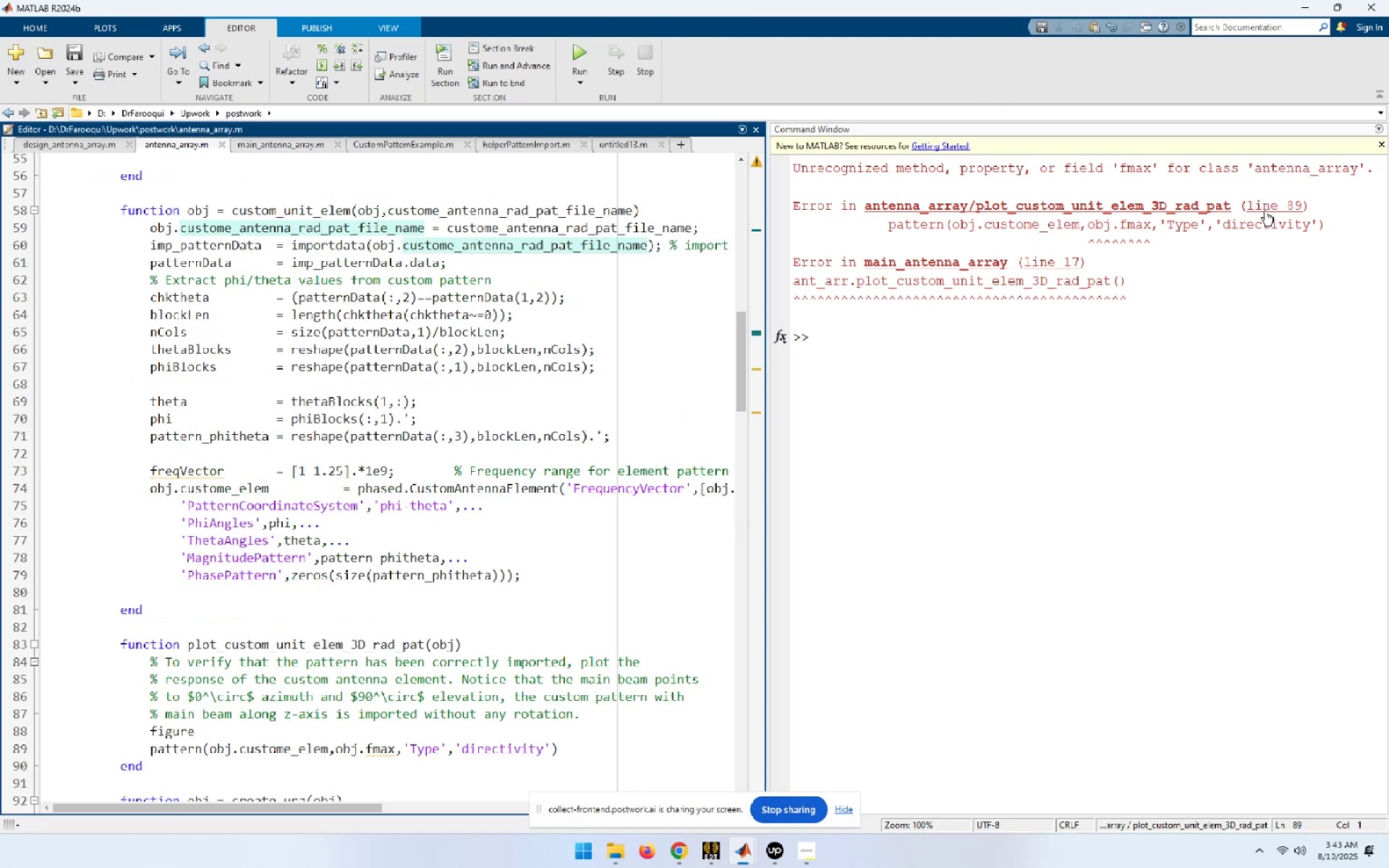 
double_click([382, 749])
 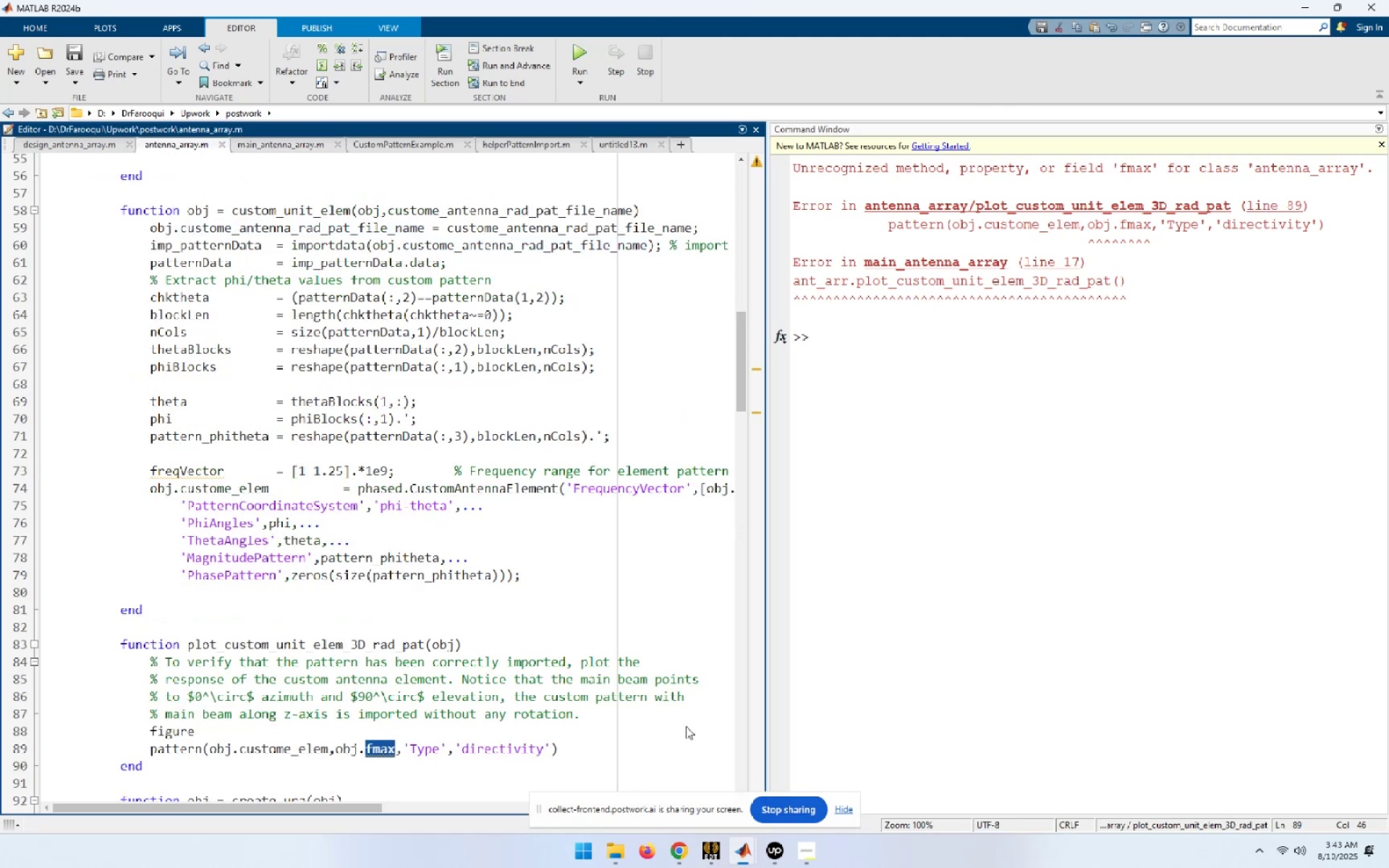 
type(fc)
 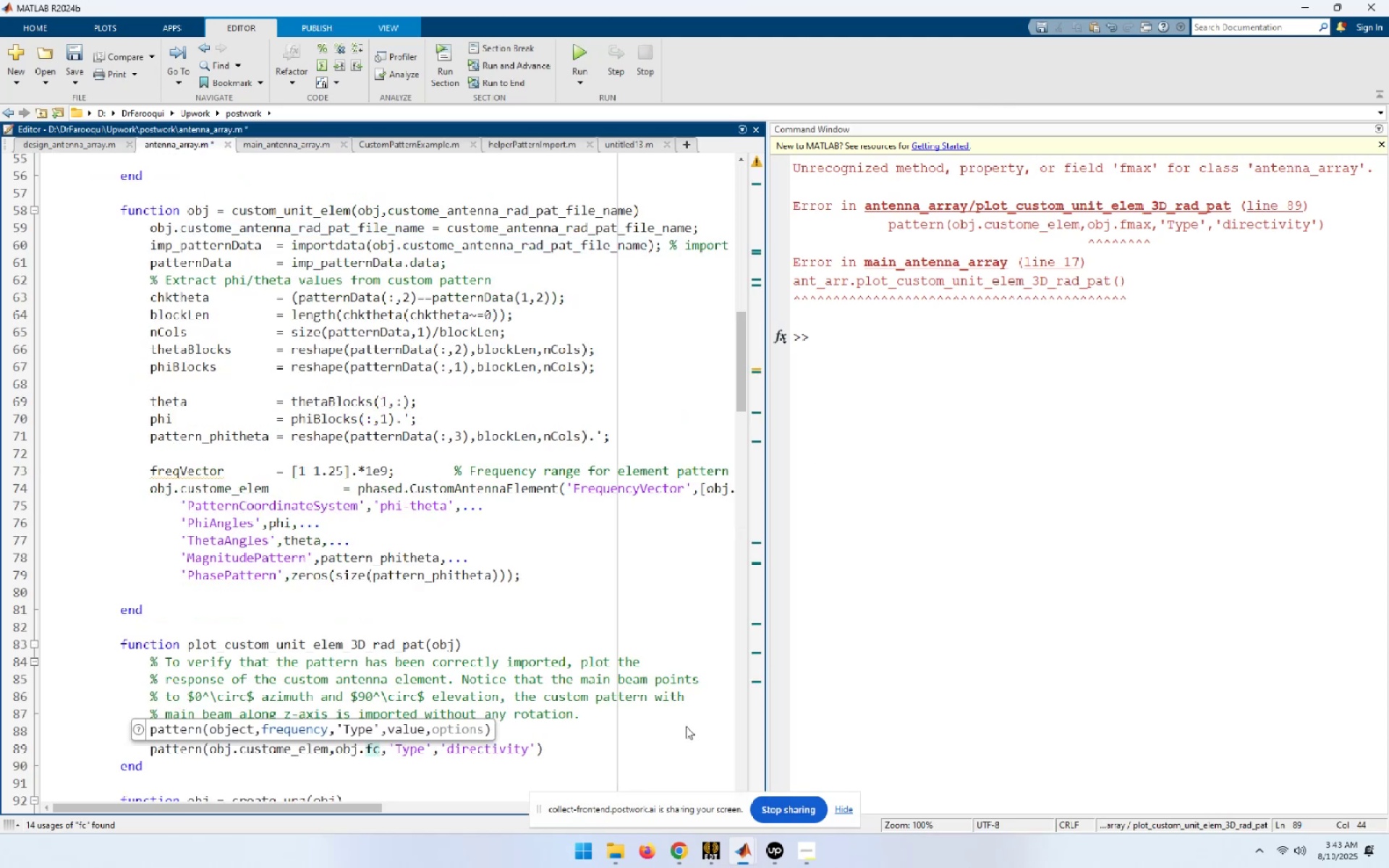 
key(Control+S)
 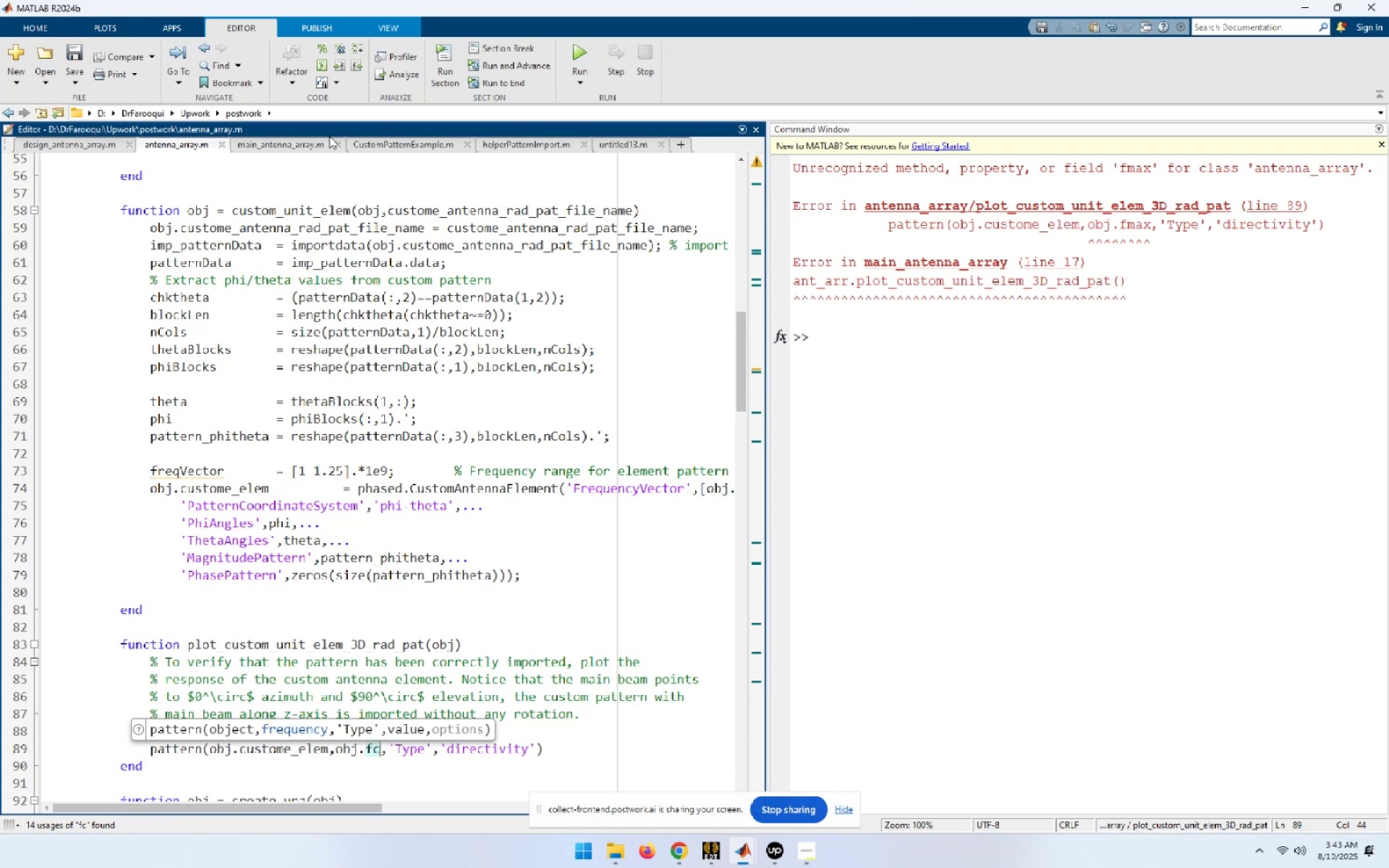 
left_click([318, 145])
 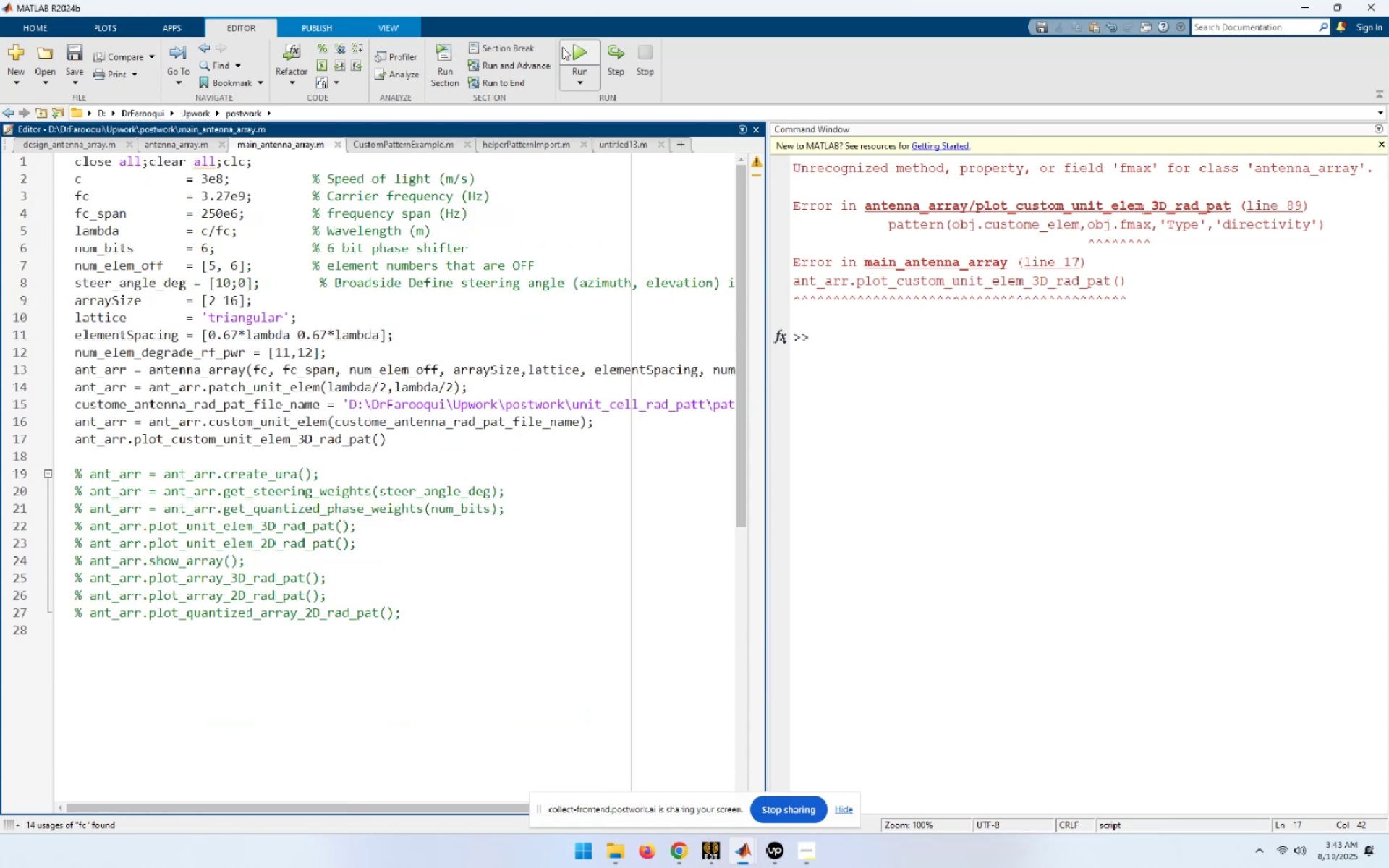 
left_click([567, 48])
 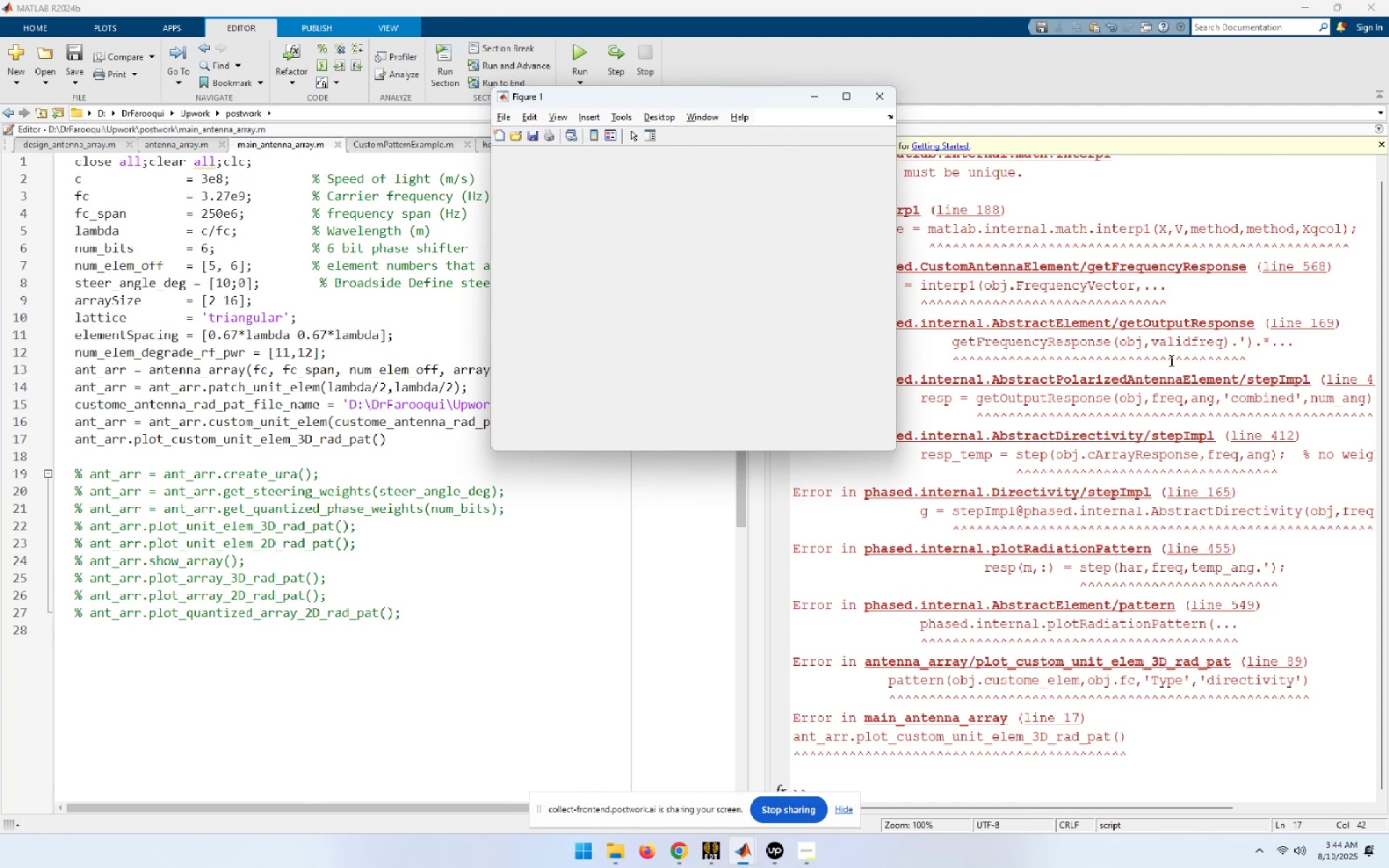 
wait(27.33)
 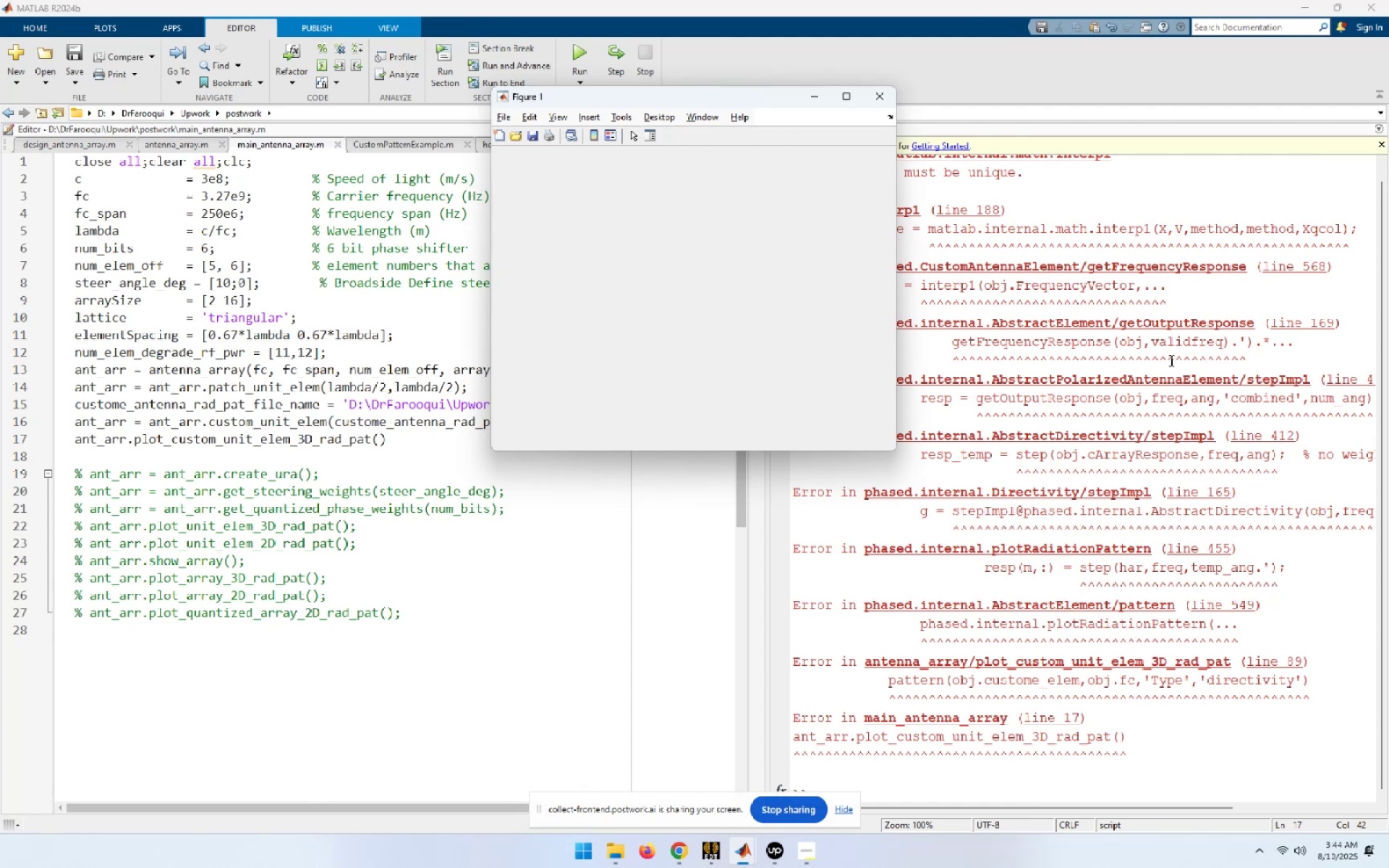 
left_click([597, 566])
 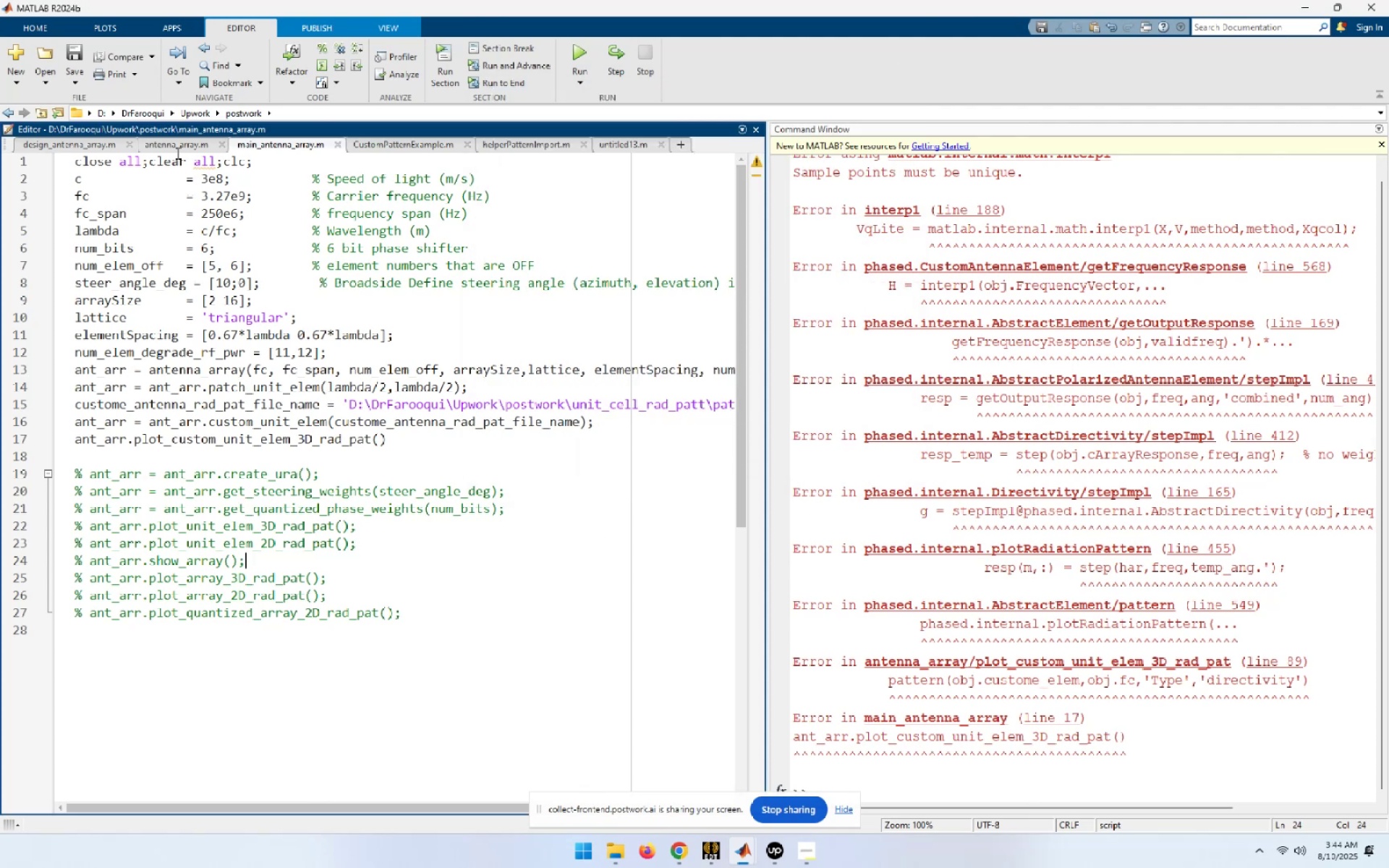 
left_click([177, 148])
 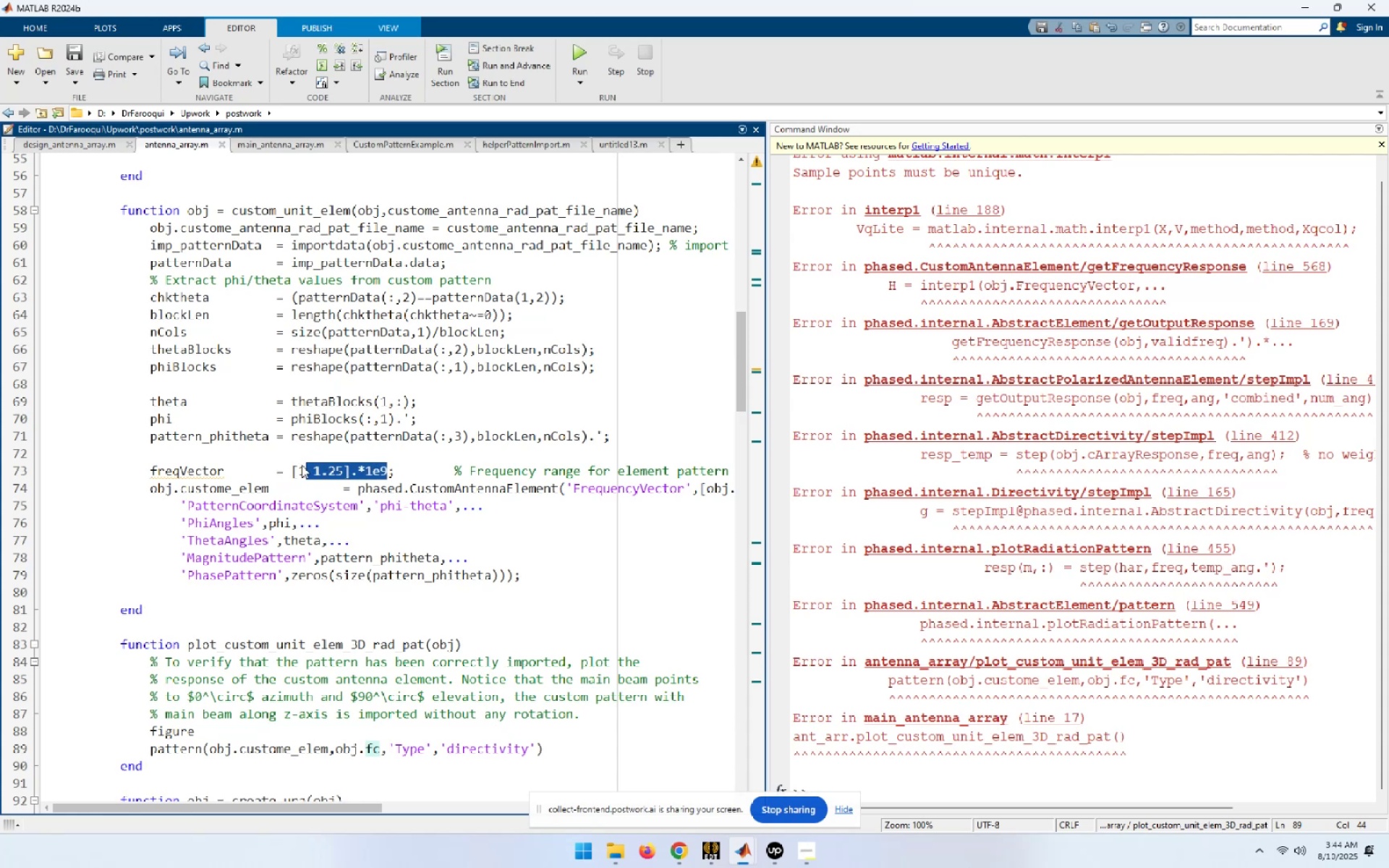 
wait(20.46)
 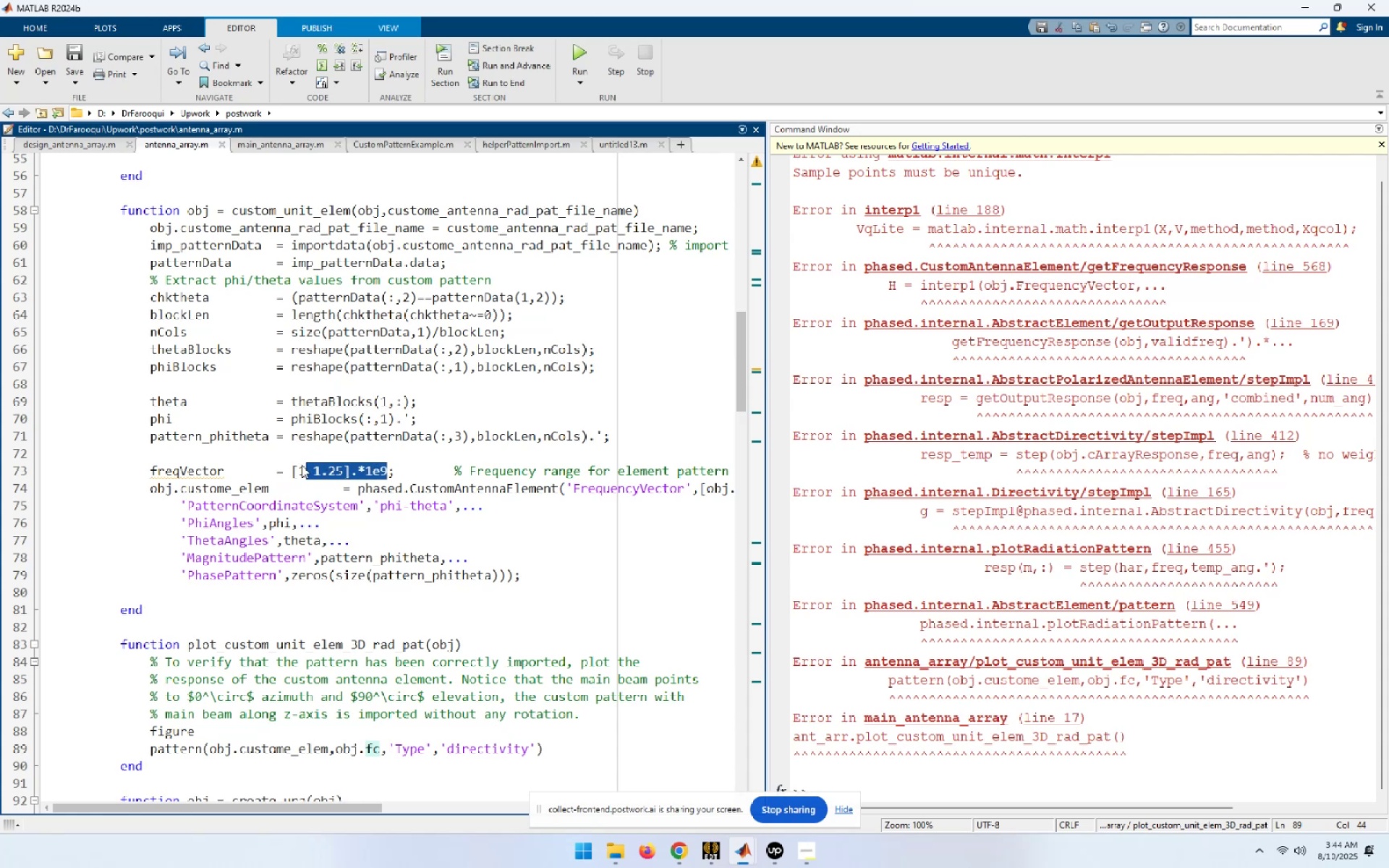 
key(BracketLeft)
 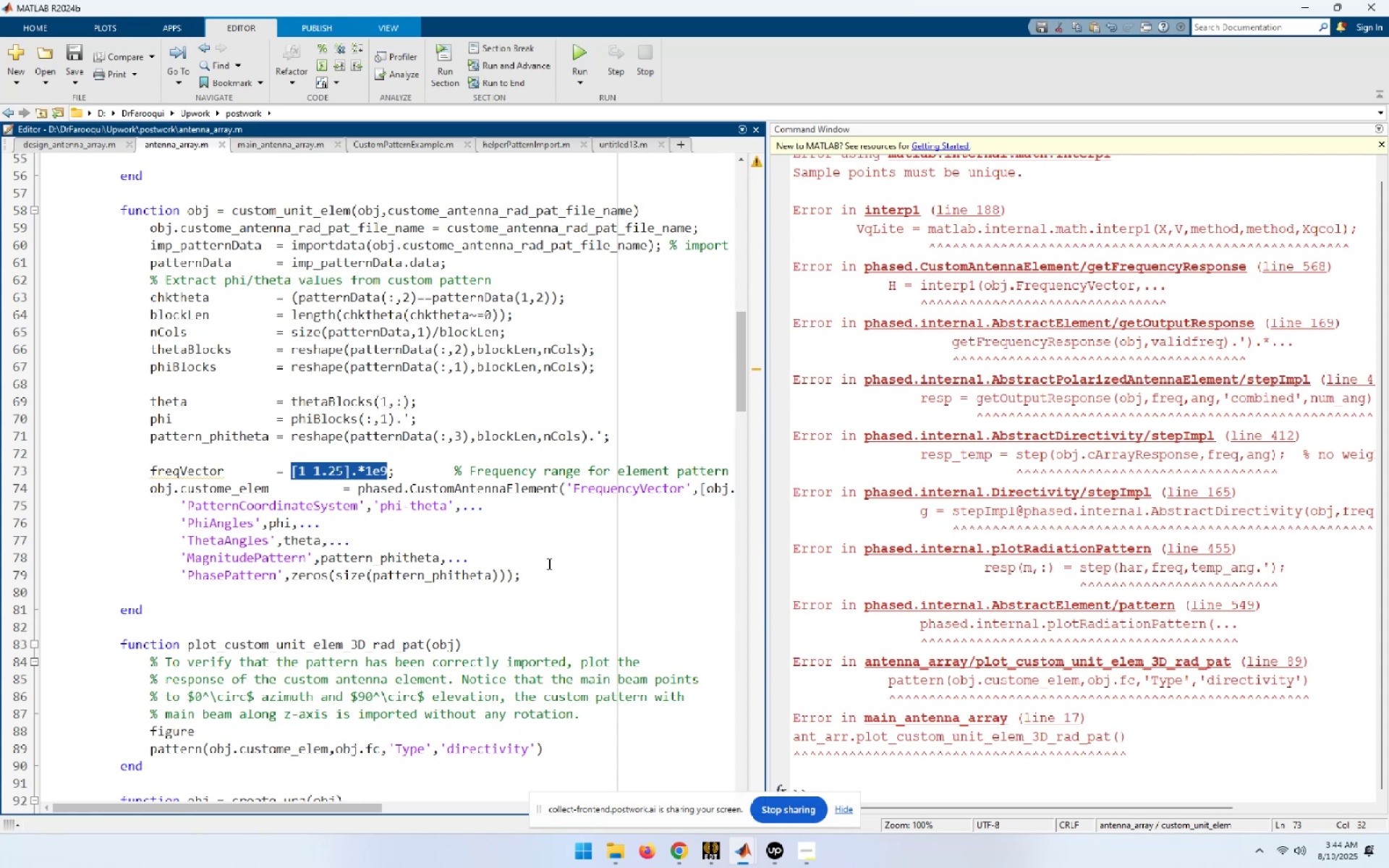 
key(BracketRight)
 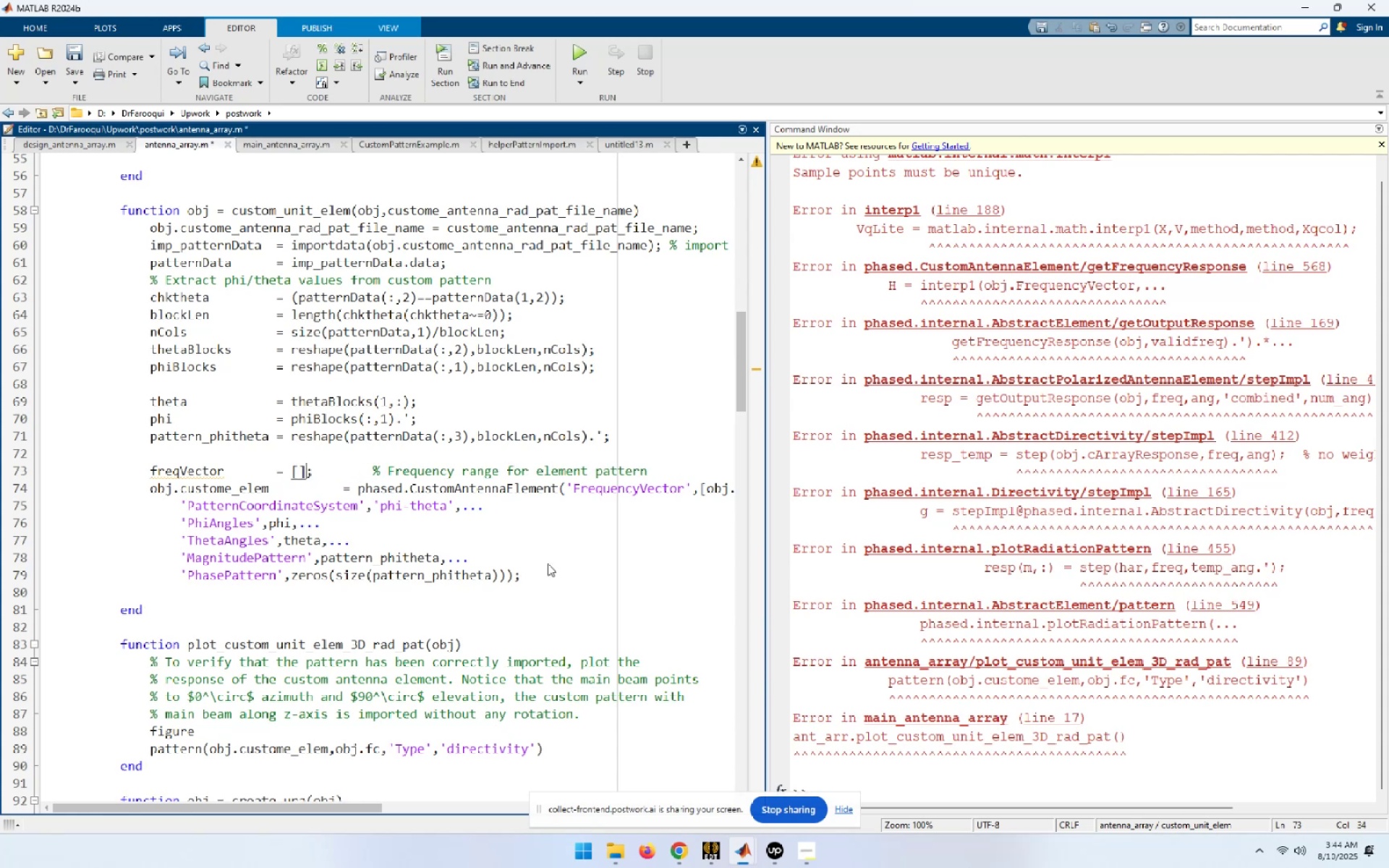 
key(ArrowLeft)
 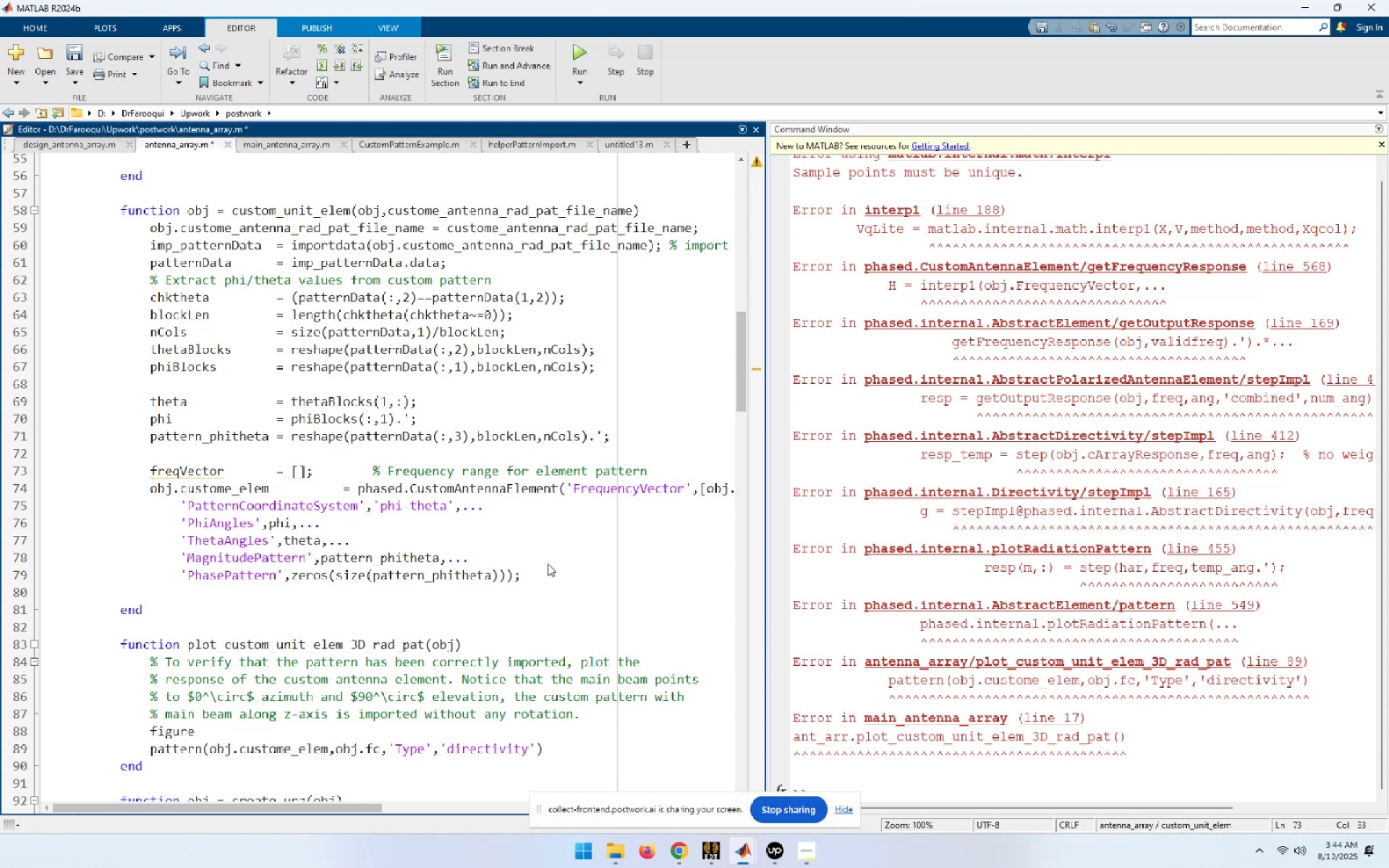 
type(fc,fc+1)
 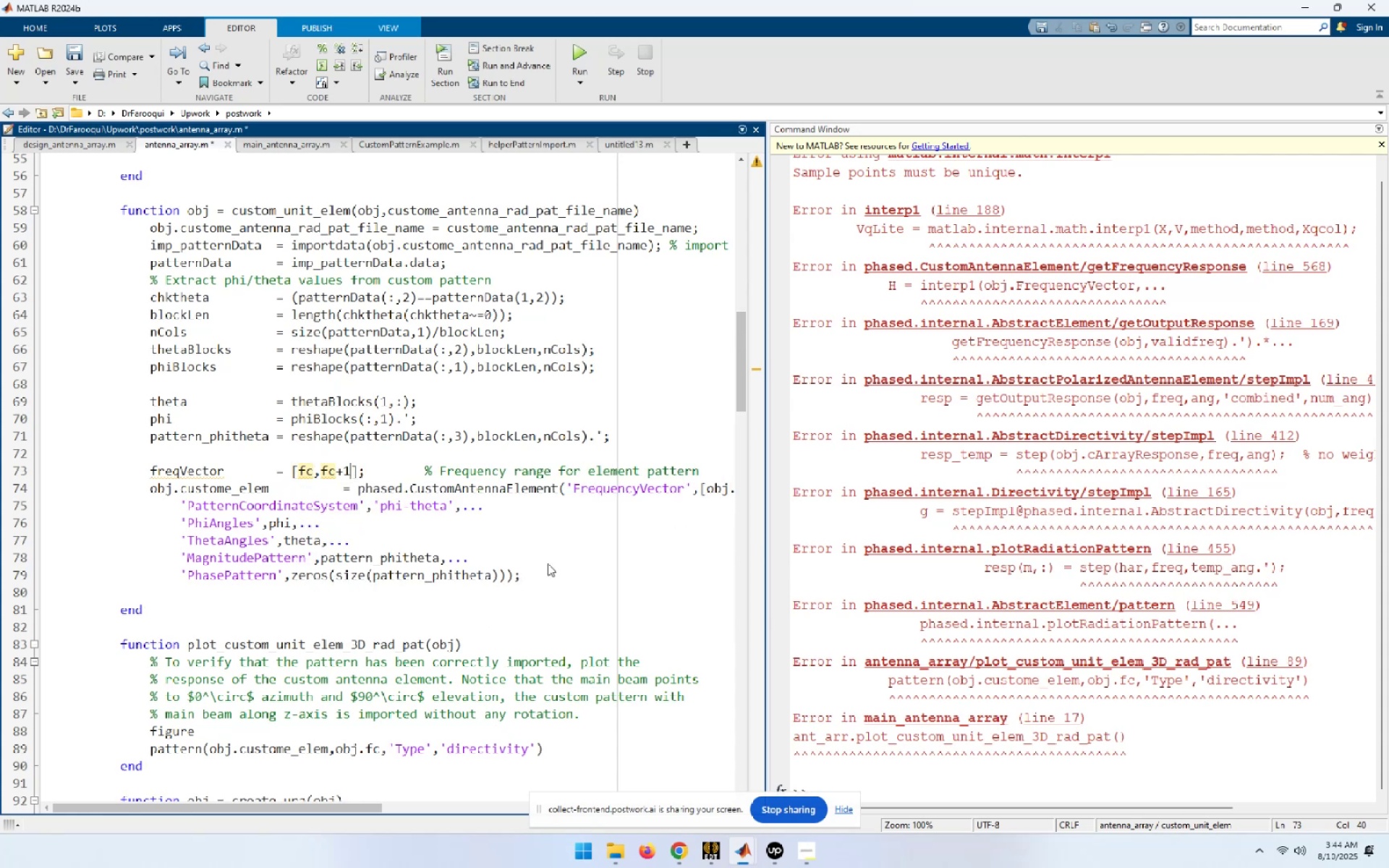 
key(Backspace)
 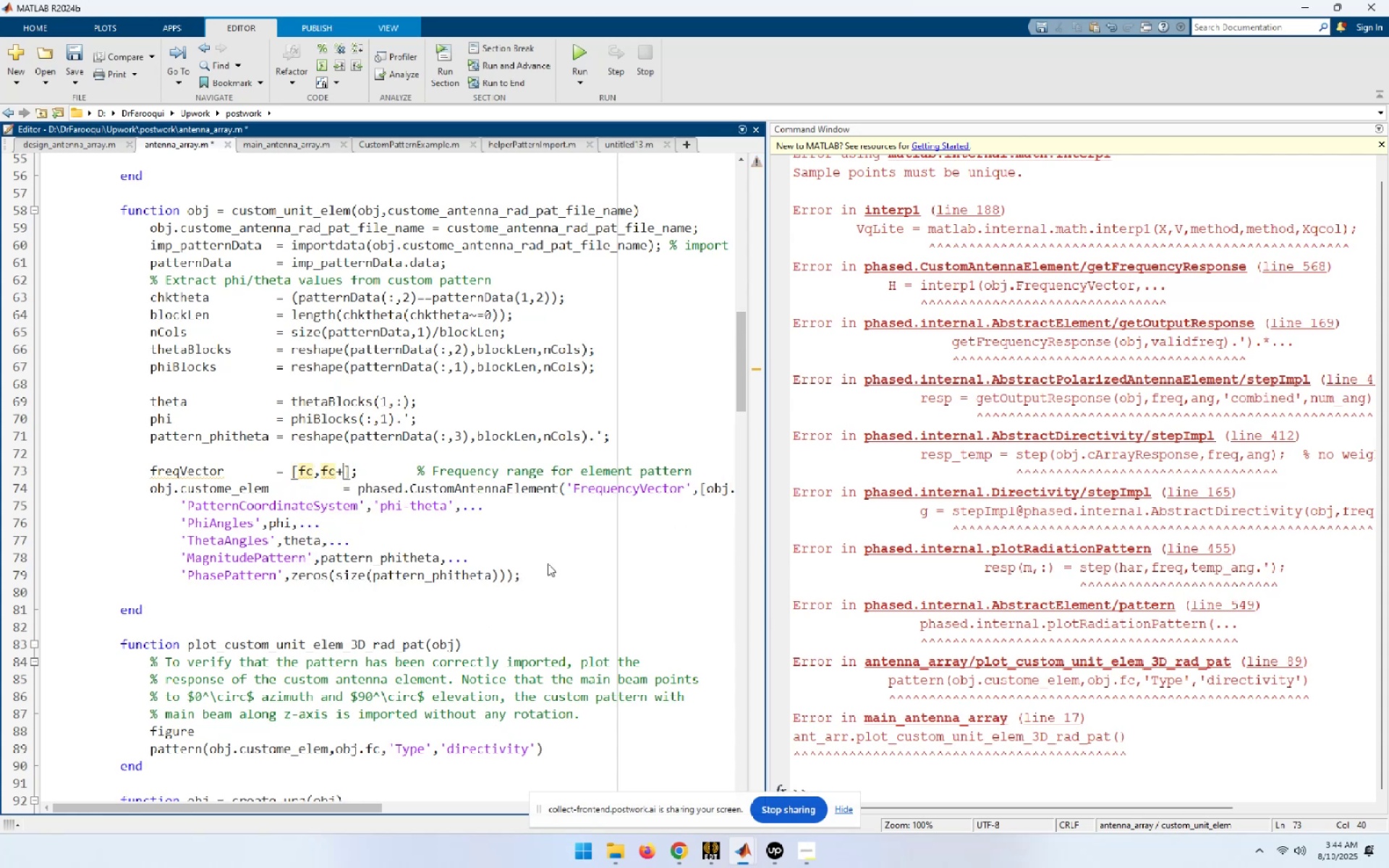 
key(Backspace)
 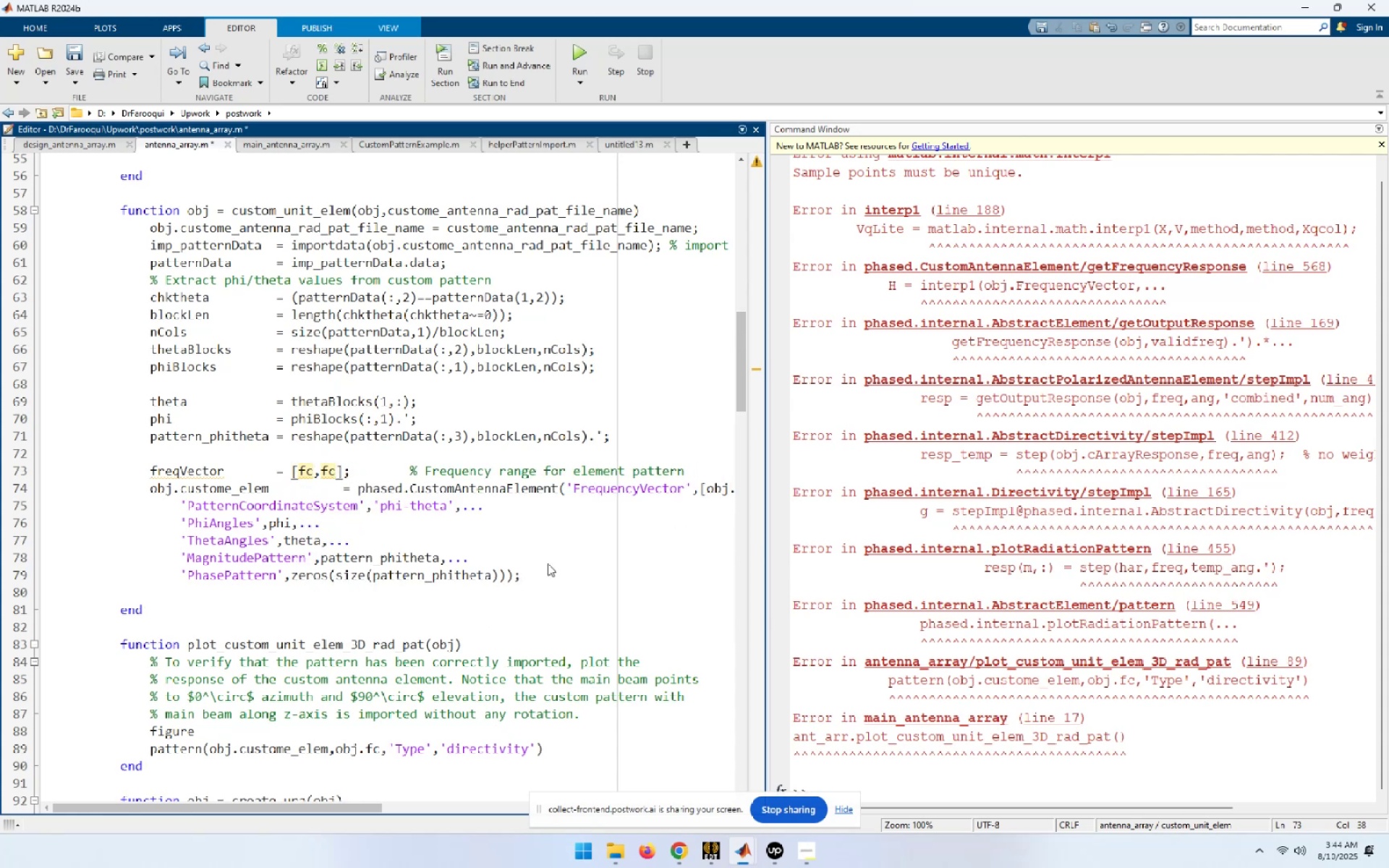 
key(NumpadAdd)
 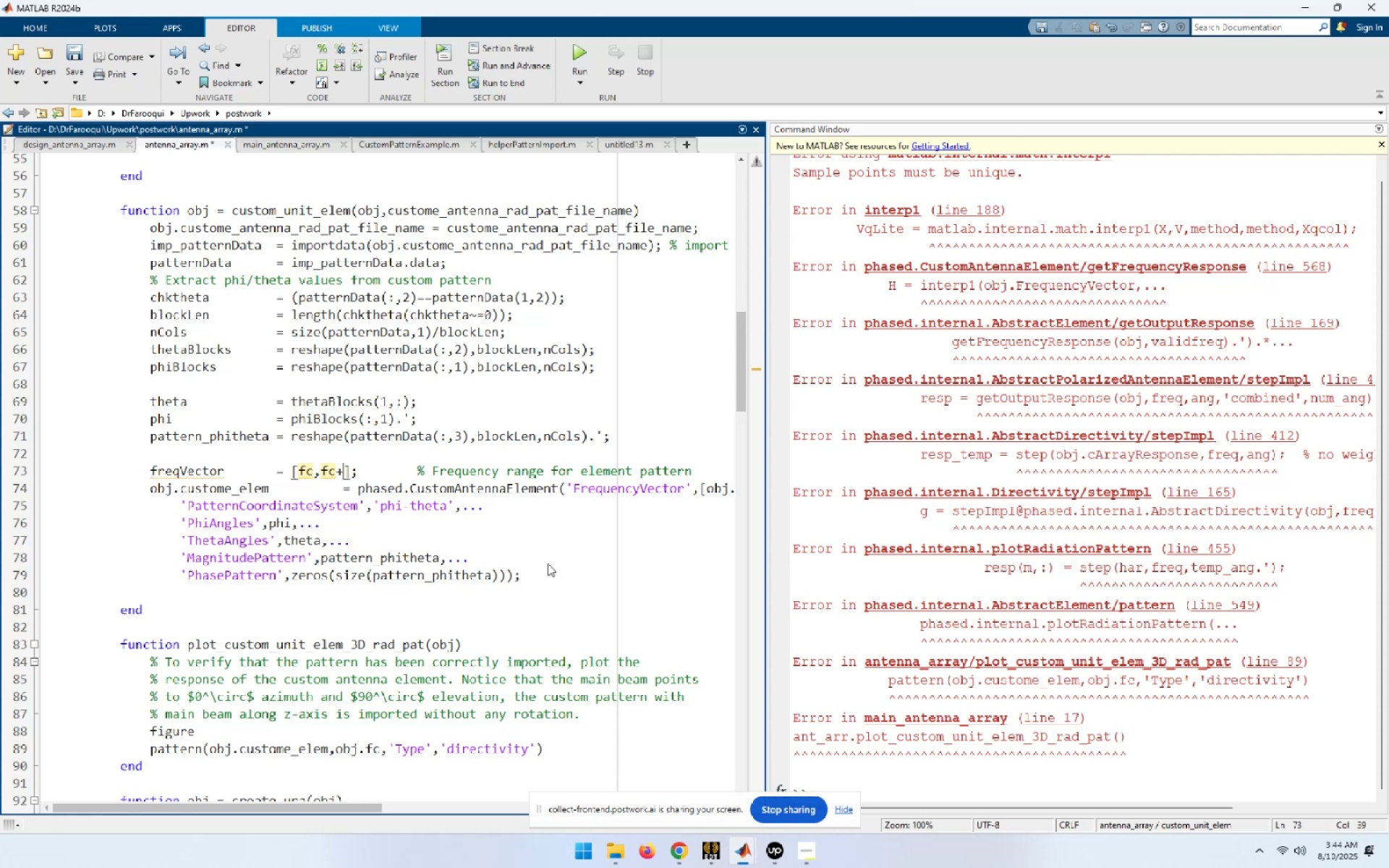 
key(Numpad0)
 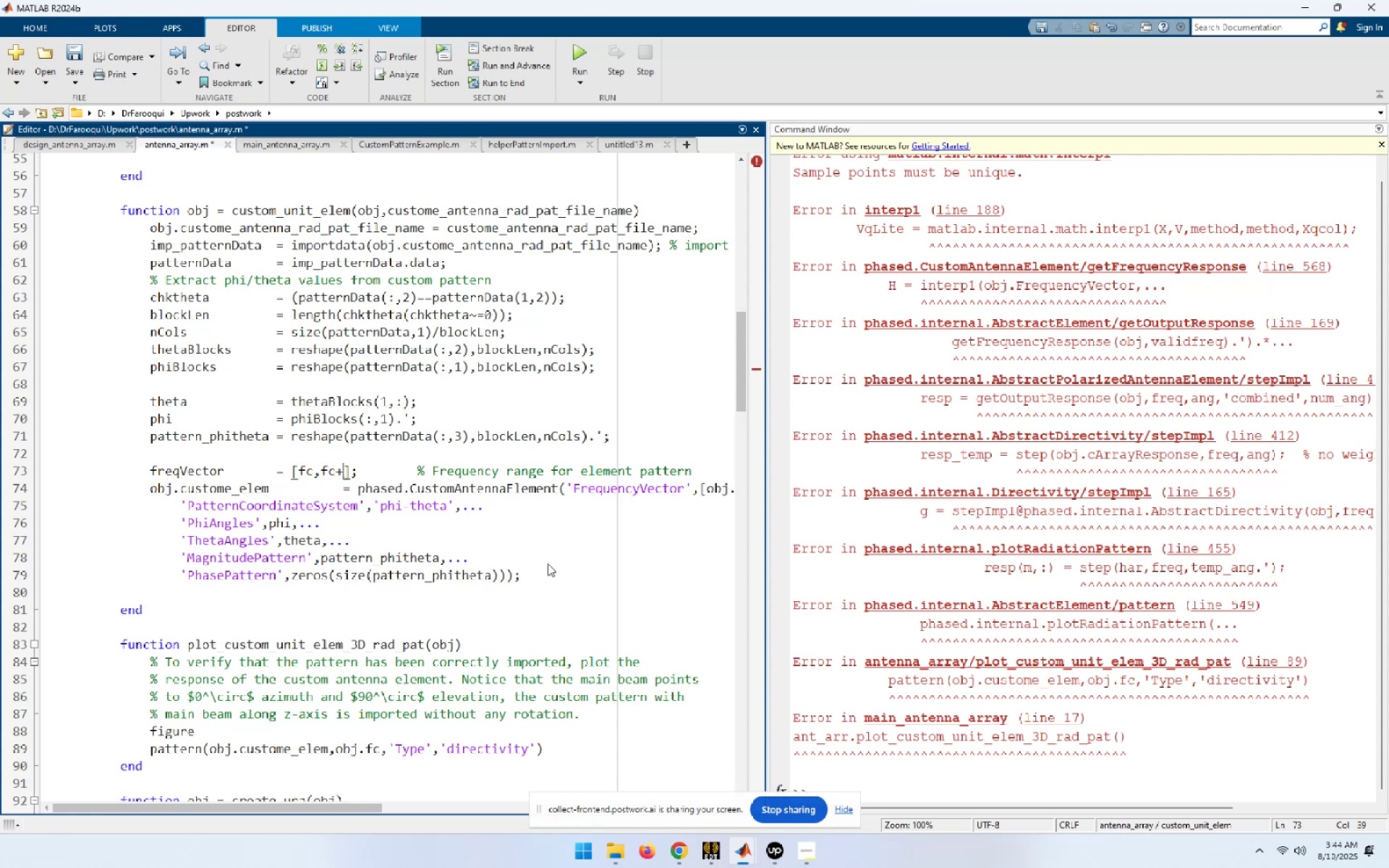 
key(NumpadDecimal)
 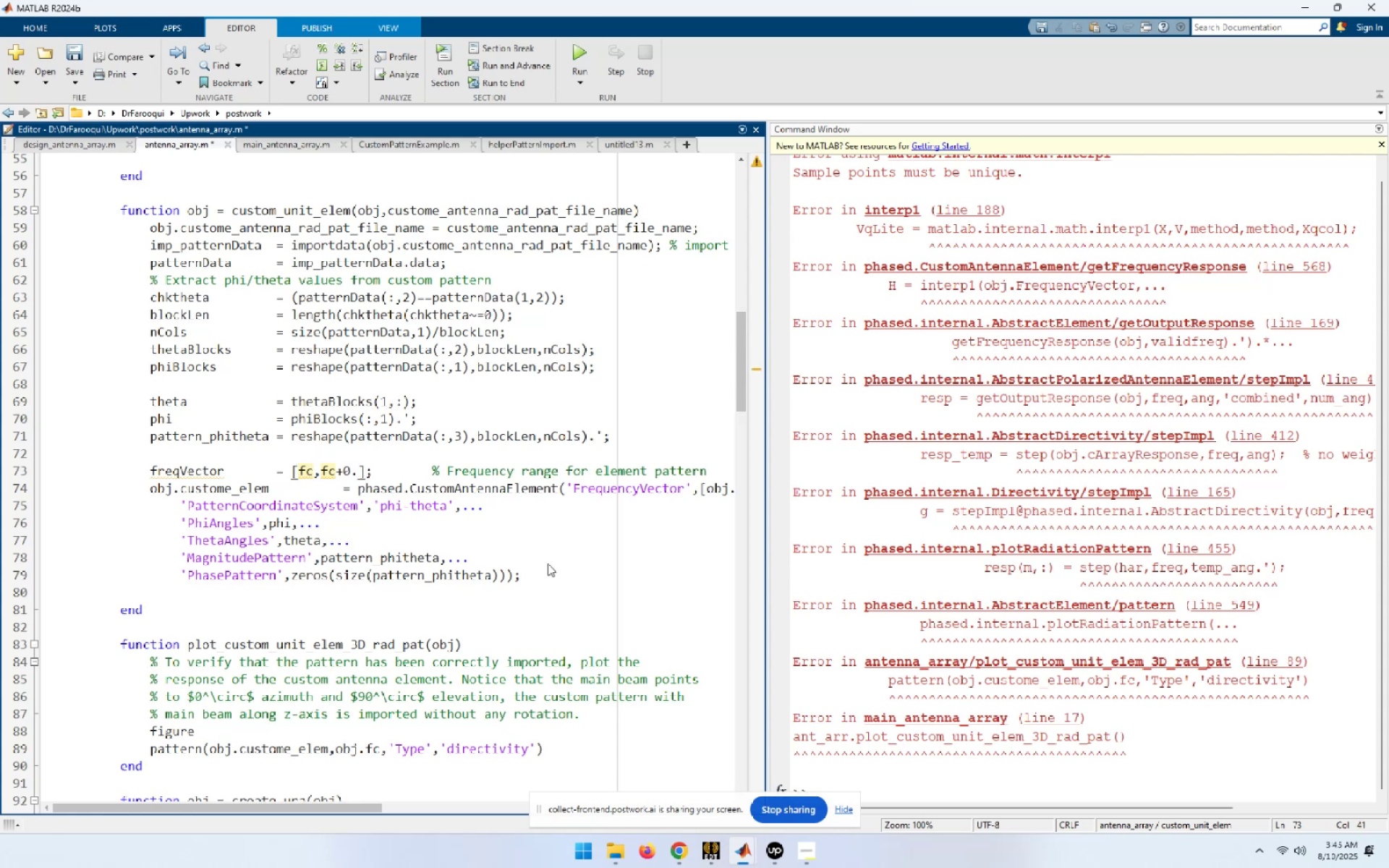 
key(Numpad2)
 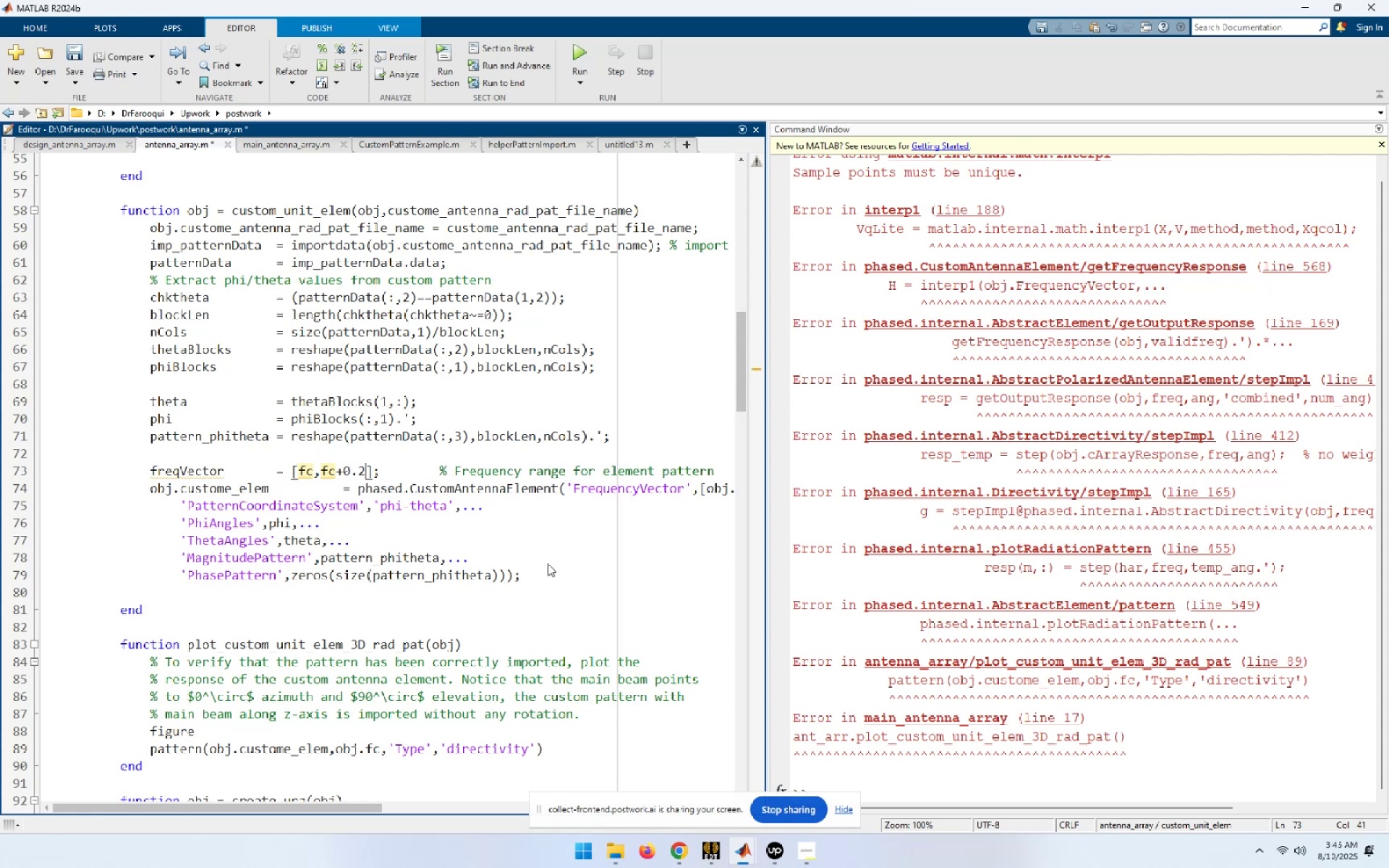 
key(Numpad5)
 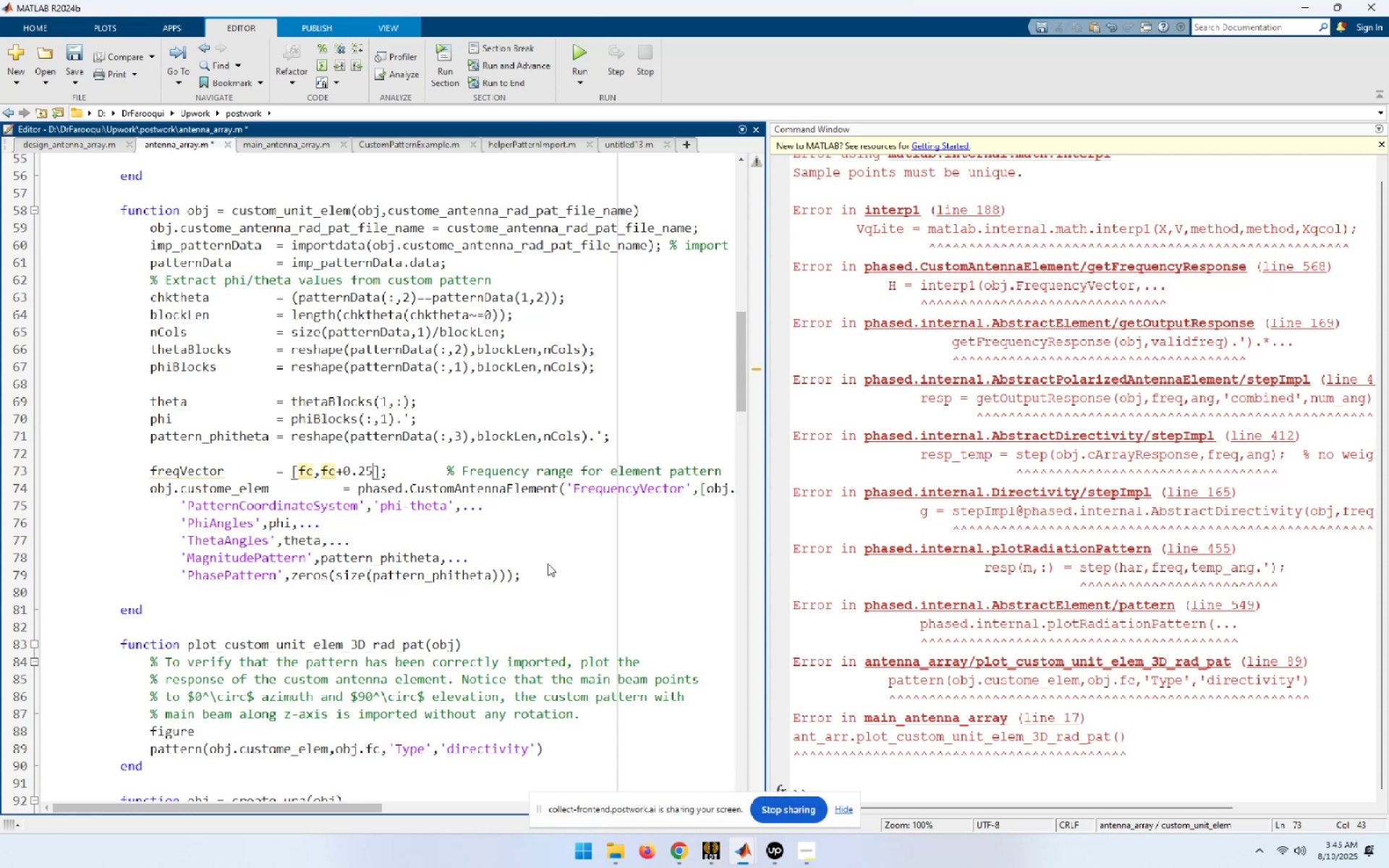 
key(E)
 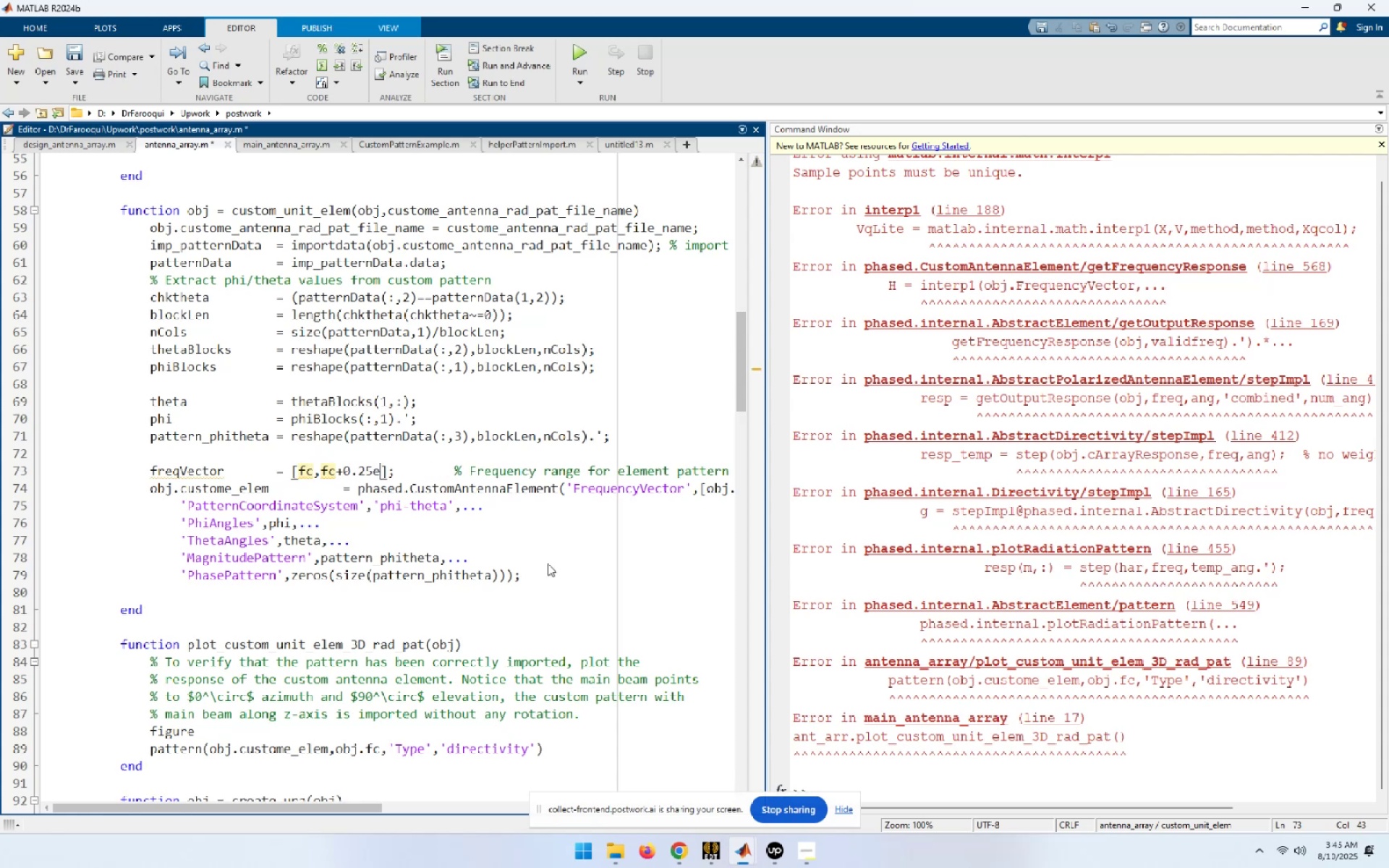 
key(Numpad9)
 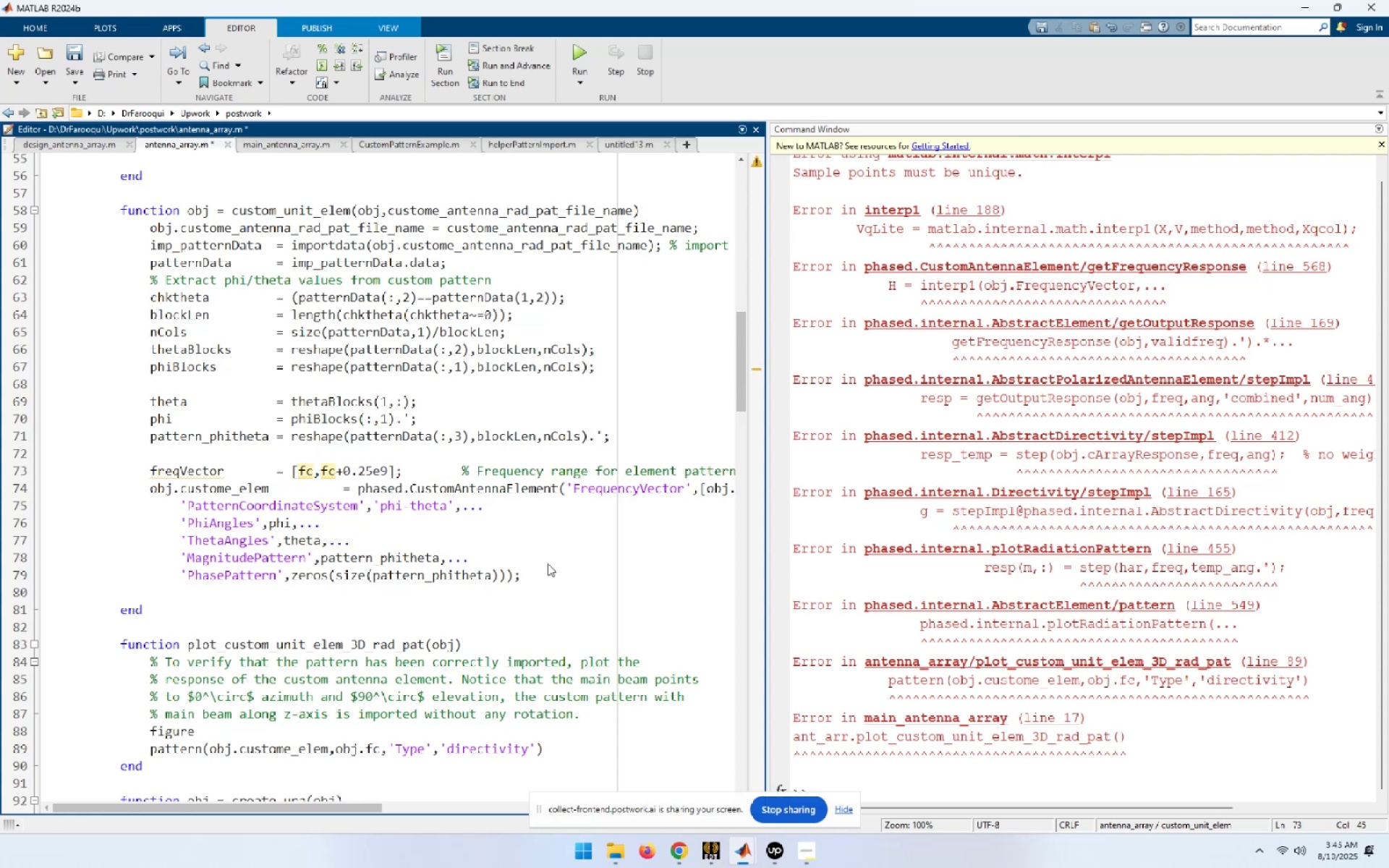 
key(Shift+ArrowLeft)
 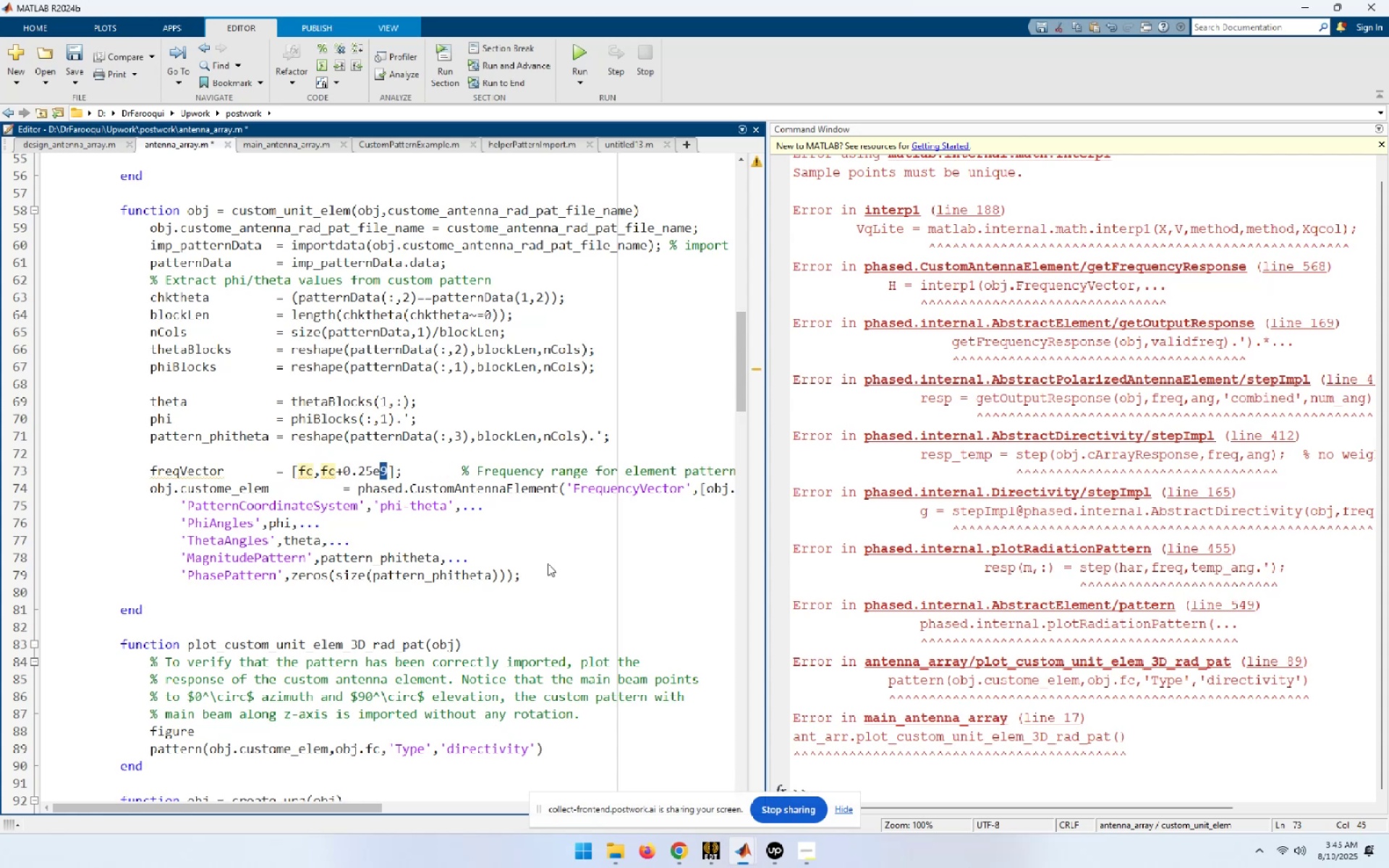 
key(Shift+ArrowLeft)
 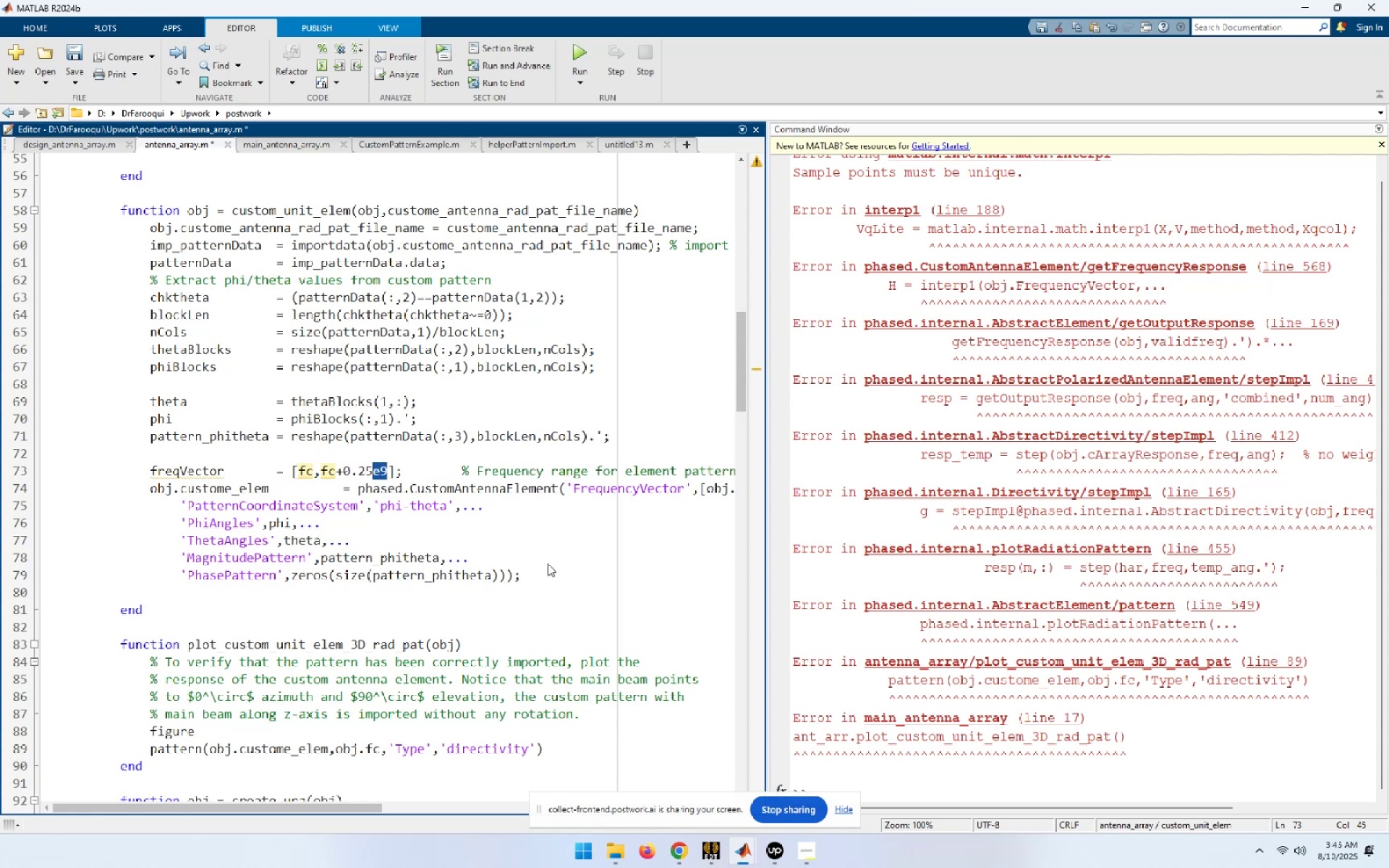 
key(Shift+ArrowLeft)
 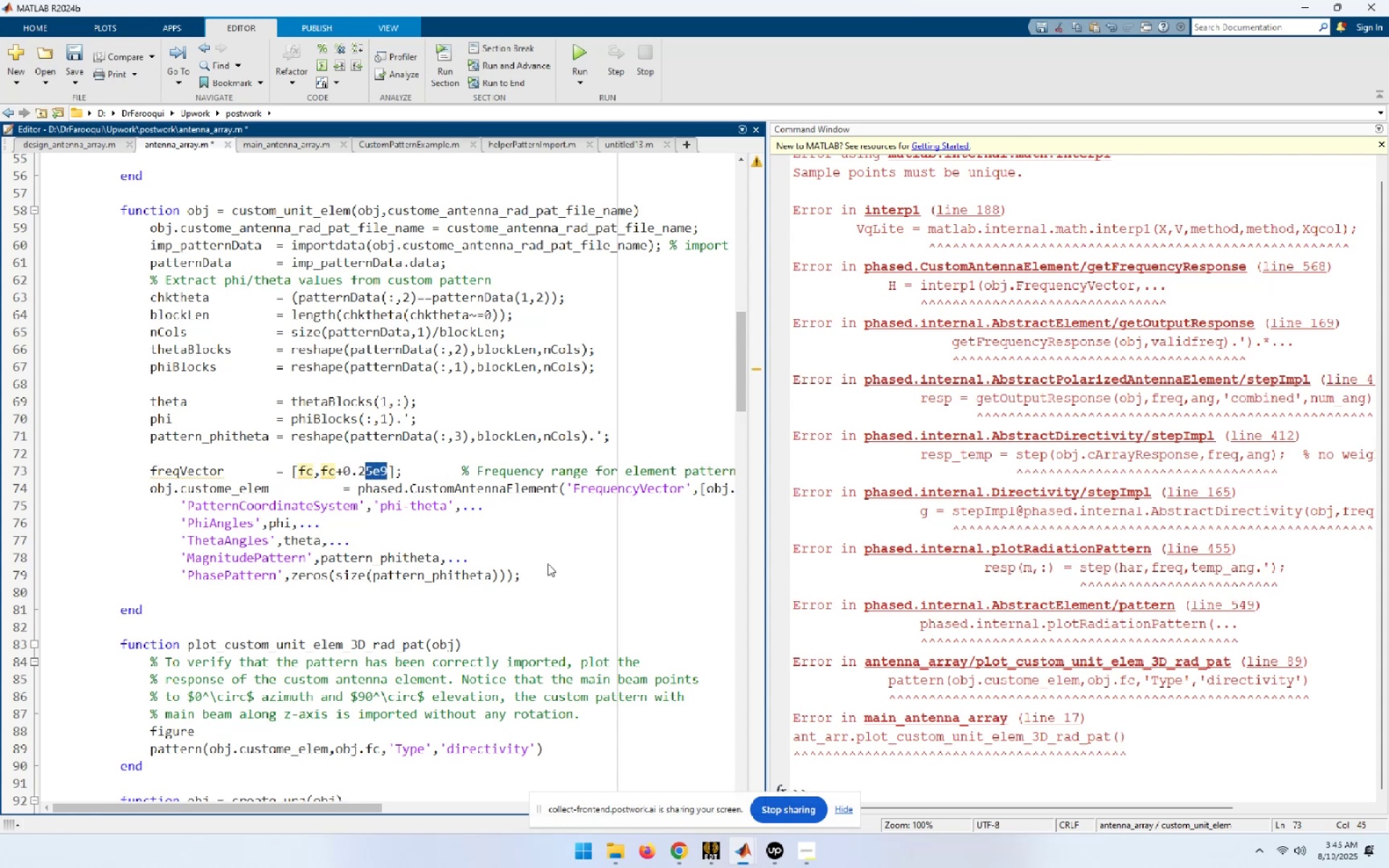 
key(Shift+ArrowLeft)
 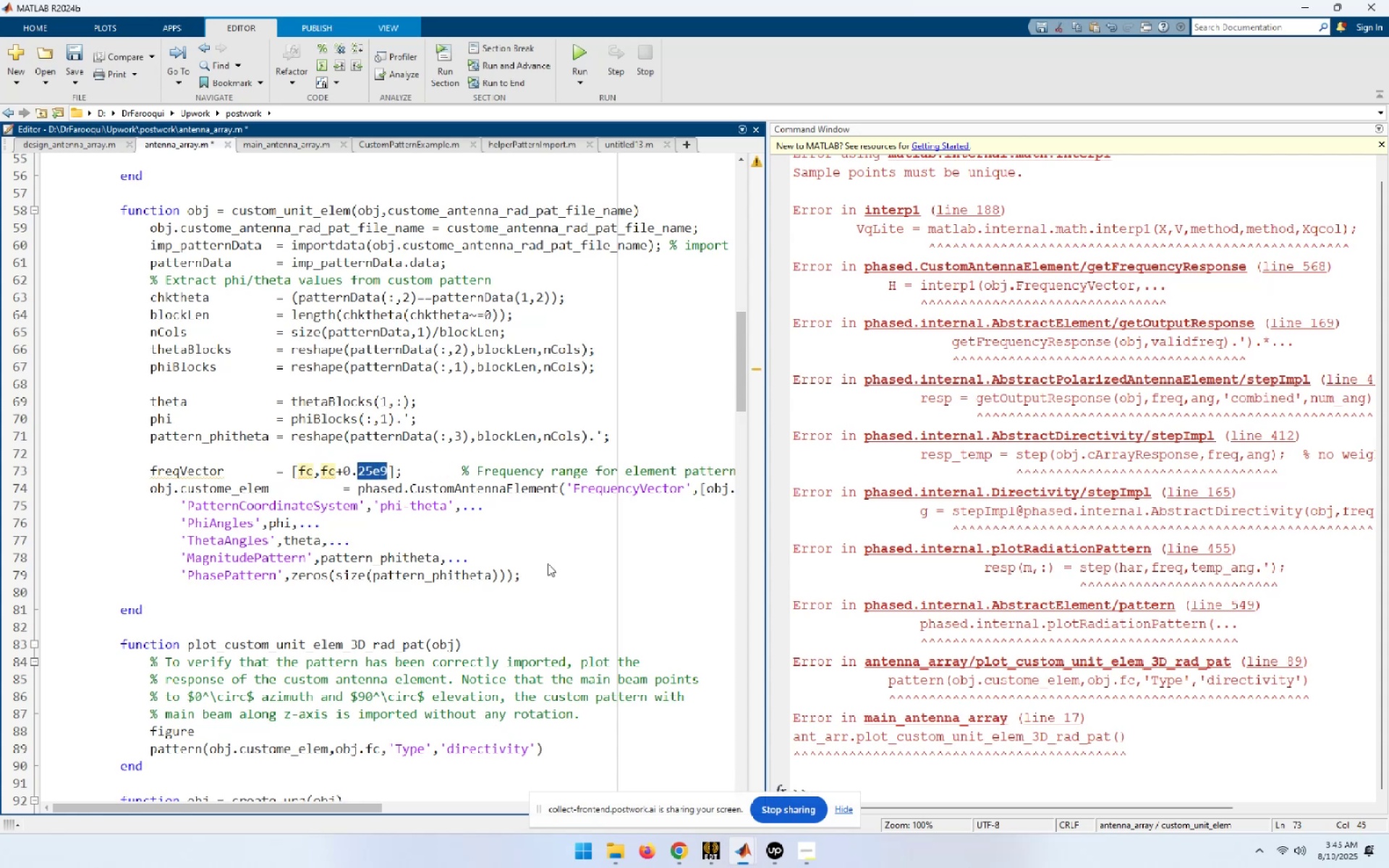 
key(Shift+ArrowLeft)
 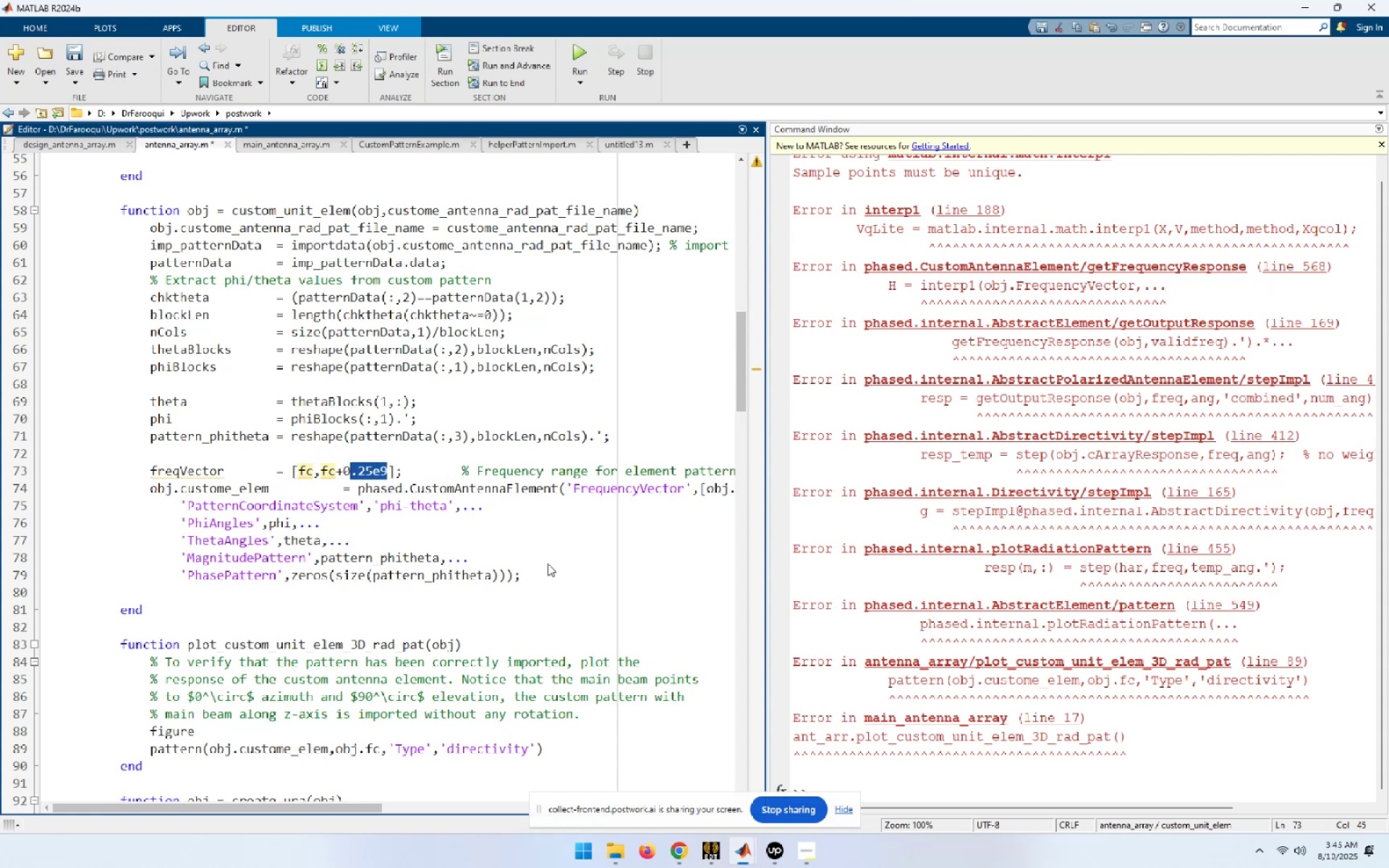 
key(Shift+ArrowLeft)
 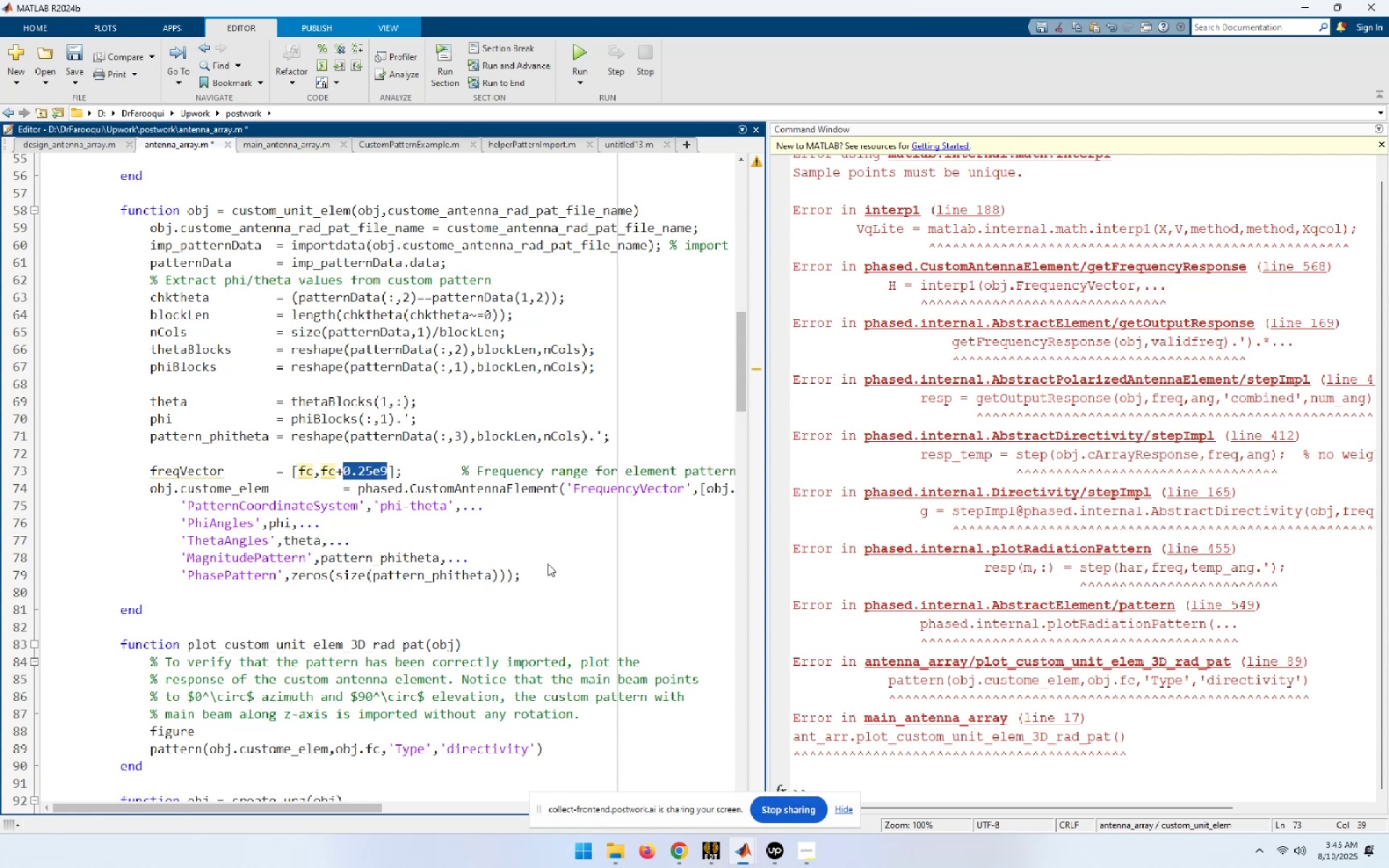 
key(Shift+ArrowLeft)
 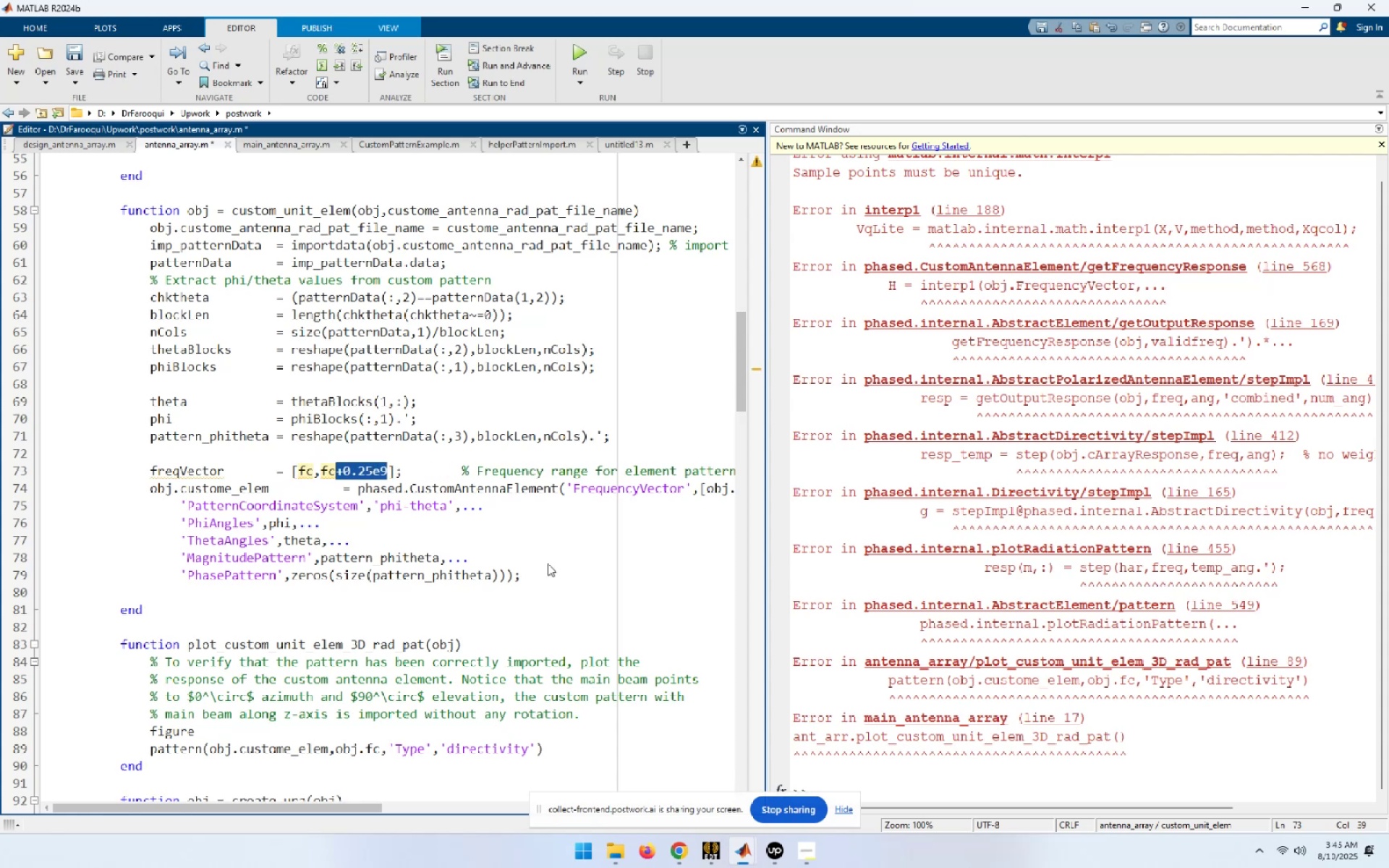 
key(Shift+ArrowLeft)
 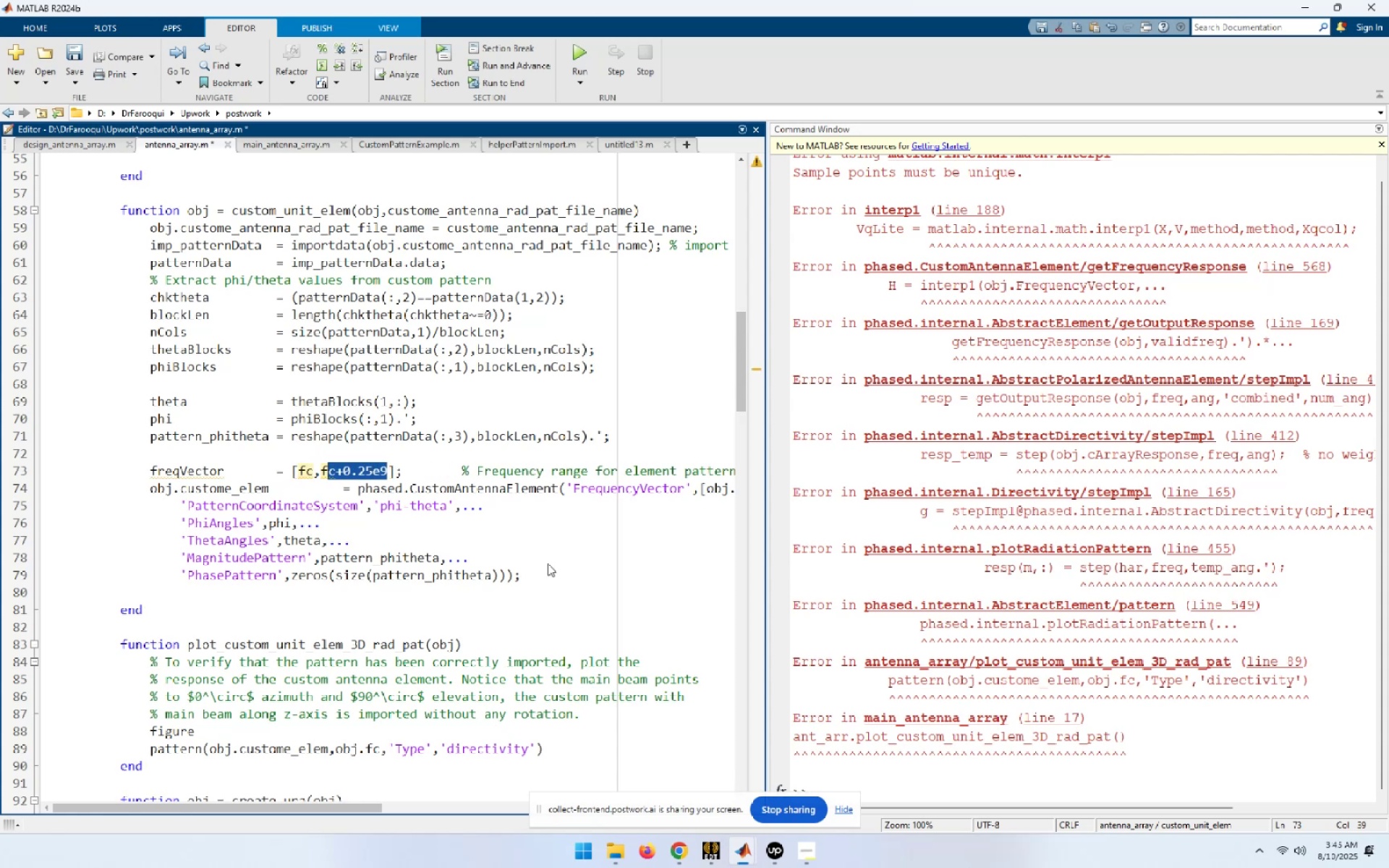 
key(Shift+ArrowLeft)
 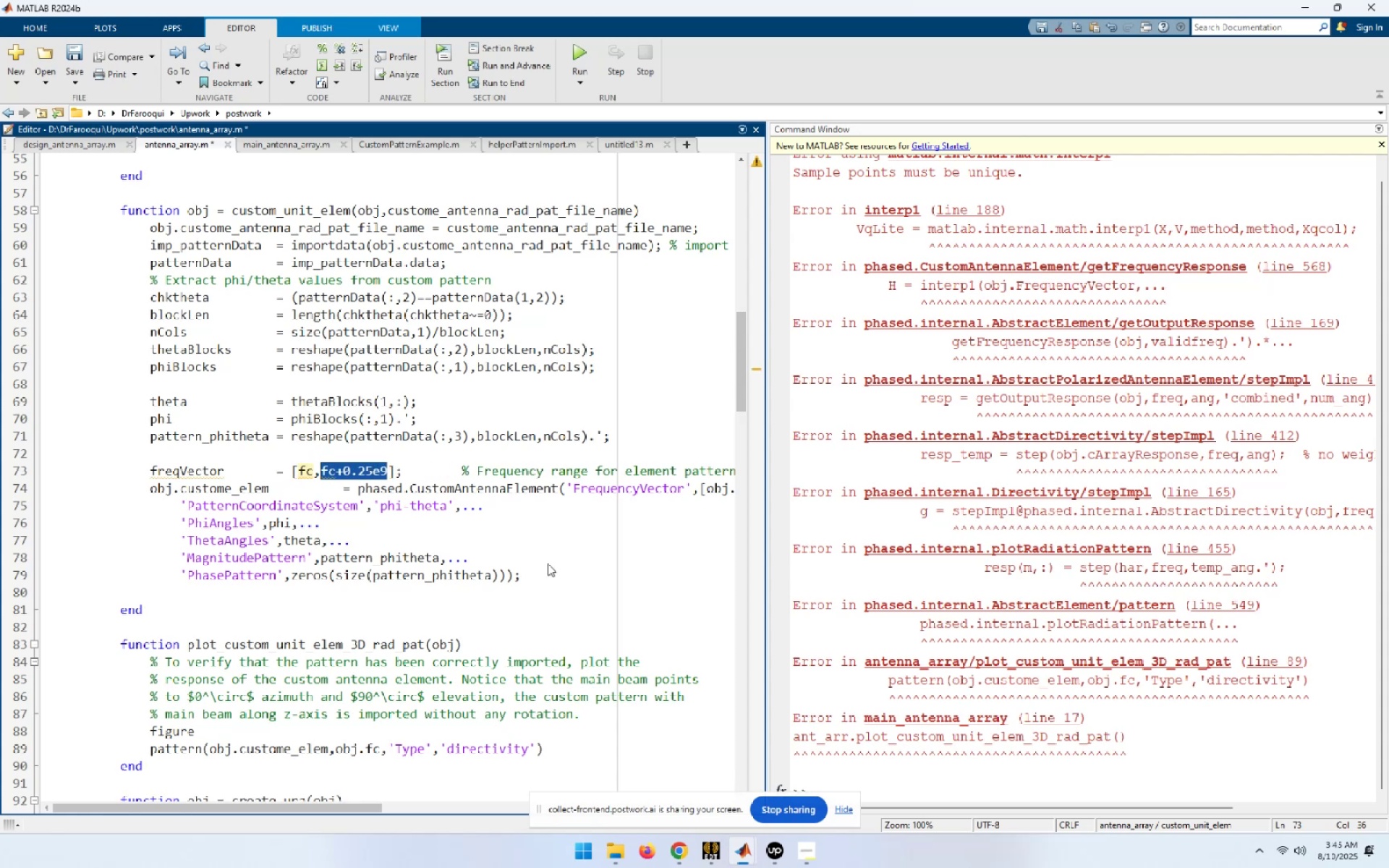 
key(Control+C)
 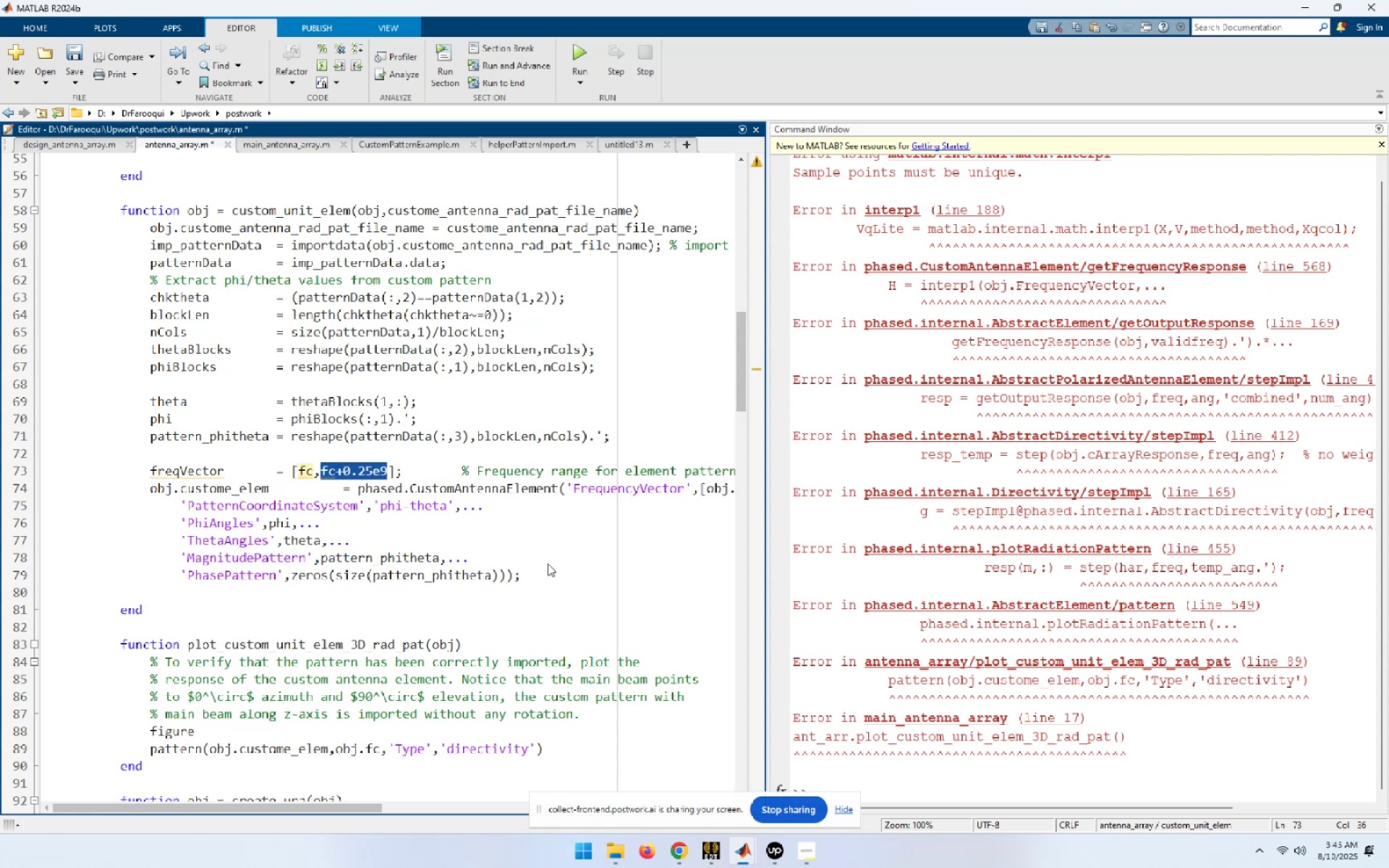 
key(ArrowLeft)
 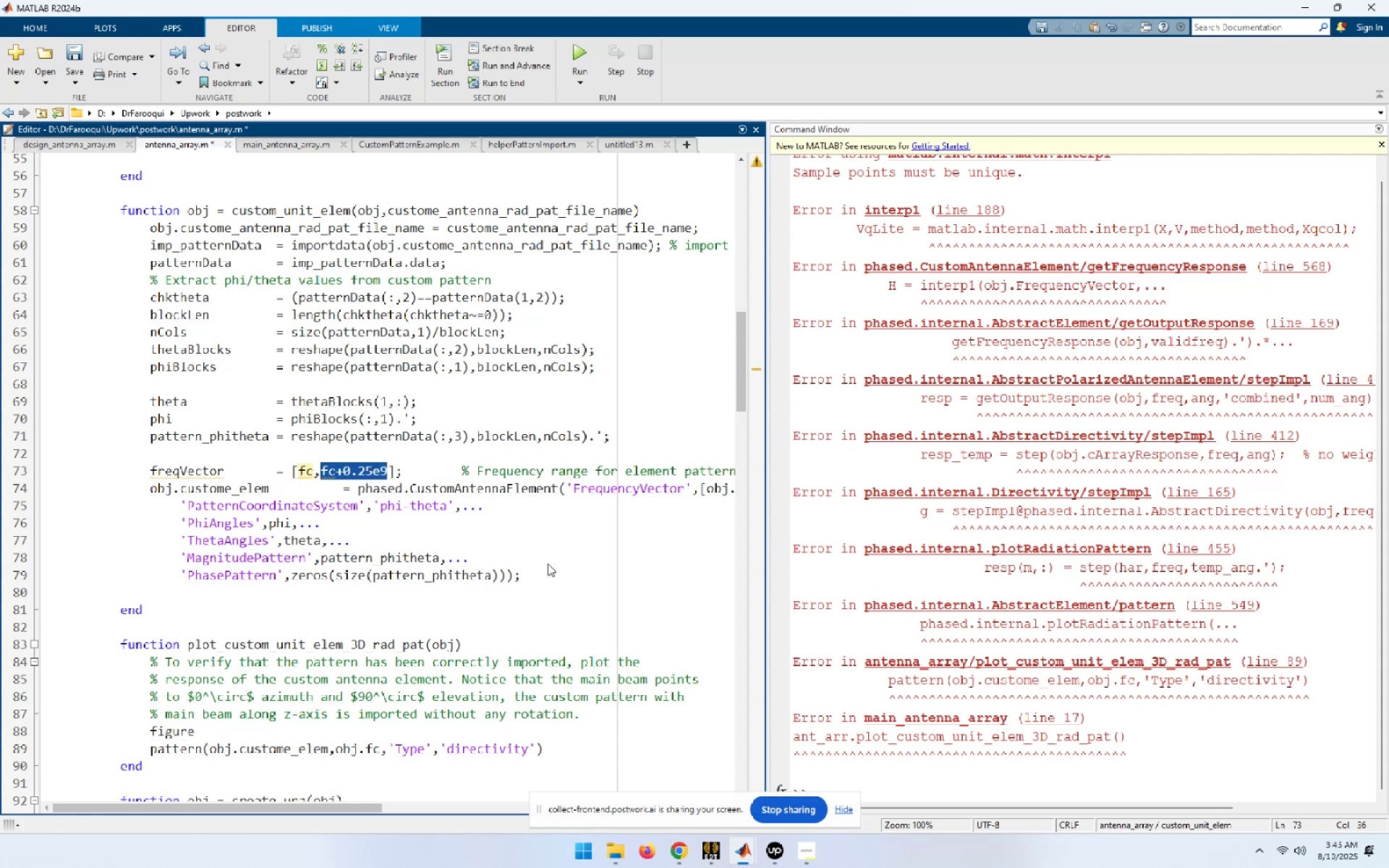 
key(ArrowLeft)
 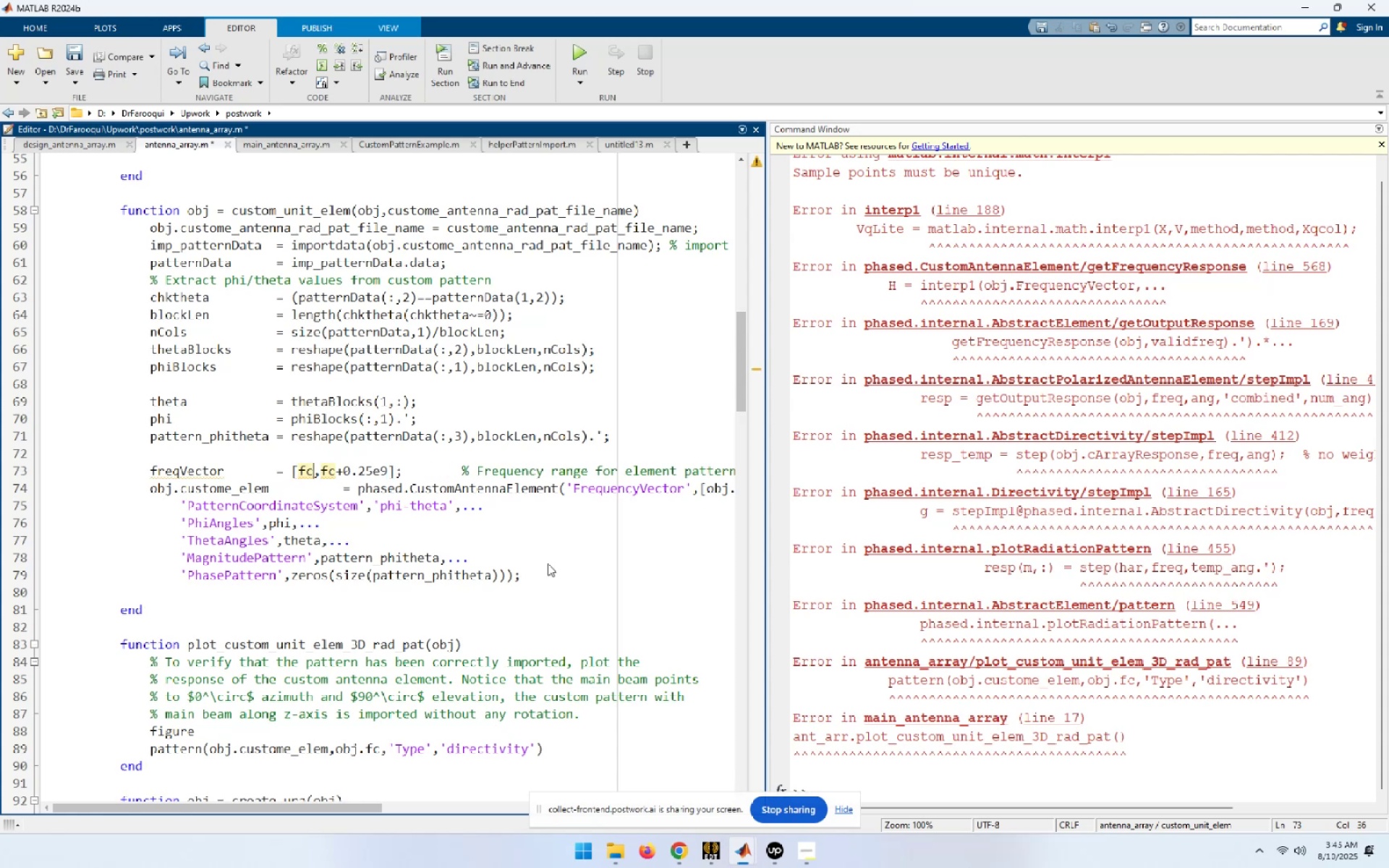 
key(ArrowLeft)
 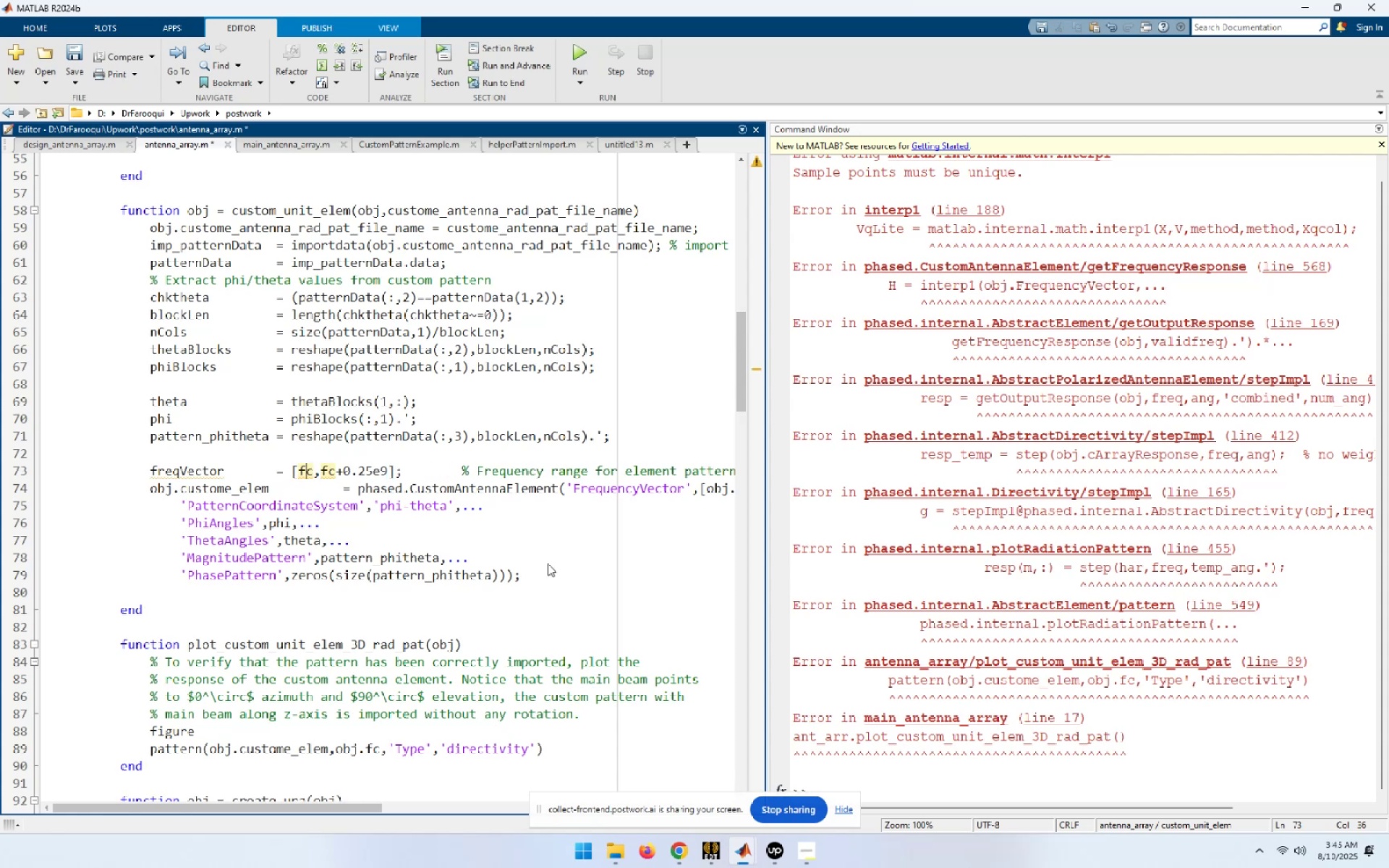 
key(ArrowLeft)
 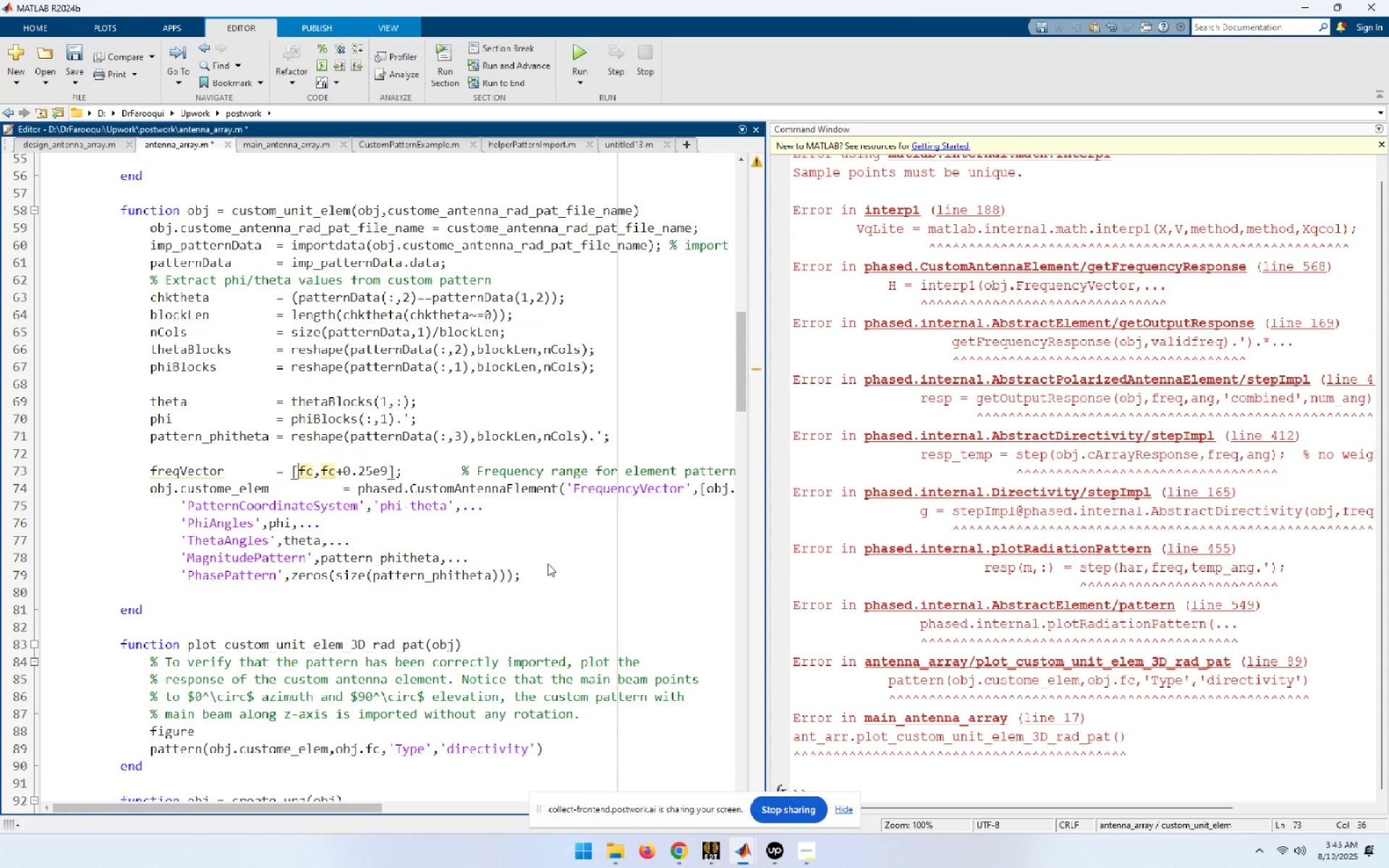 
key(Control+ControlLeft)
 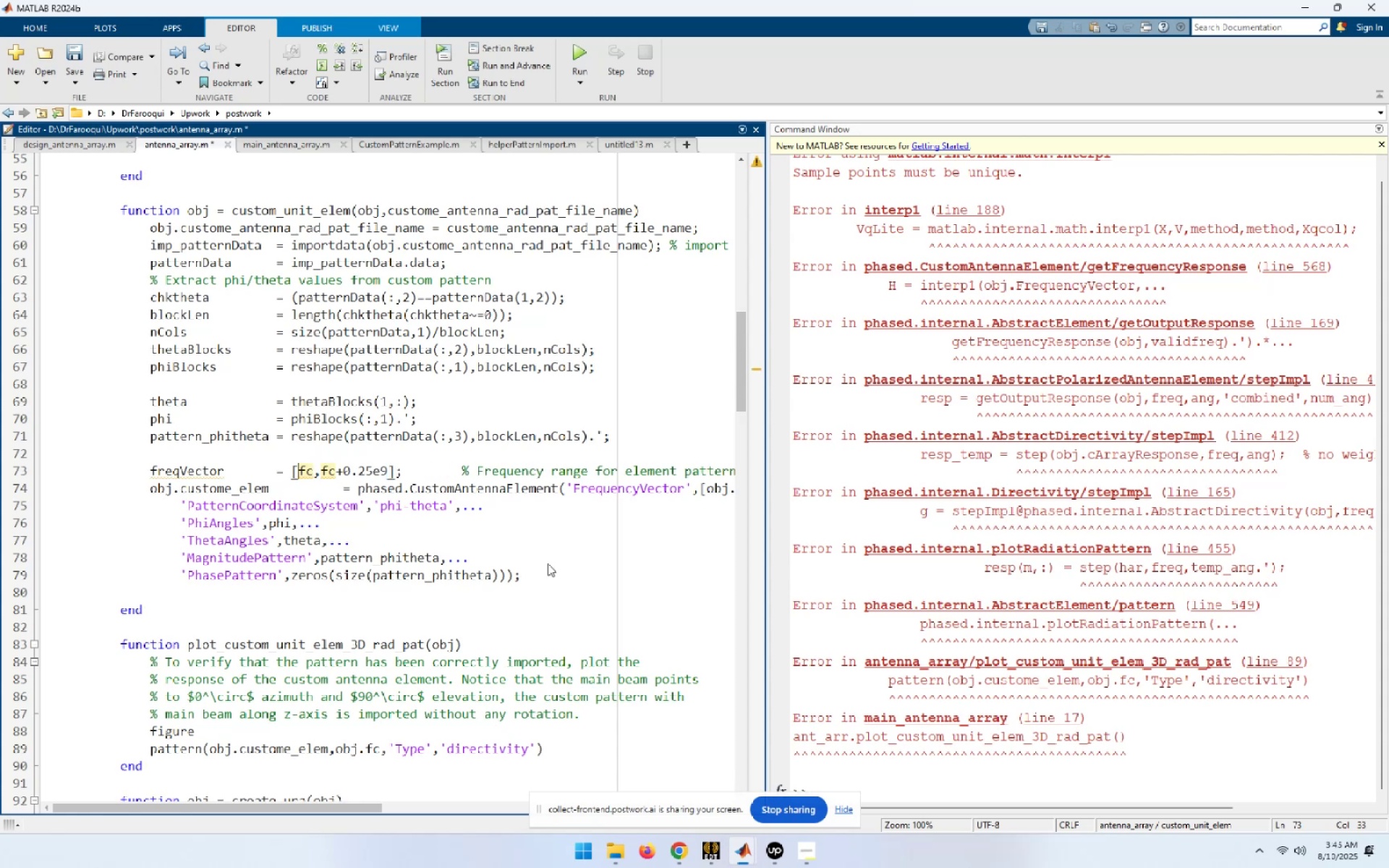 
key(Control+V)
 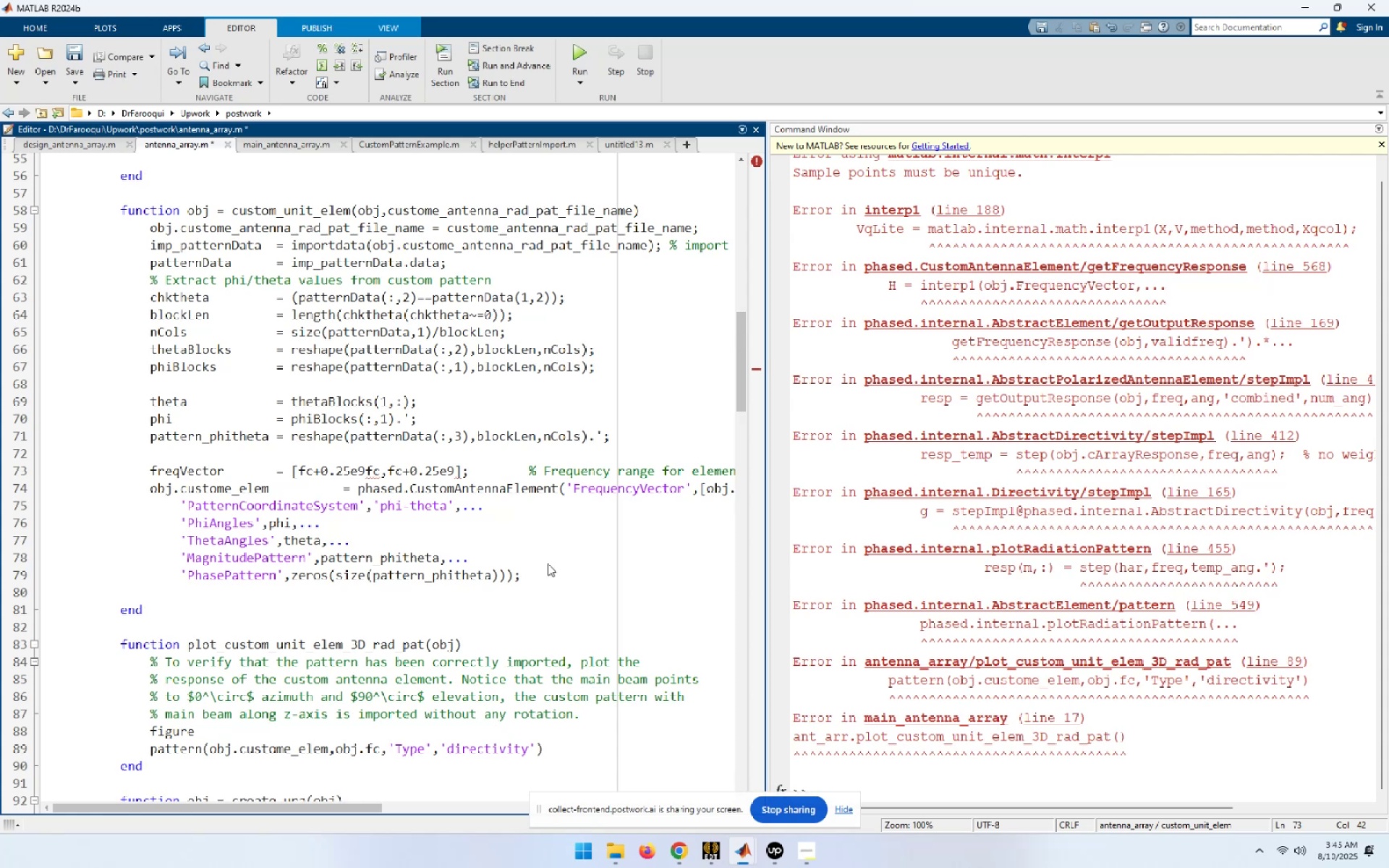 
key(Comma)
 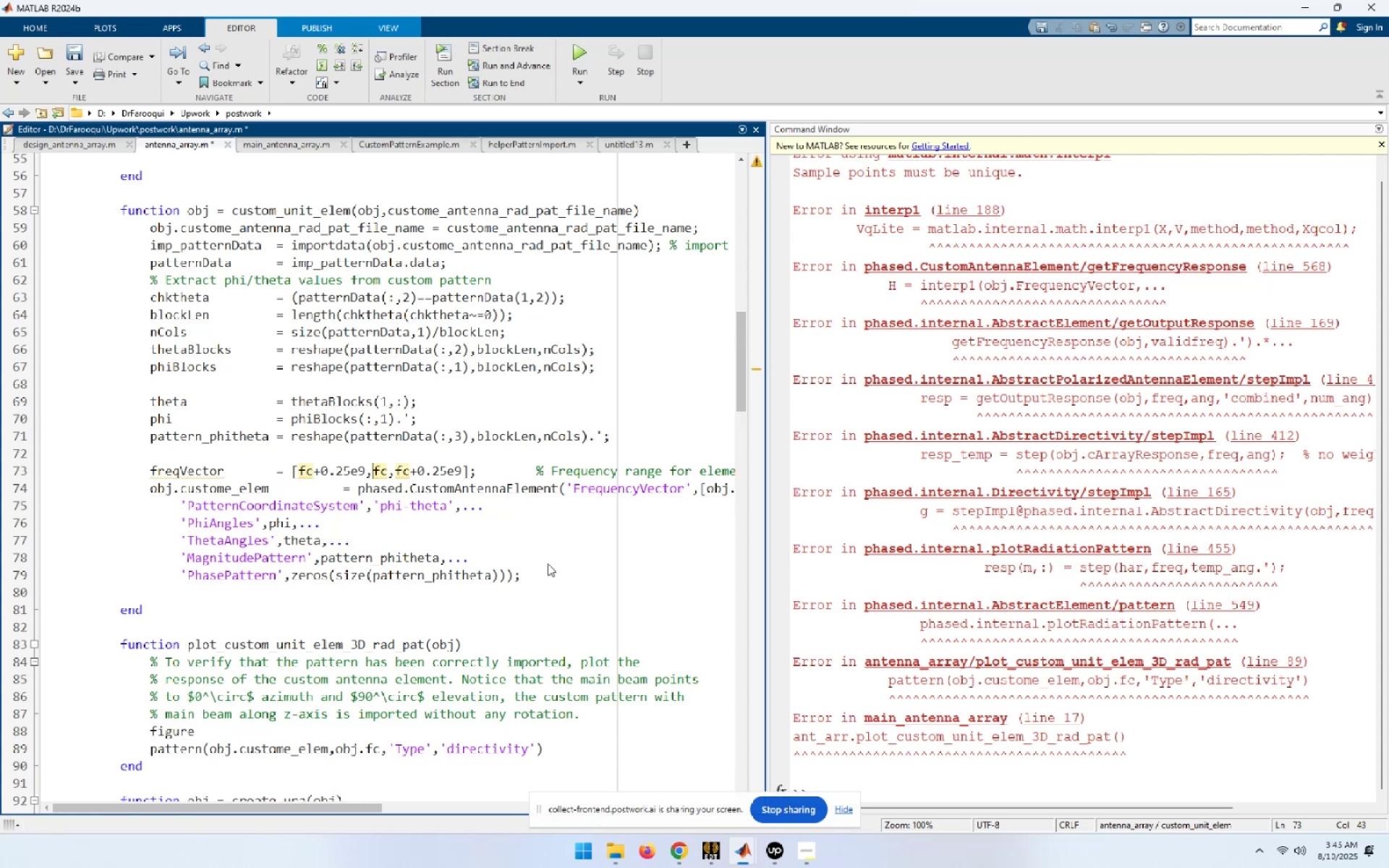 
hold_key(key=ArrowLeft, duration=0.74)
 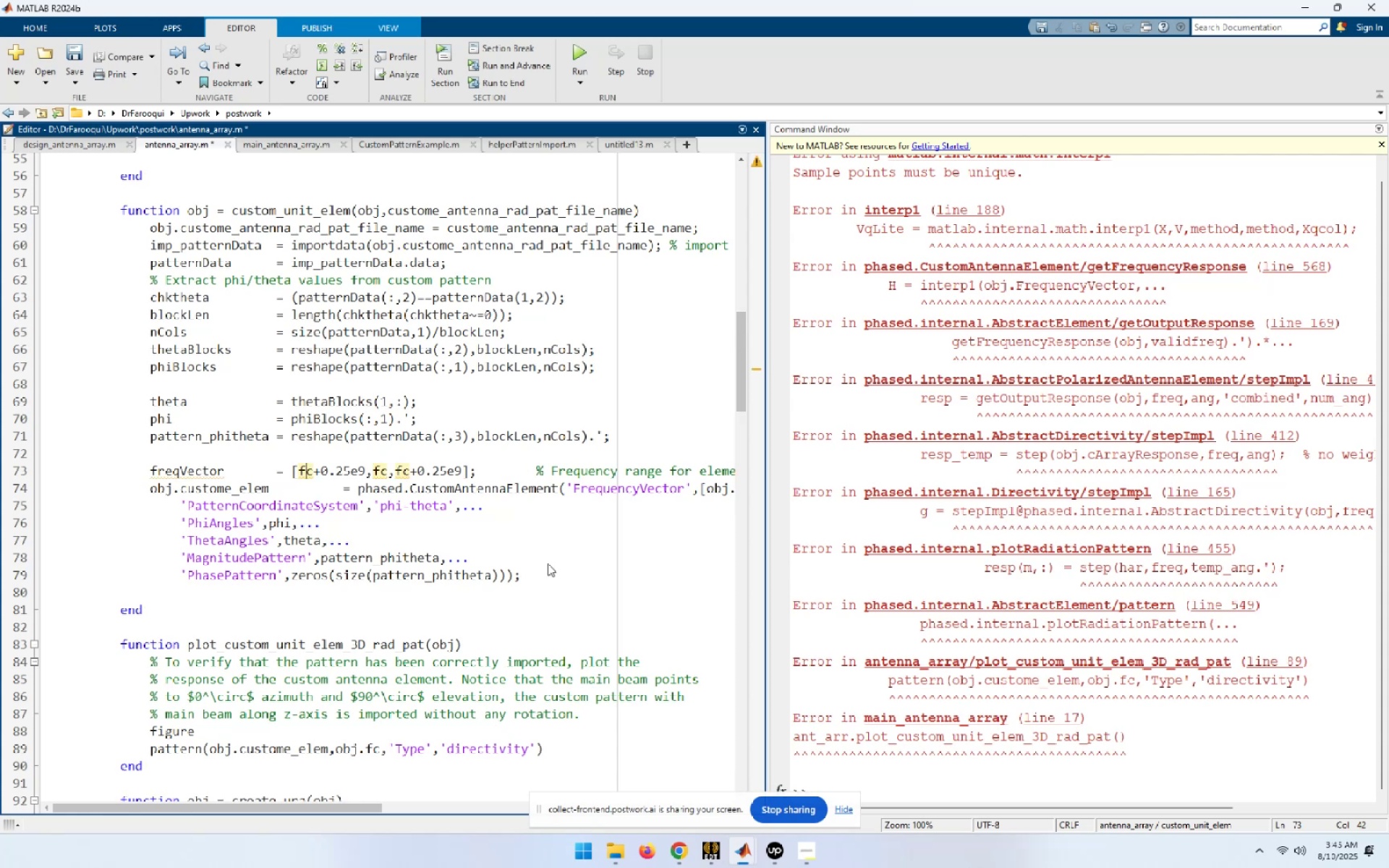 
key(ArrowRight)
 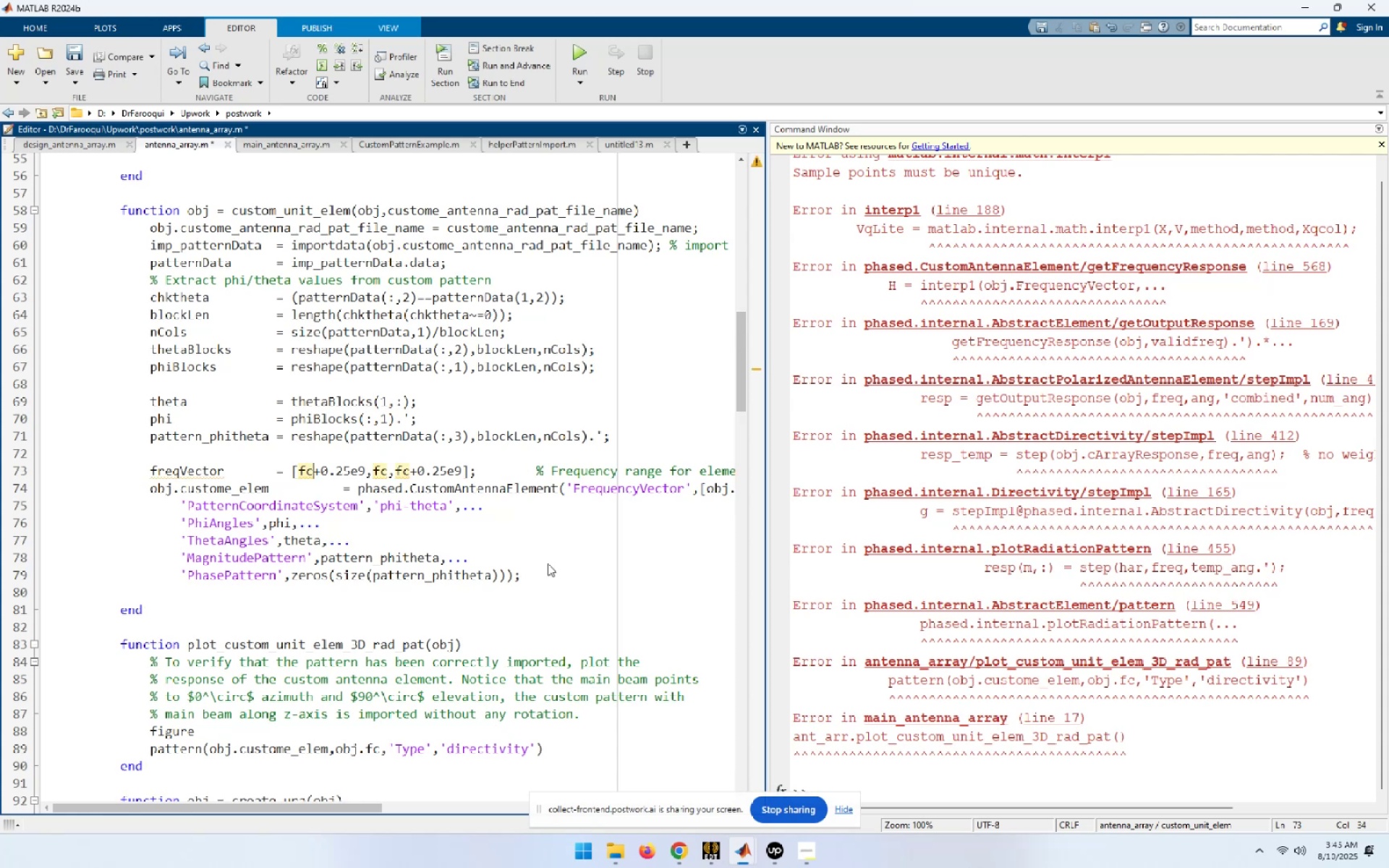 
key(ArrowRight)
 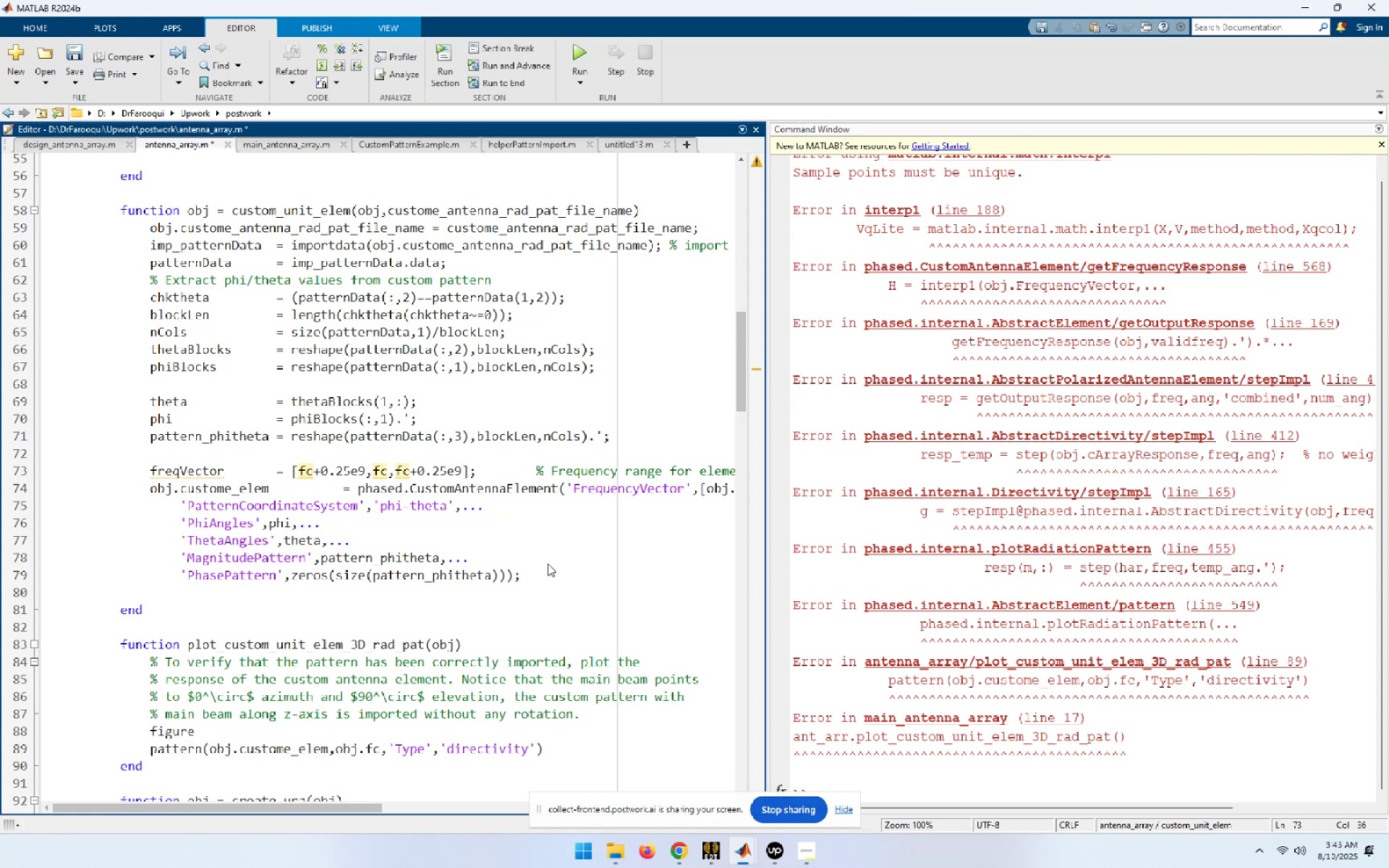 
key(Backspace)
 